 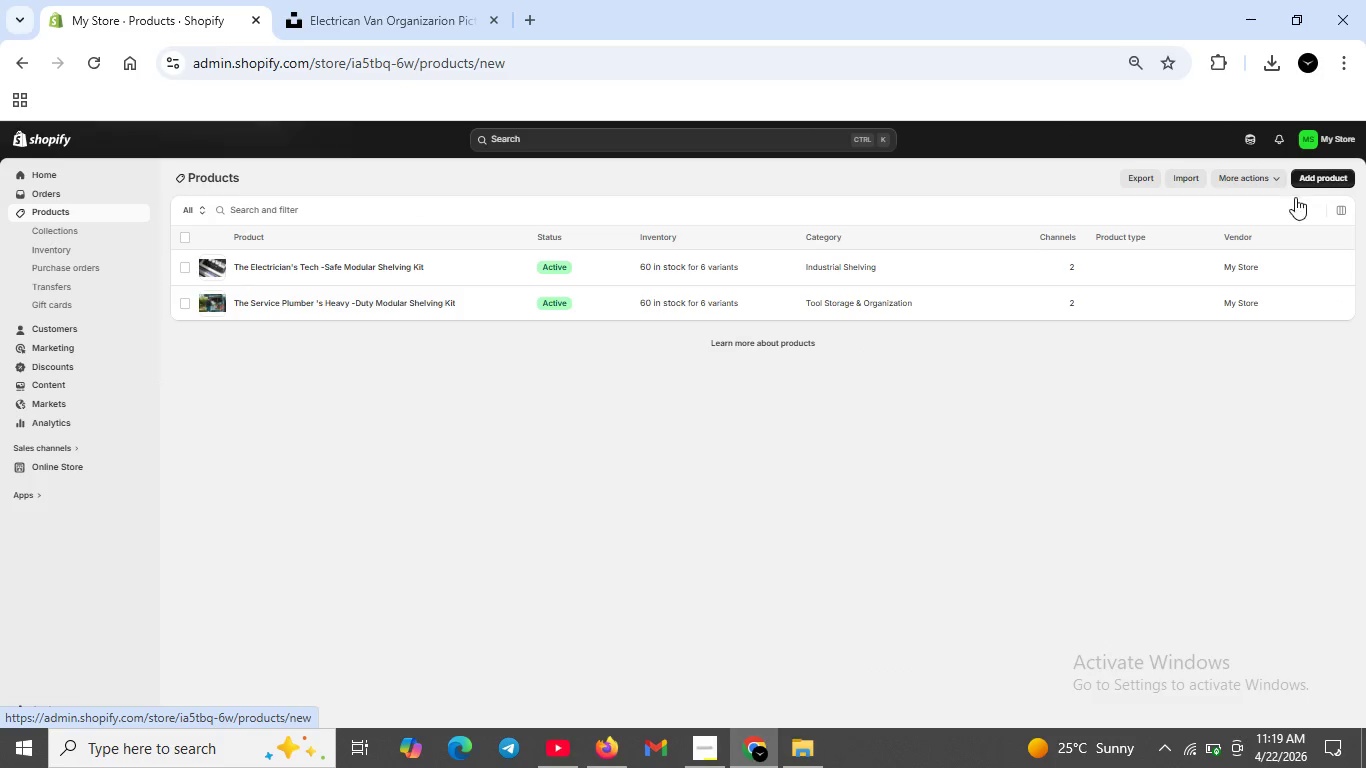 
left_click([645, 229])
 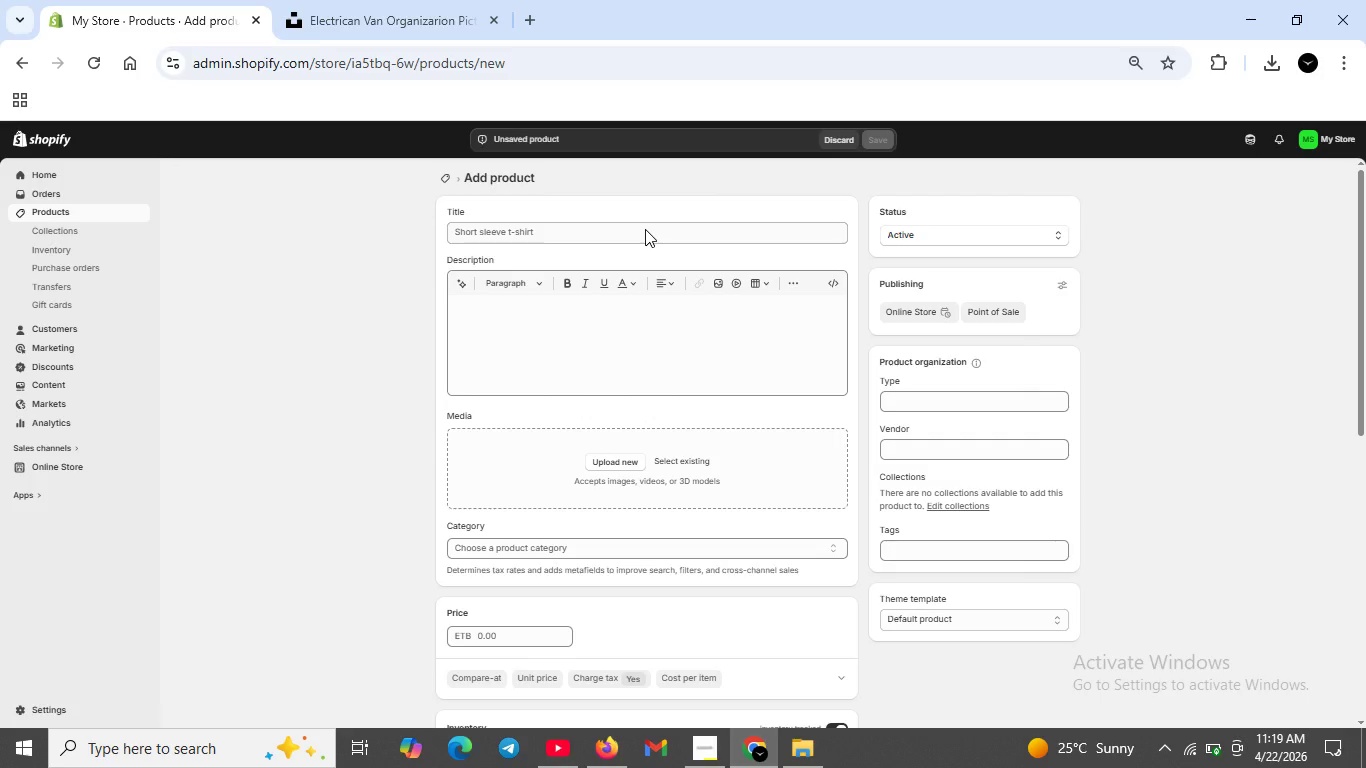 
wait(14.14)
 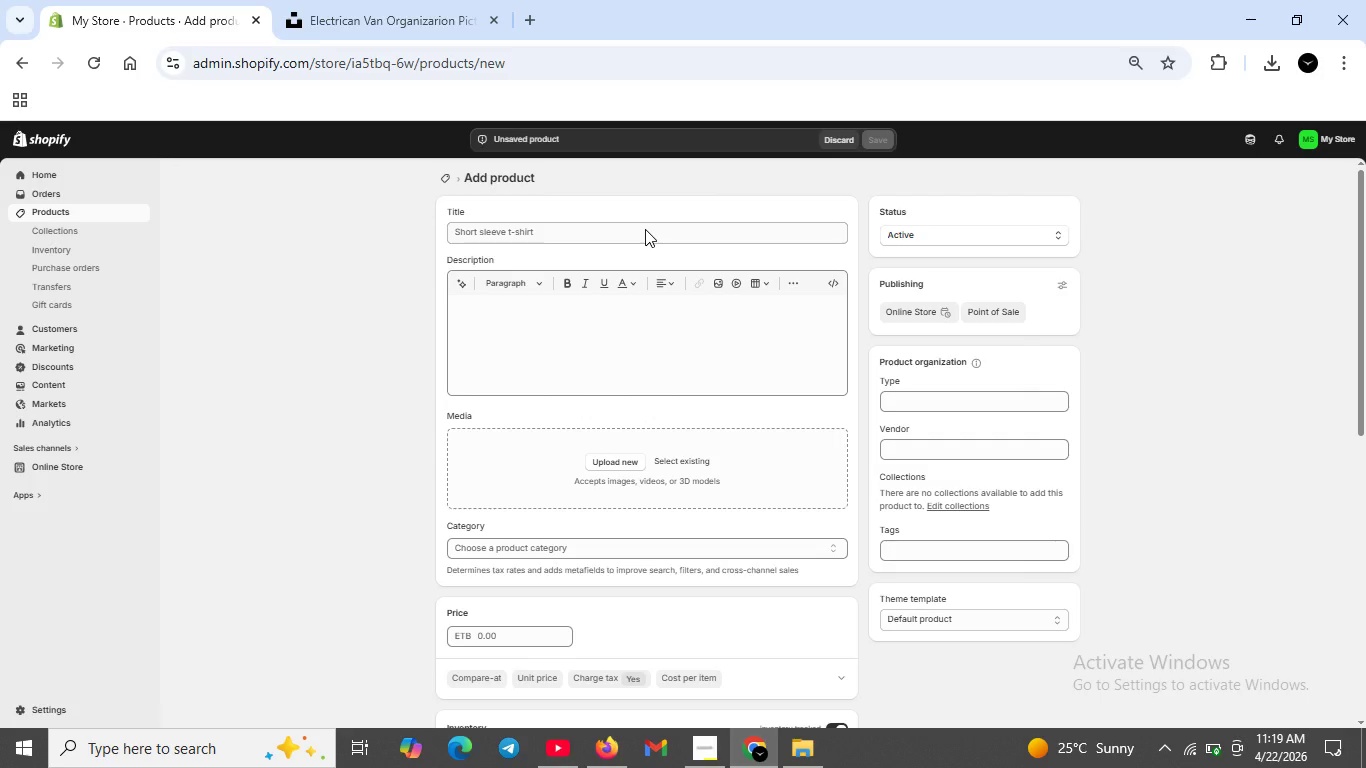 
left_click([613, 227])
 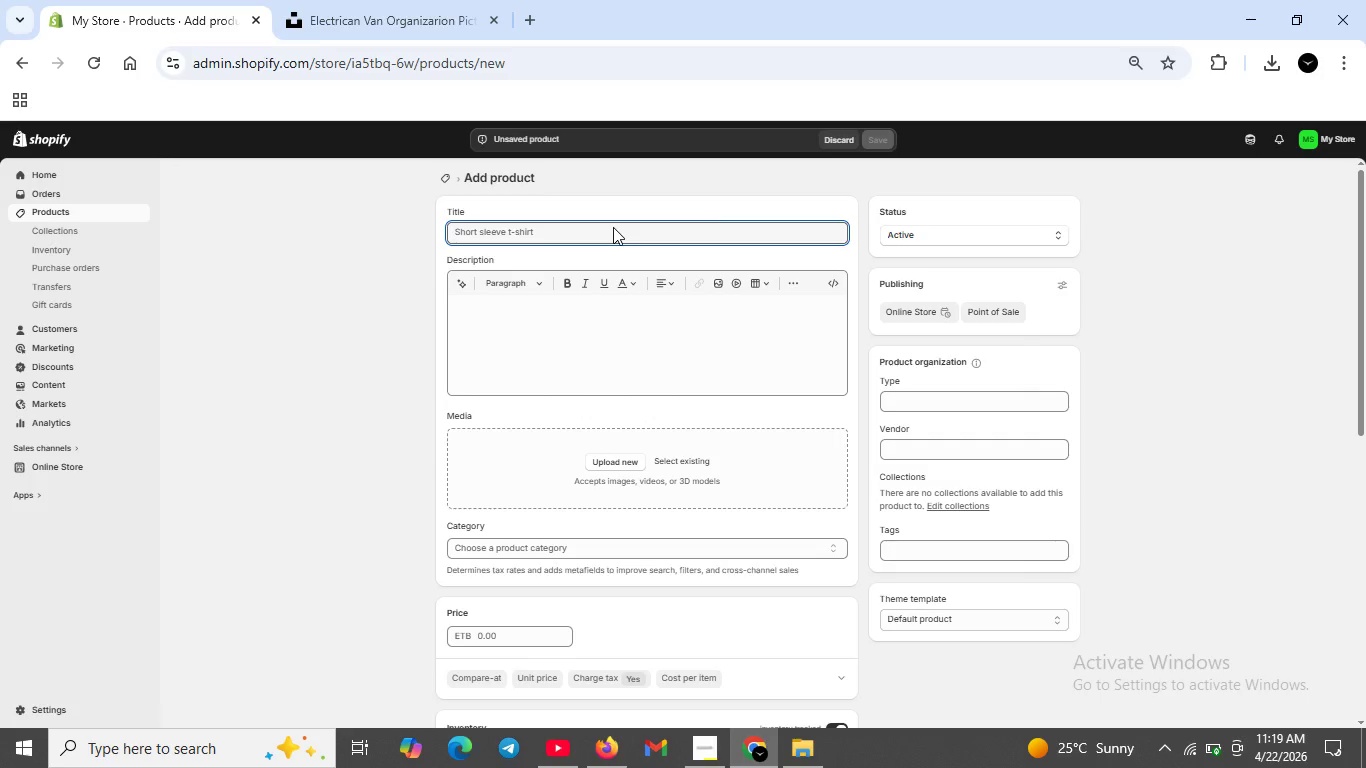 
type(The  h)
key(Backspace)
type(HVAC p)
key(Backspace)
type(Pro's av)
key(Backspace)
key(Backspace)
type(Ventilated Modular Shelving Kt )
 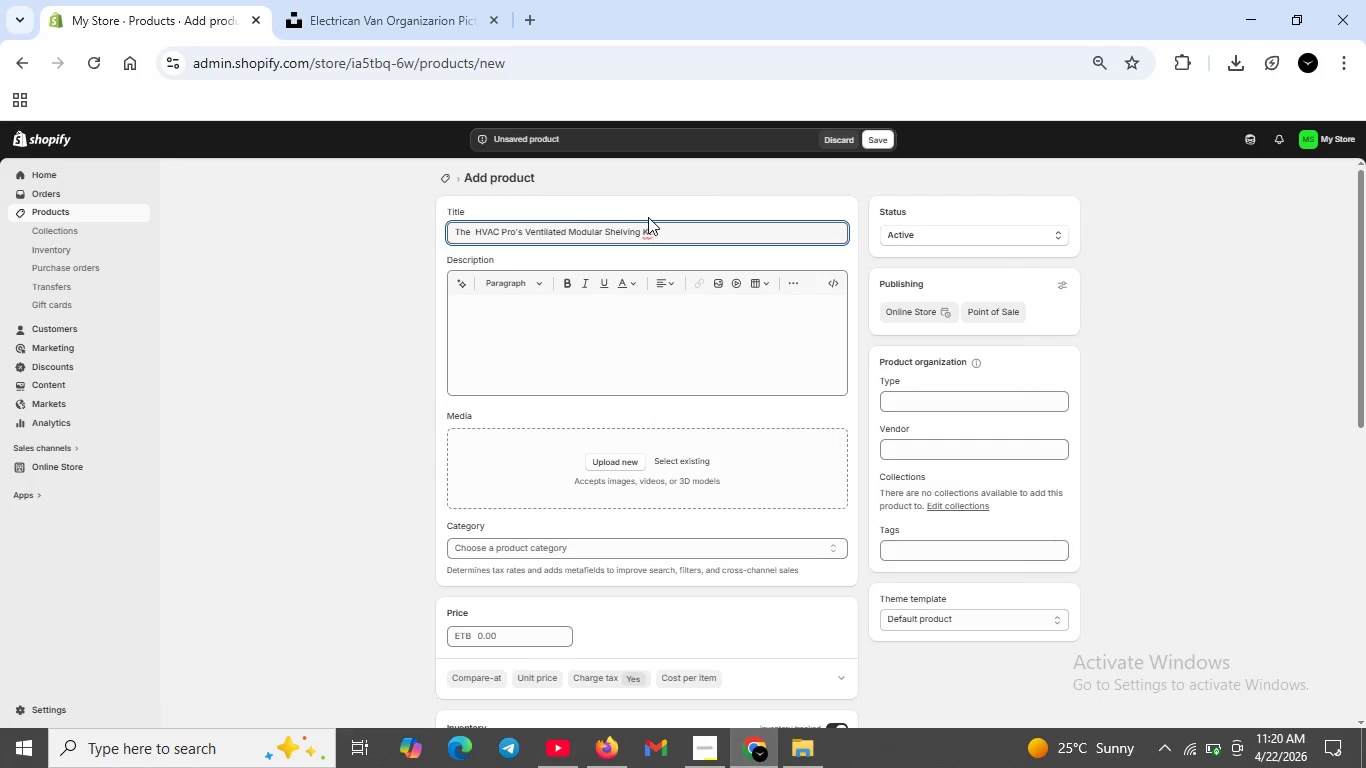 
left_click([649, 230])
 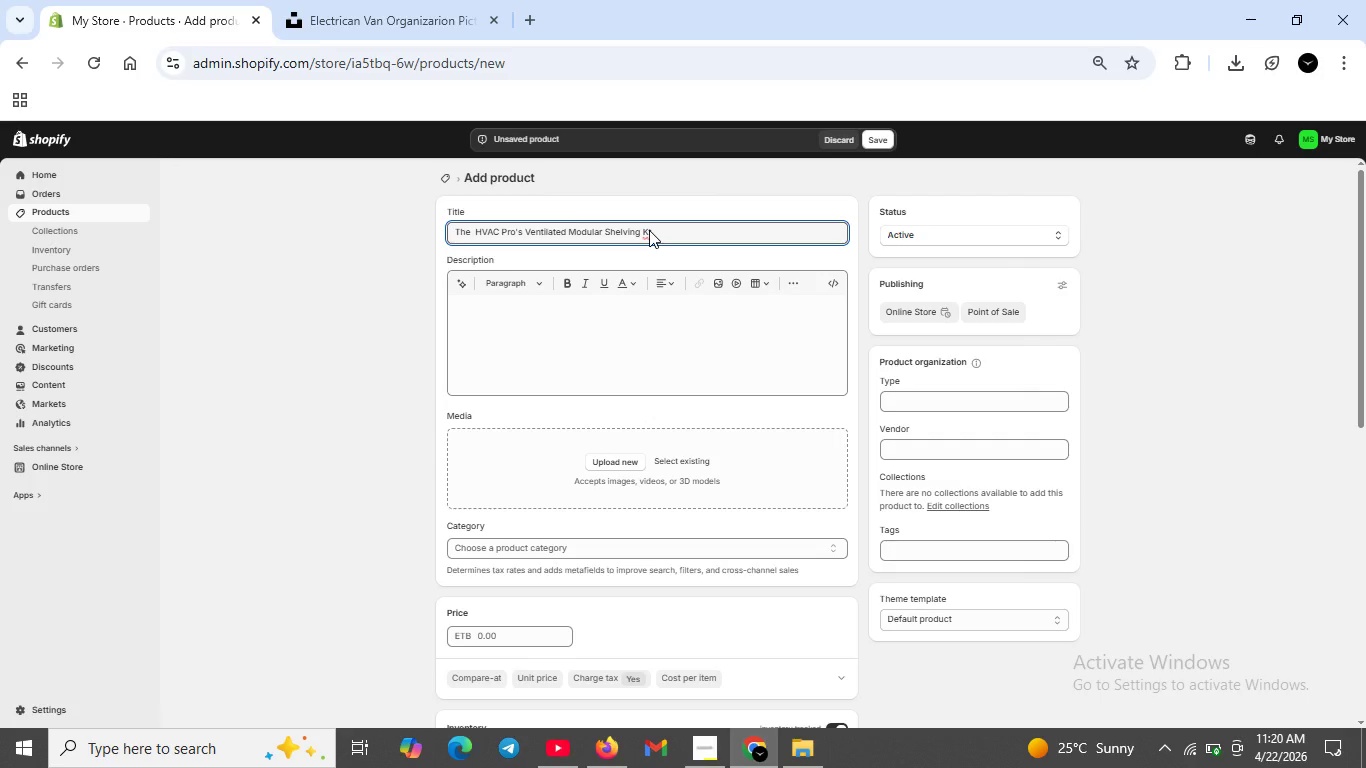 
key(I)
 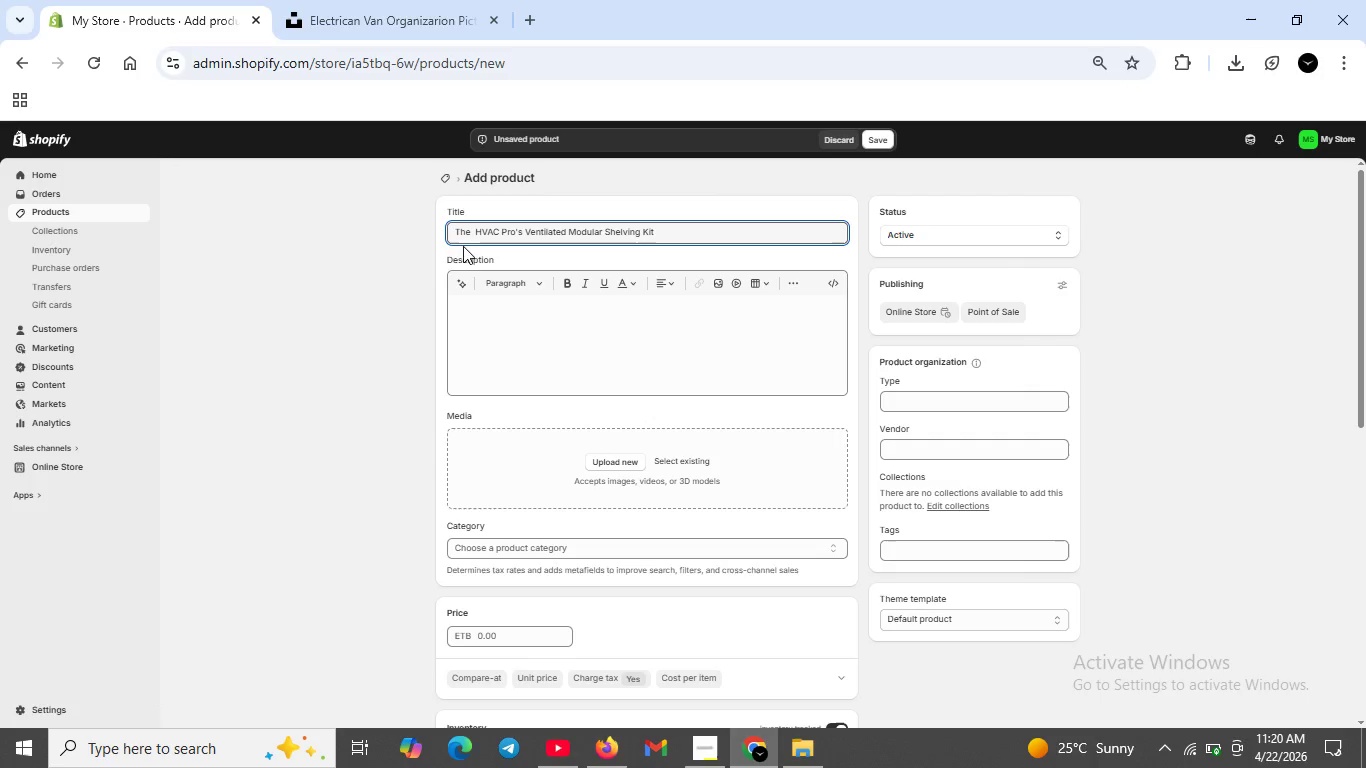 
left_click([473, 230])
 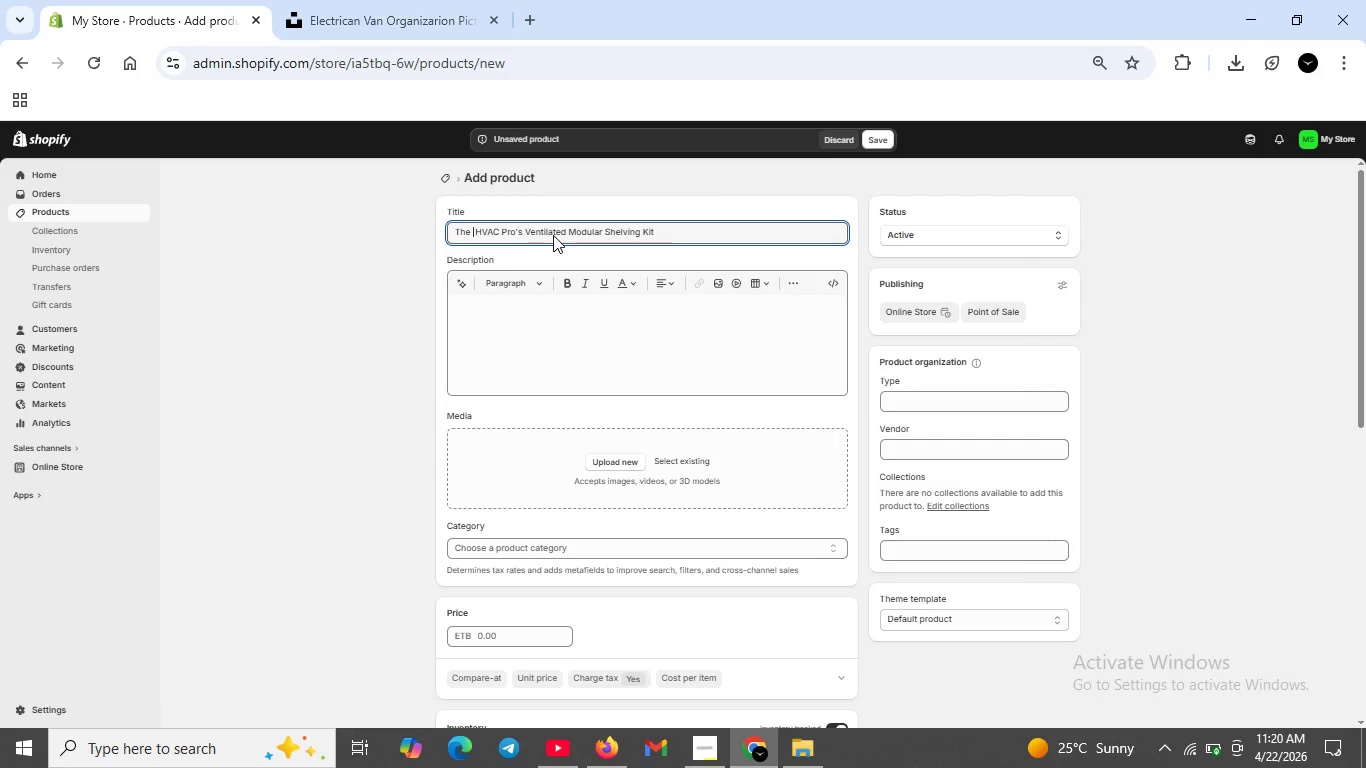 
wait(8.34)
 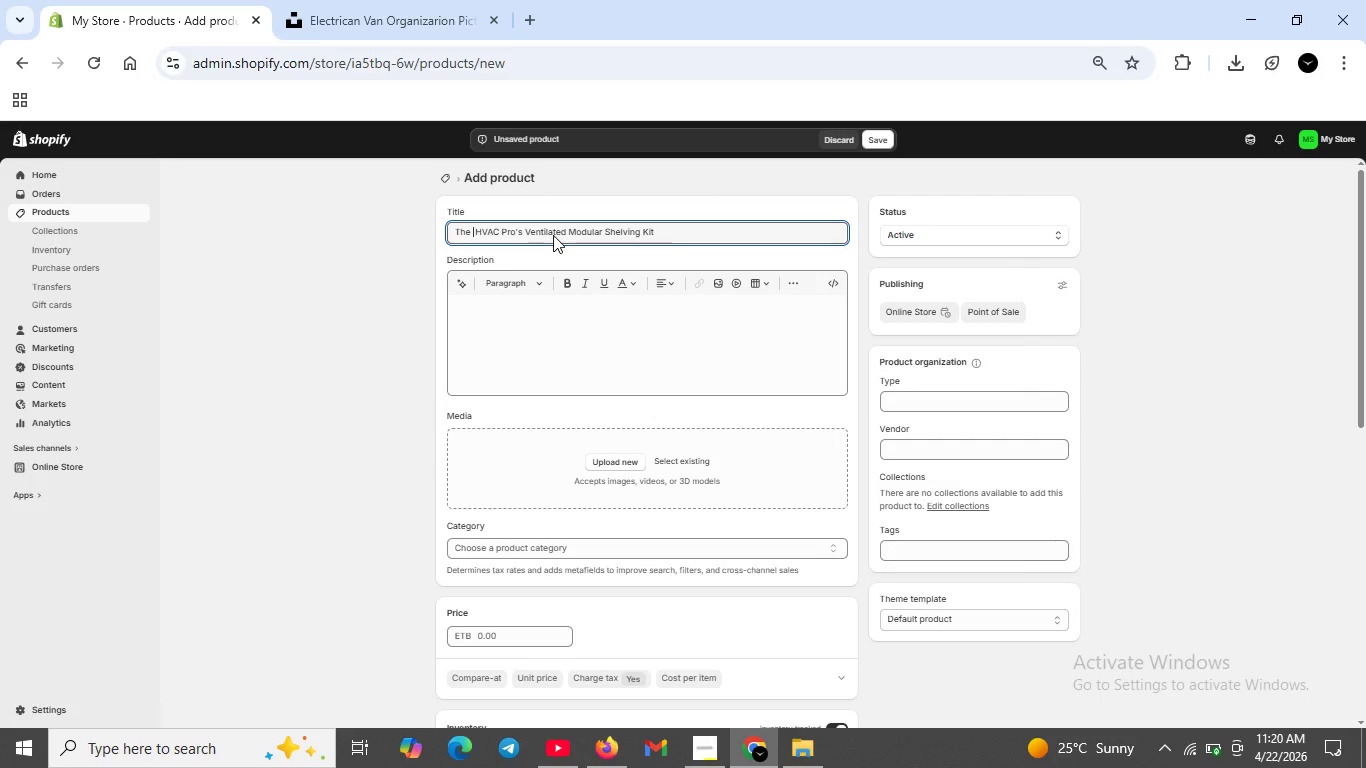 
type(1349)
 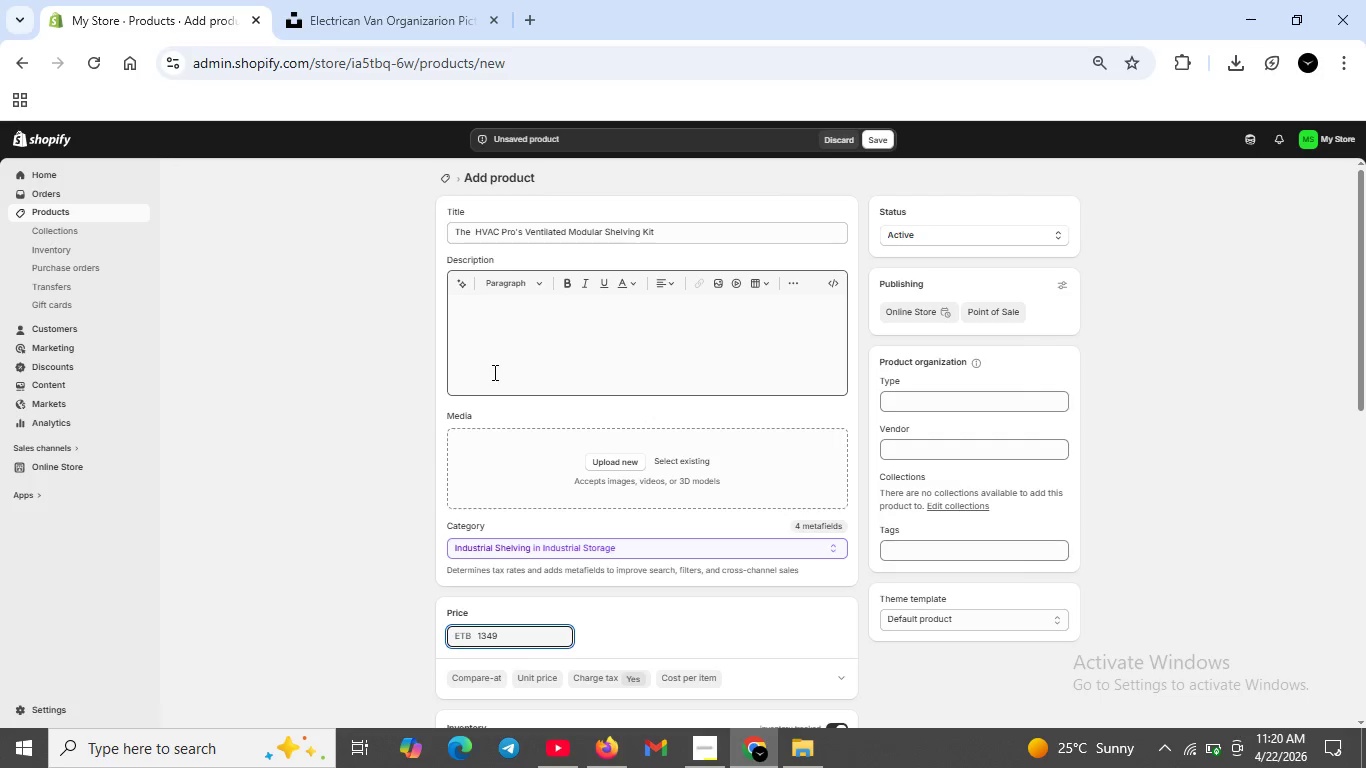 
left_click([935, 546])
 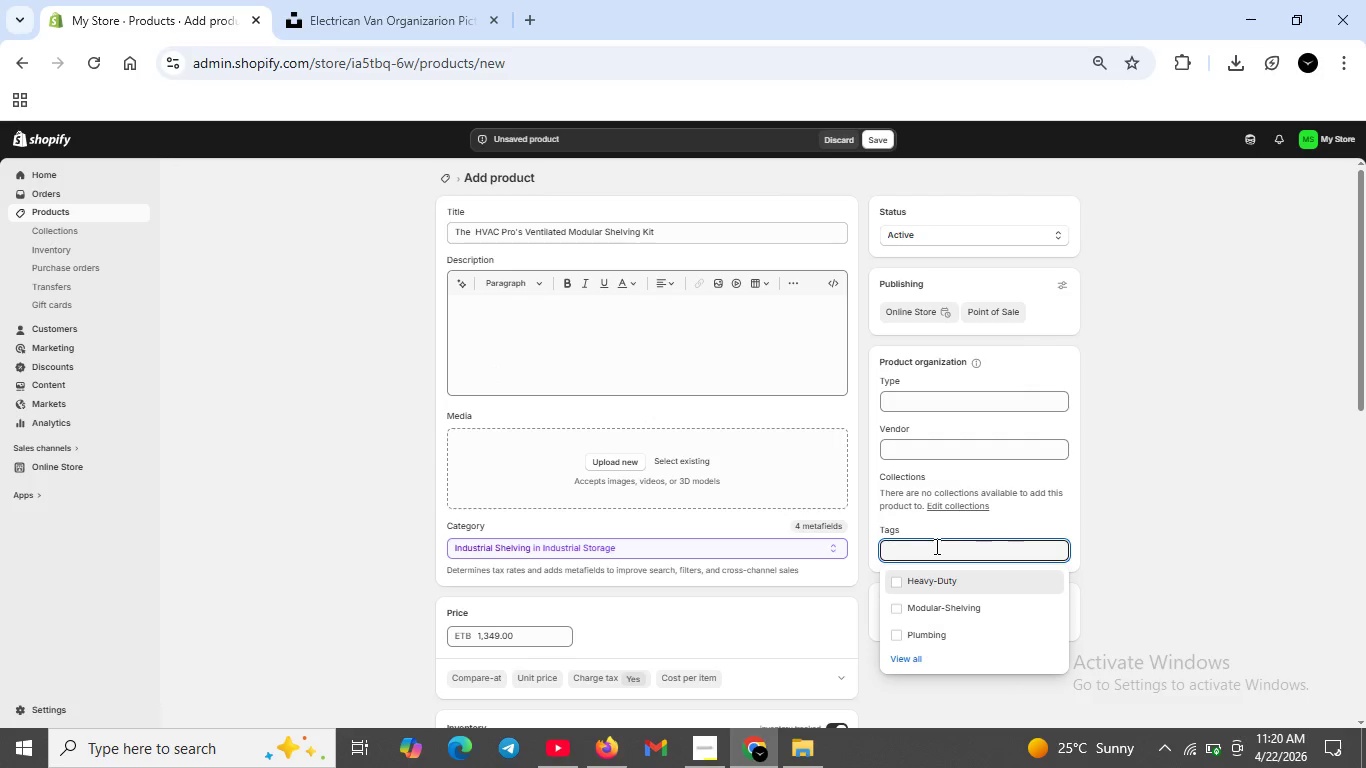 
type(HVAC,)
 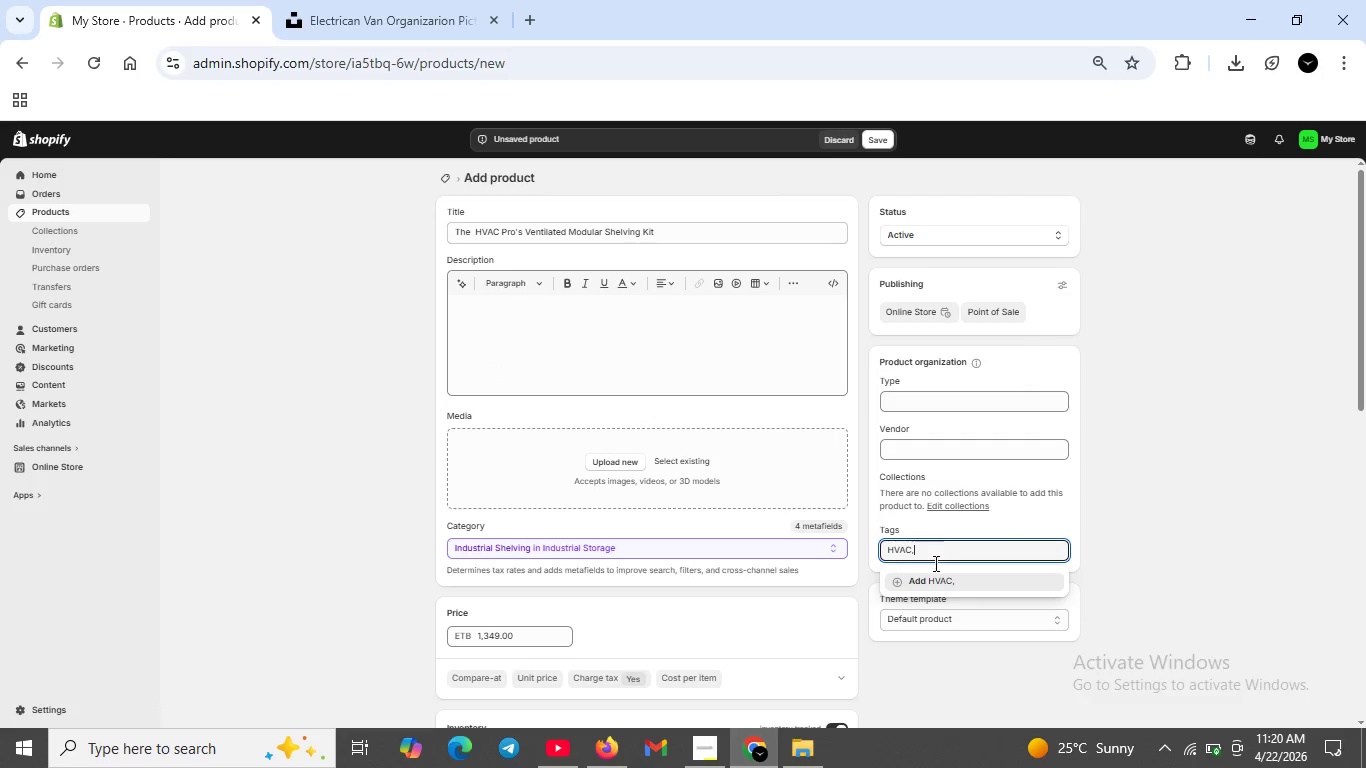 
left_click([928, 588])
 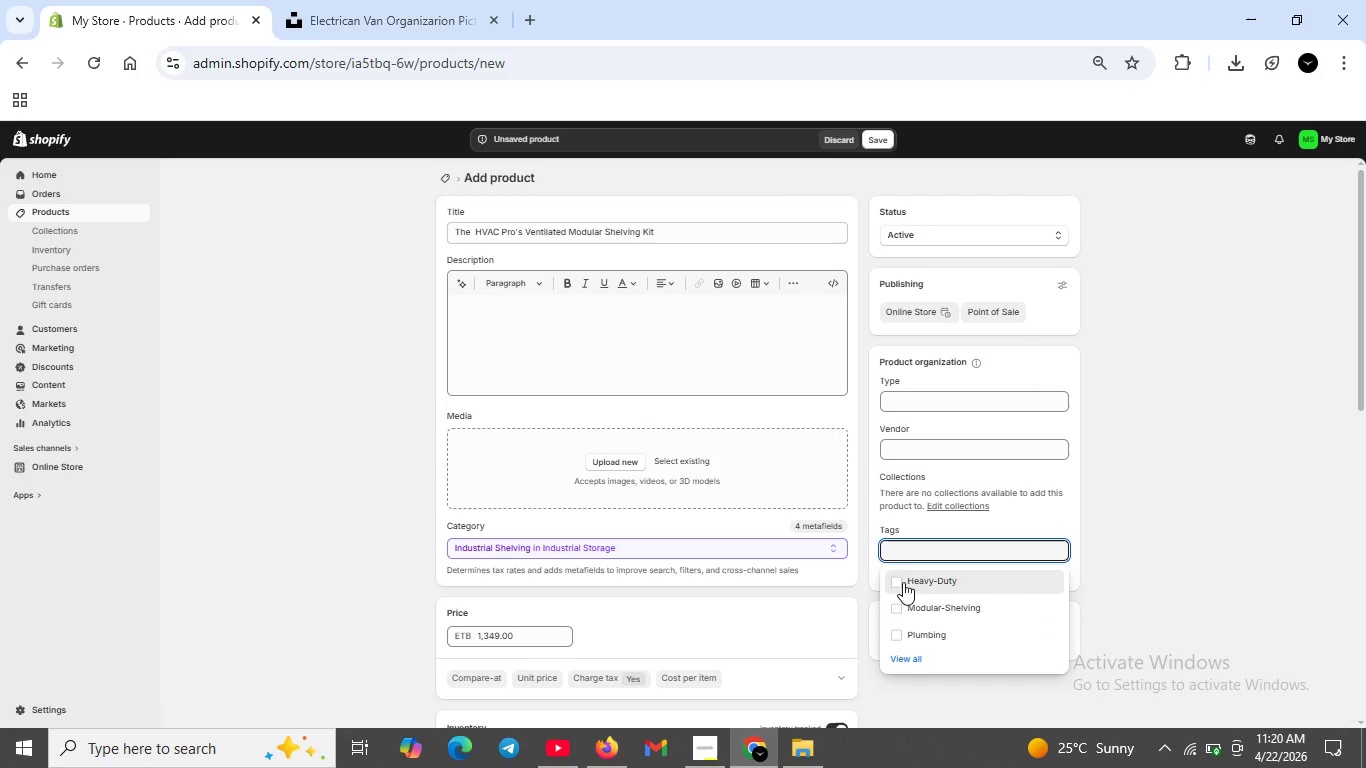 
left_click([900, 550])
 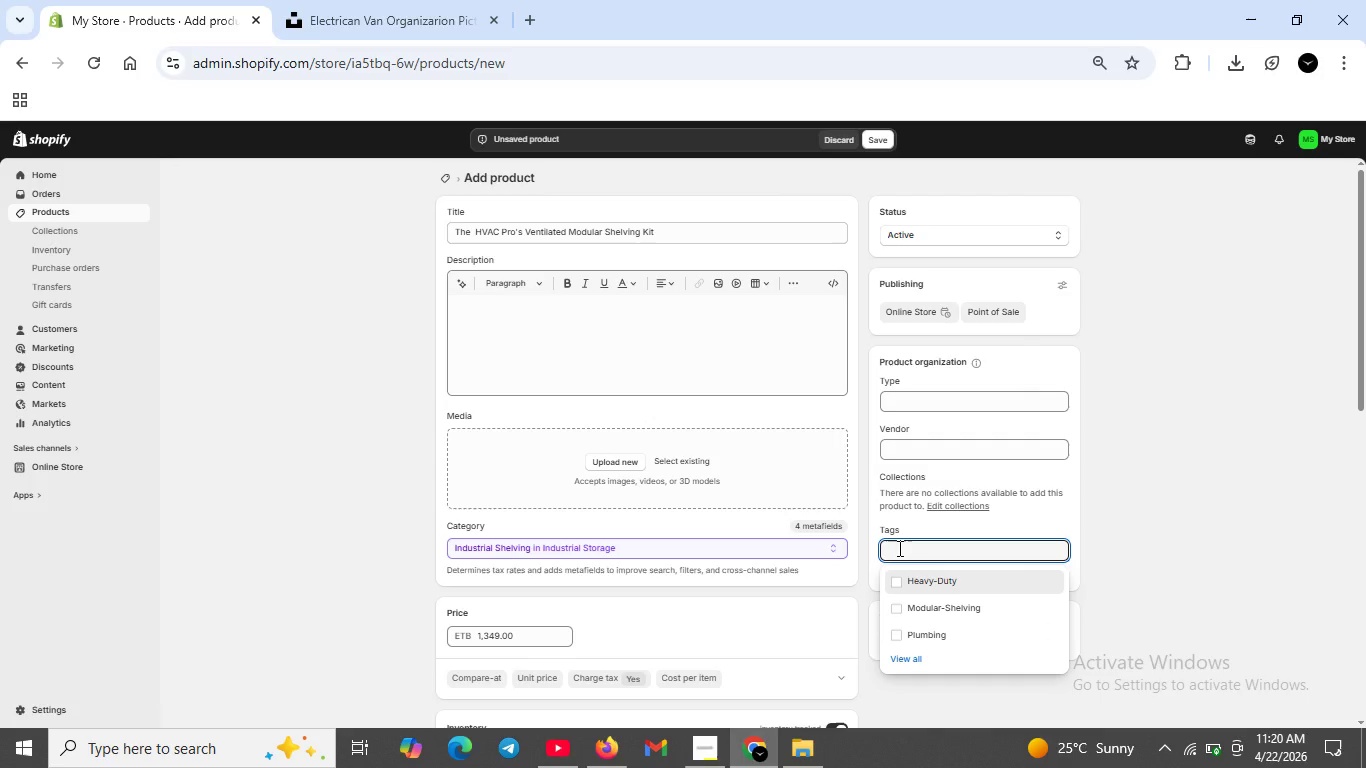 
type(h)
key(Backspace)
type(HVAC)
 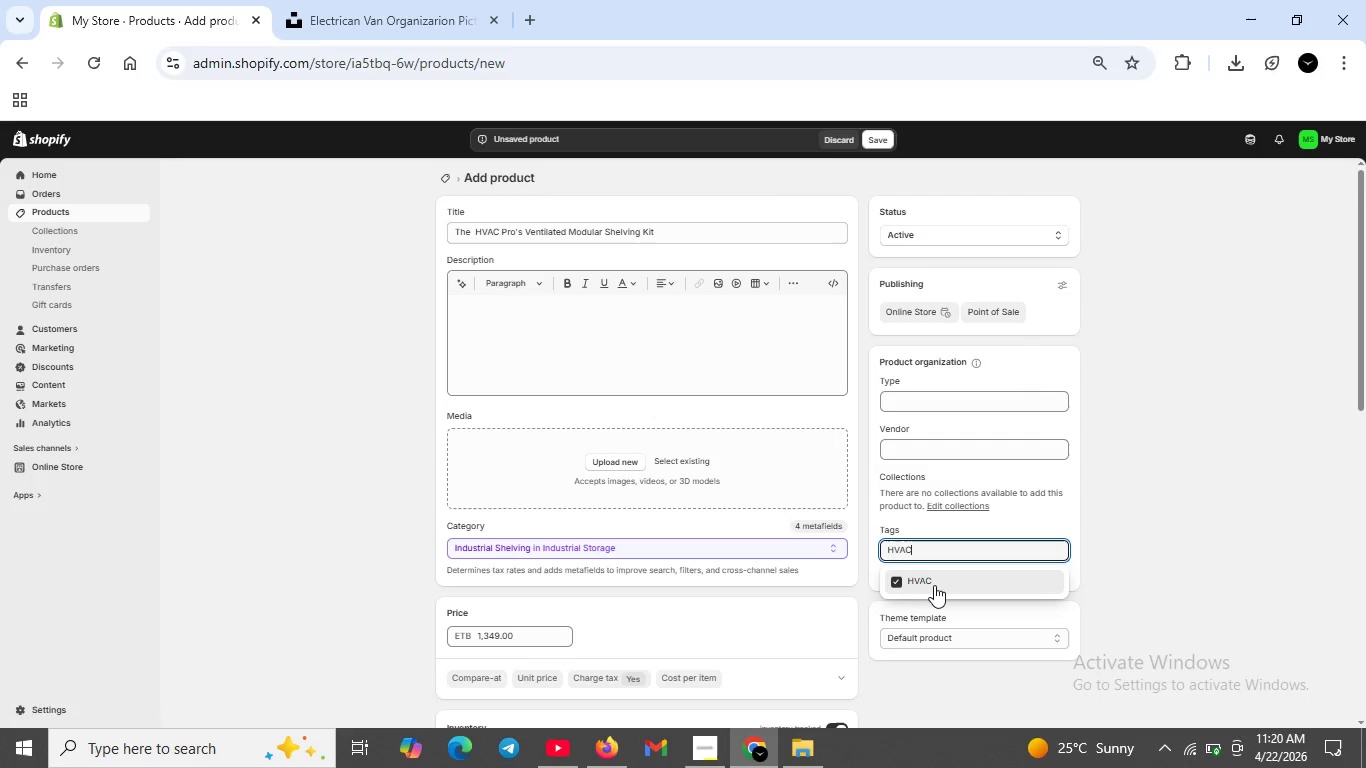 
left_click([931, 585])
 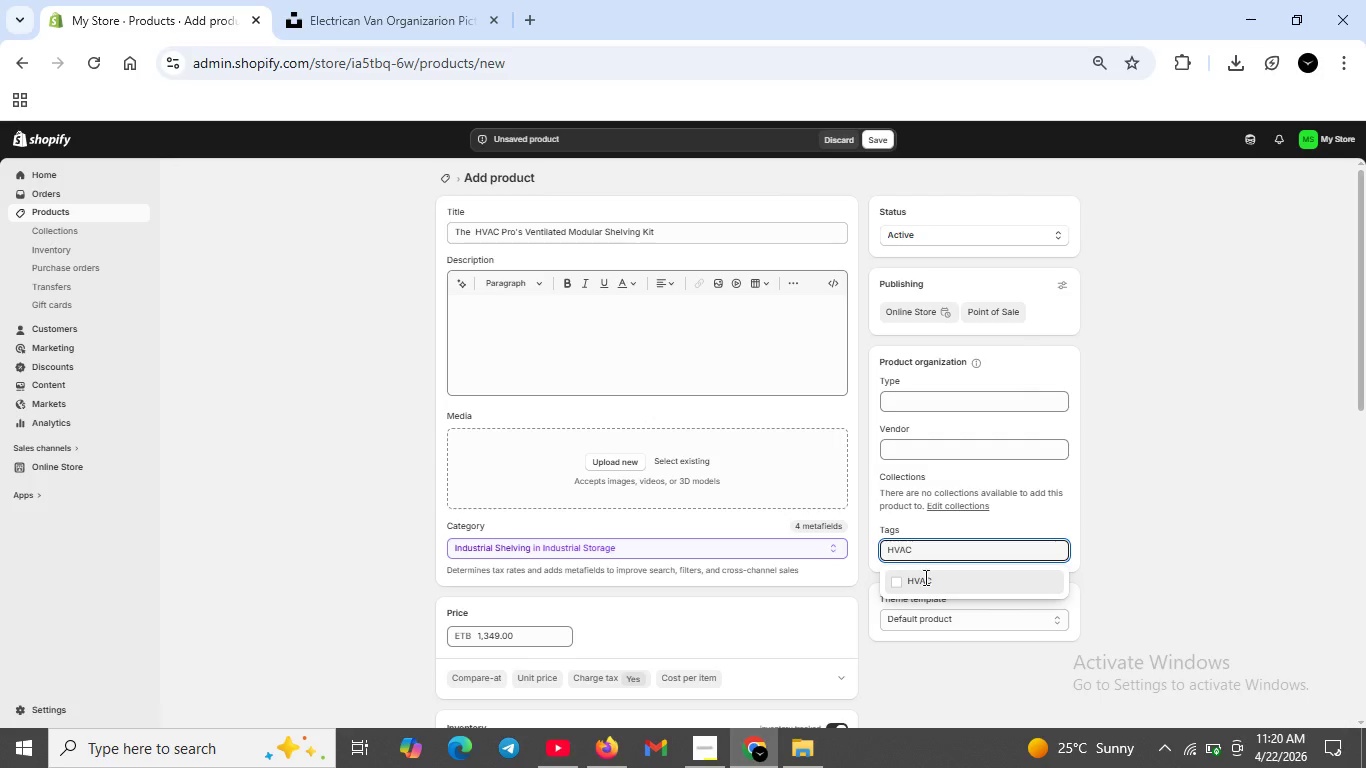 
left_click([924, 579])
 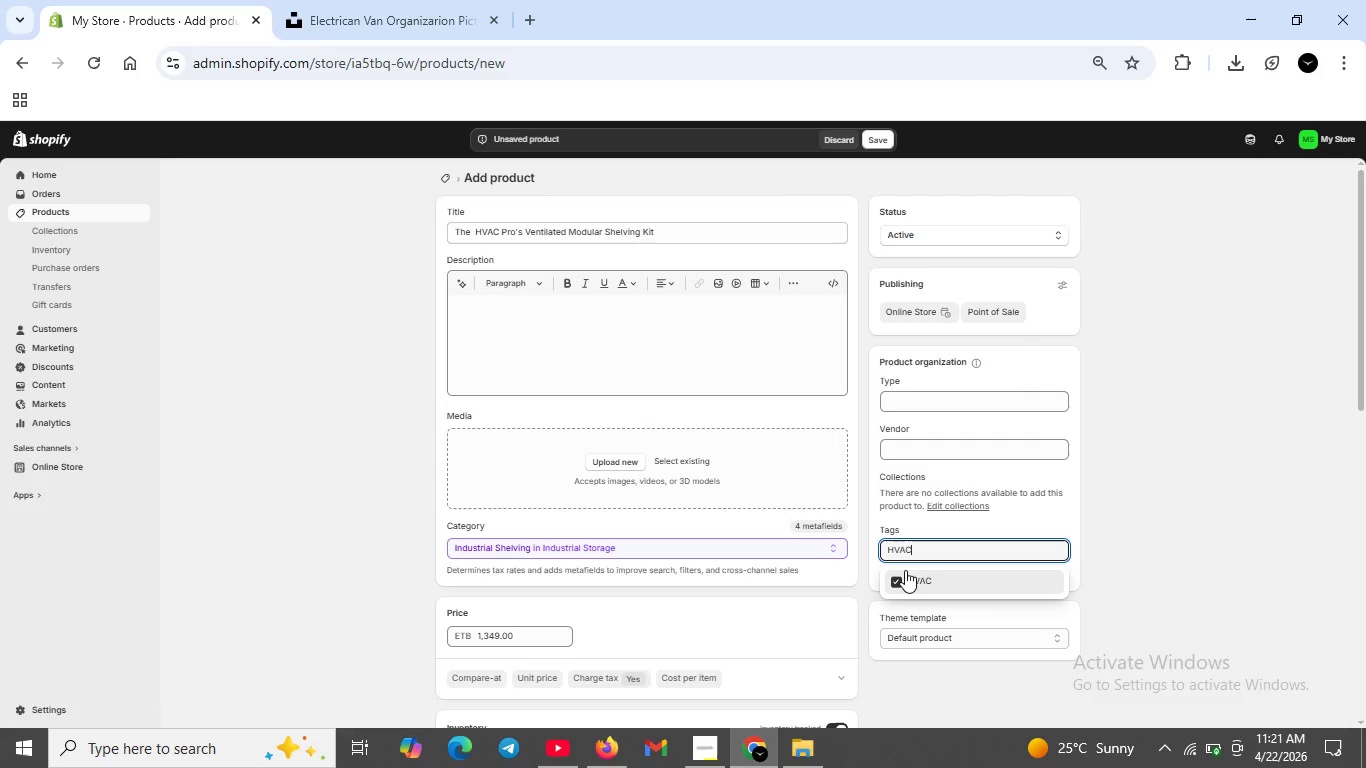 
left_click([899, 583])
 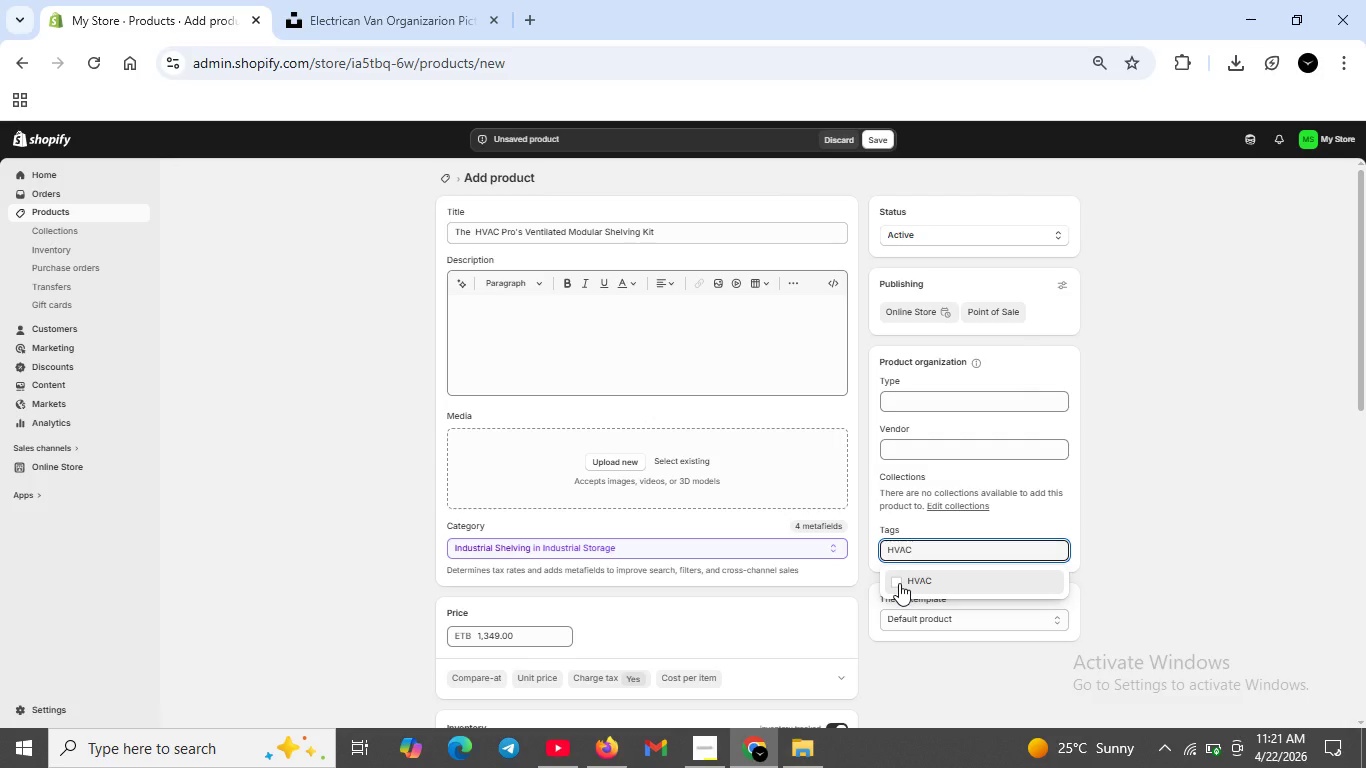 
left_click([951, 543])
 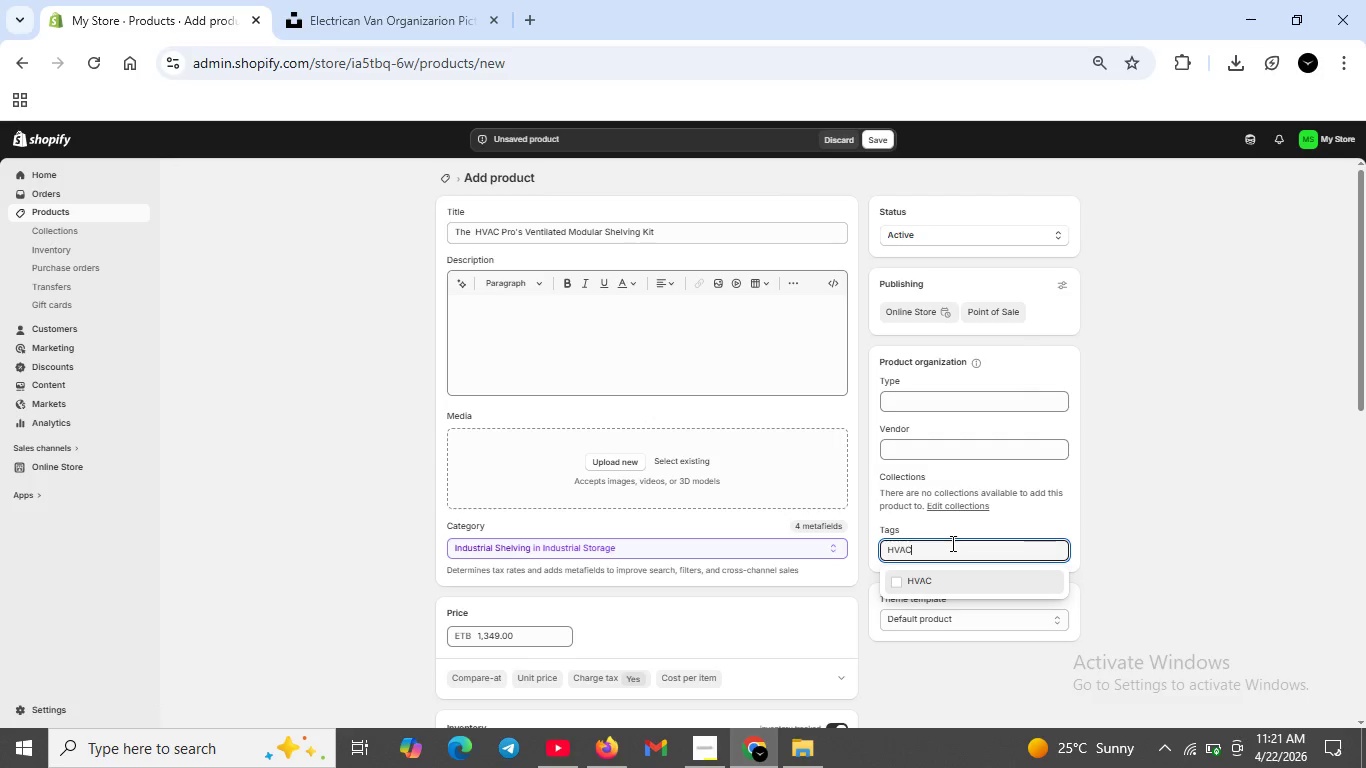 
left_click([938, 578])
 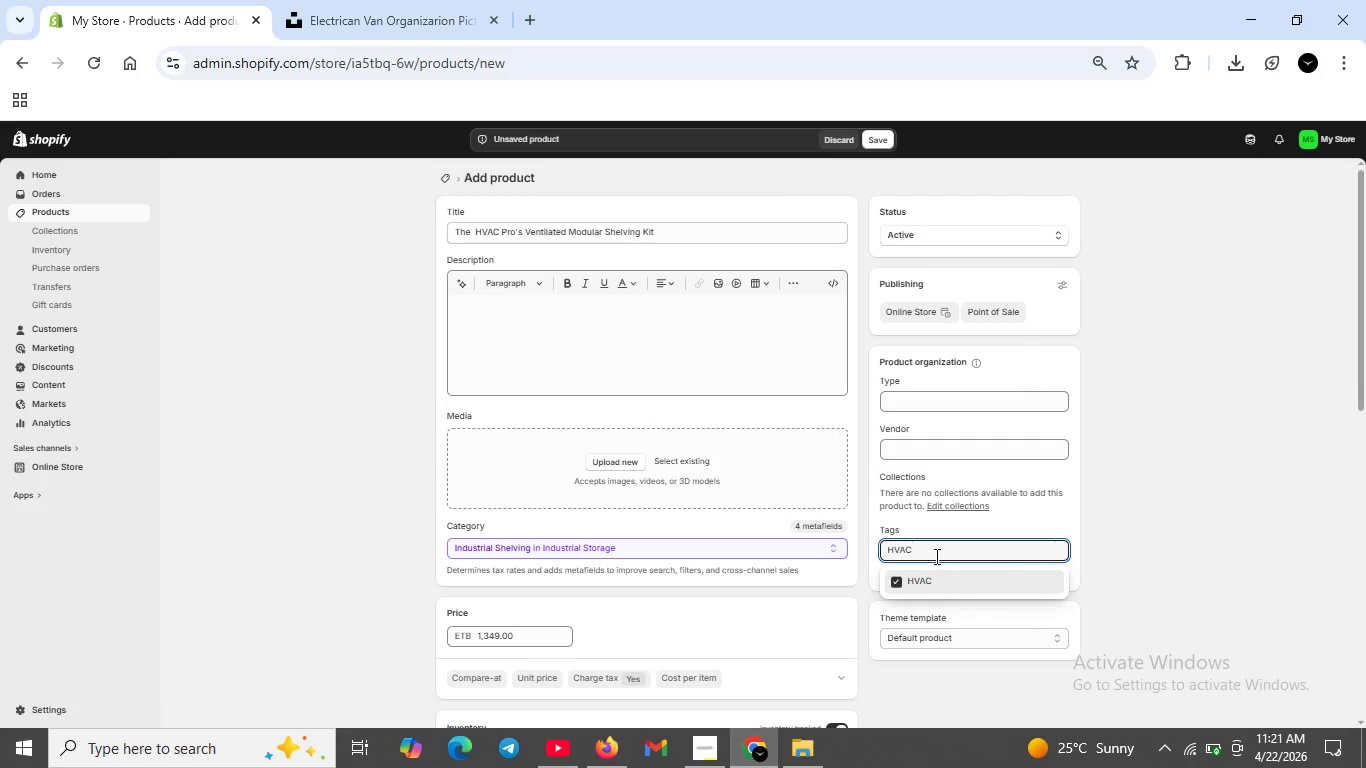 
left_click([935, 556])
 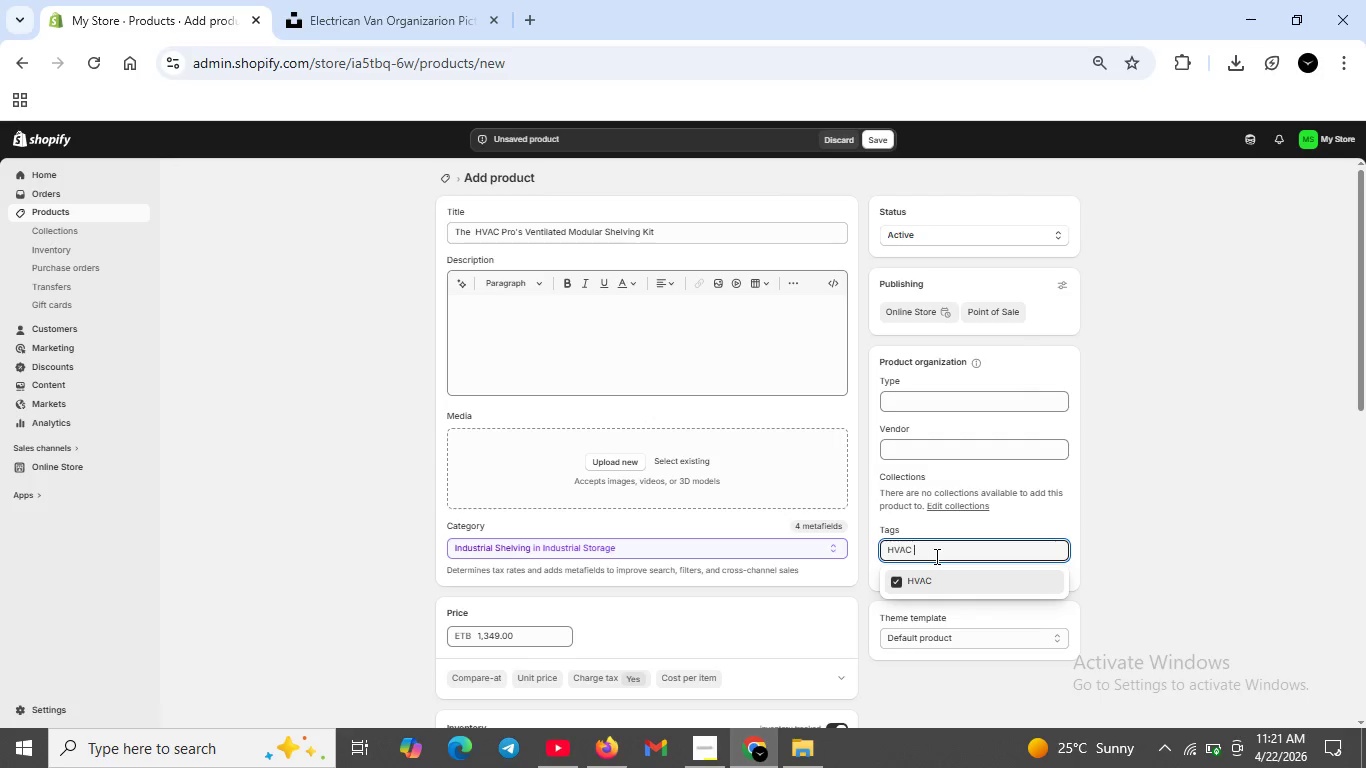 
type( v)
key(Backspace)
type(Ventilated)
 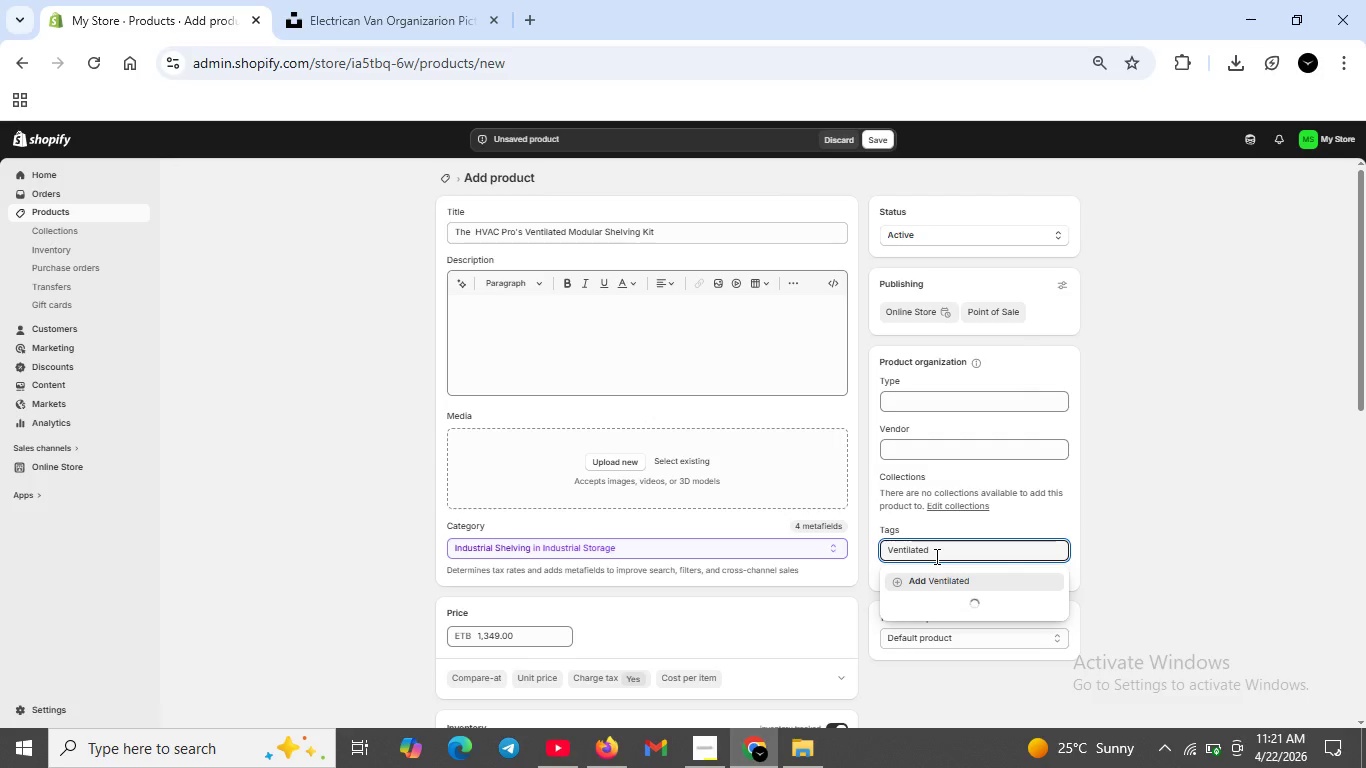 
left_click([959, 583])
 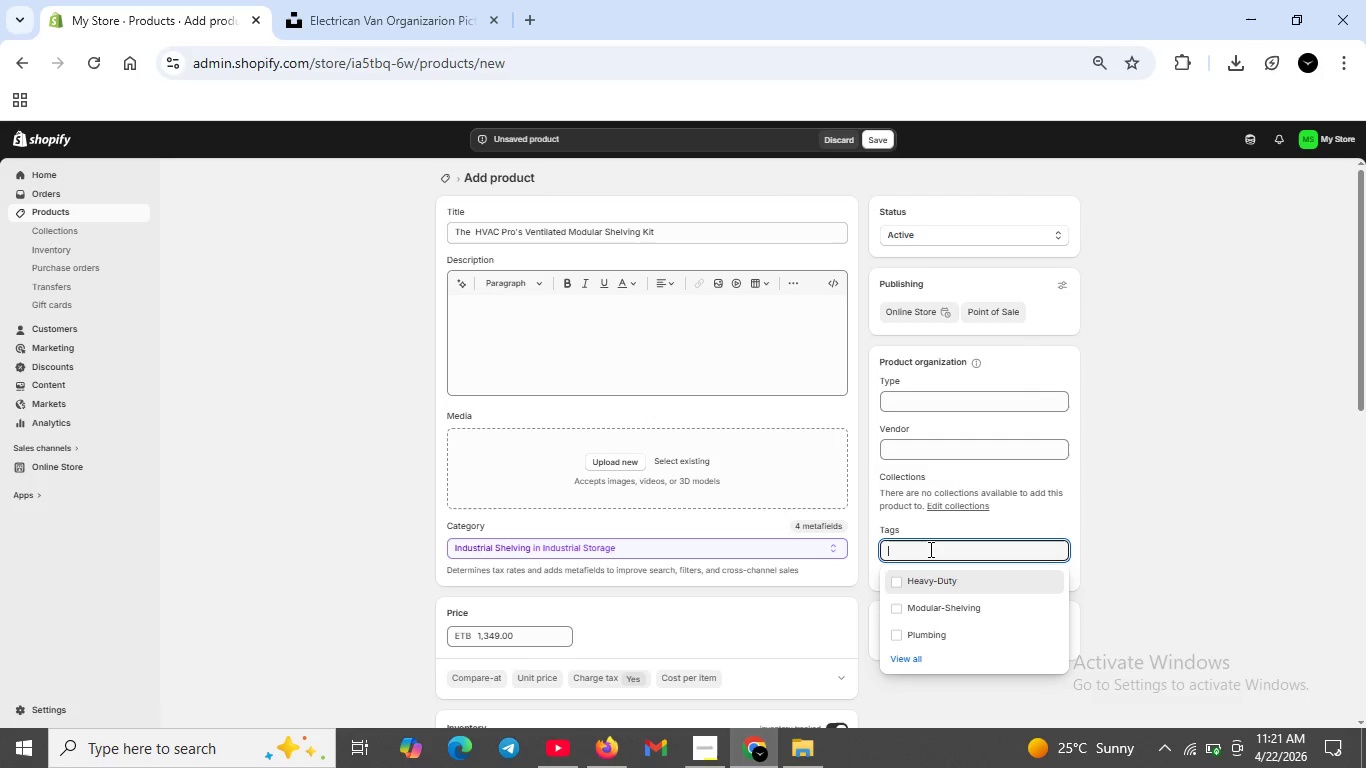 
left_click([929, 549])
 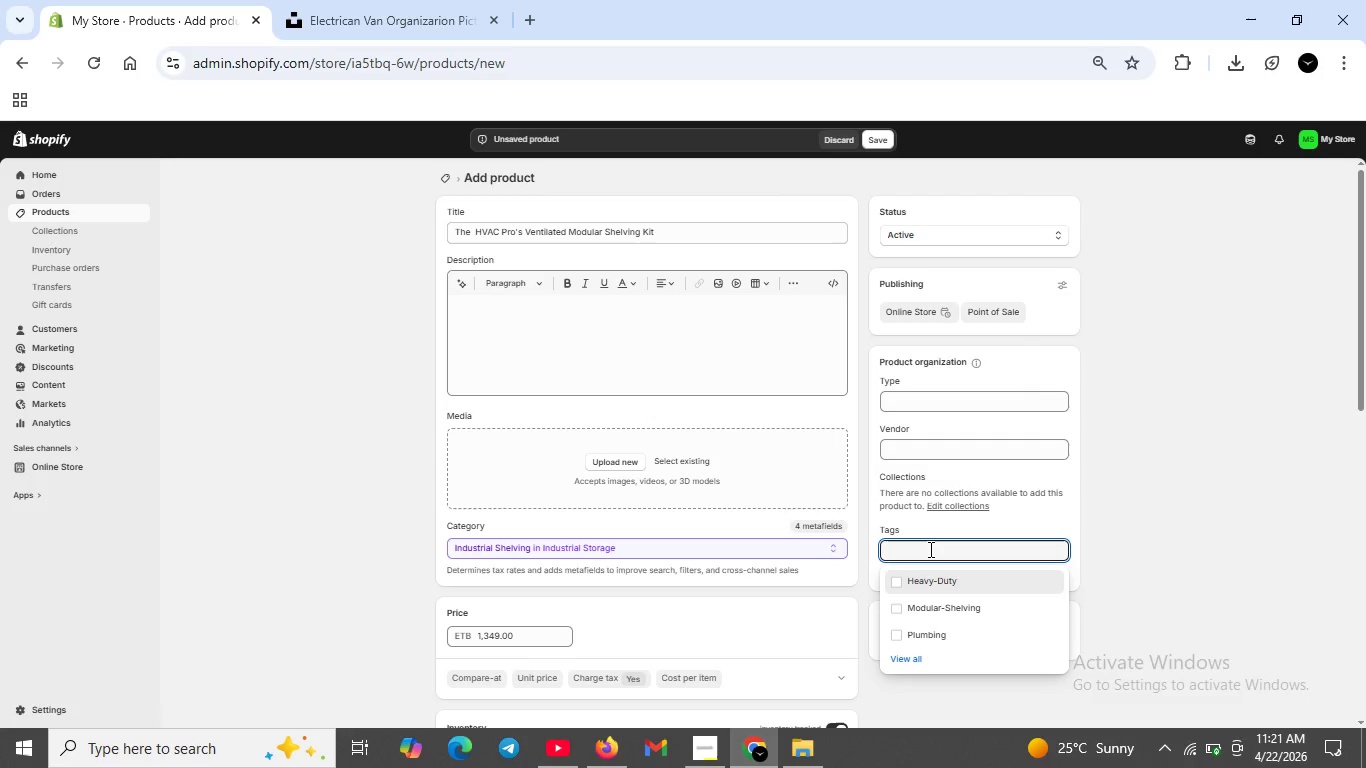 
type(Modular Sheli)
key(Backspace)
type(ving)
 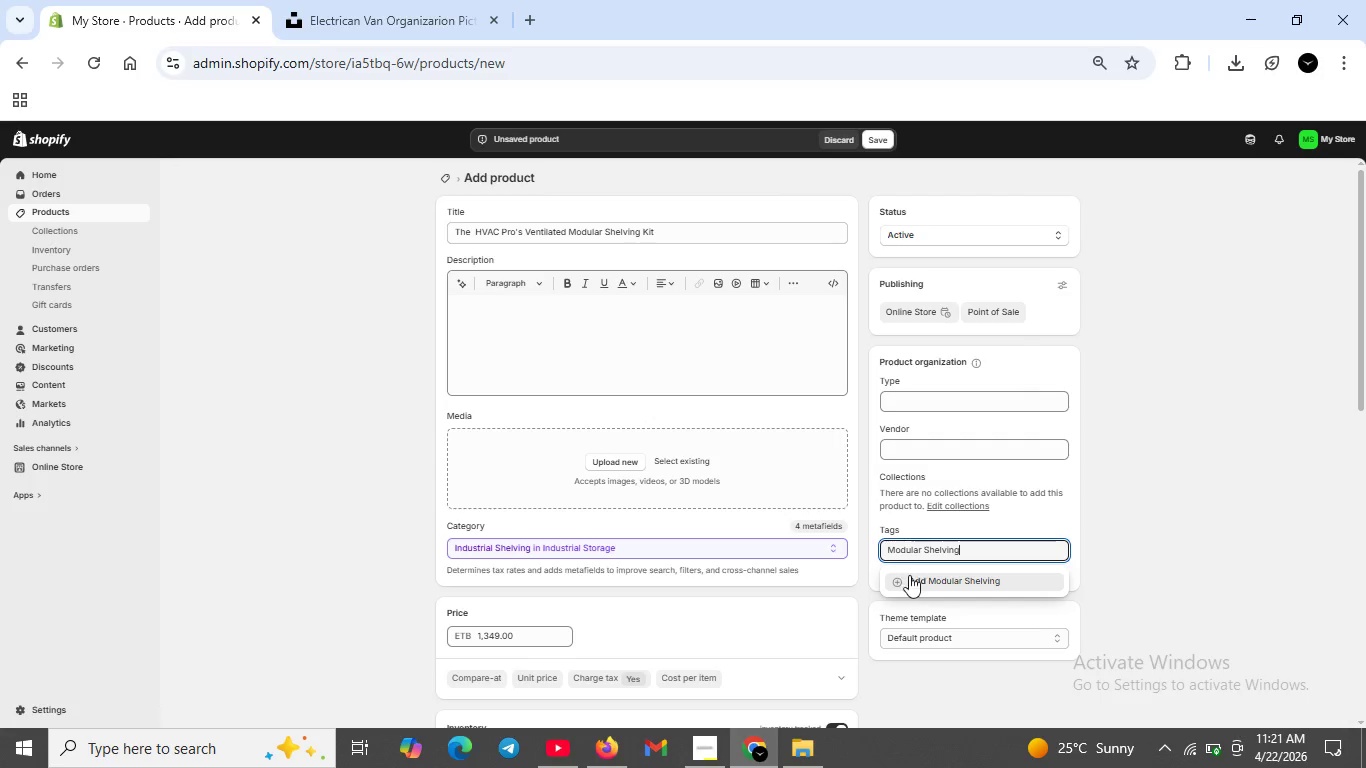 
left_click([913, 577])
 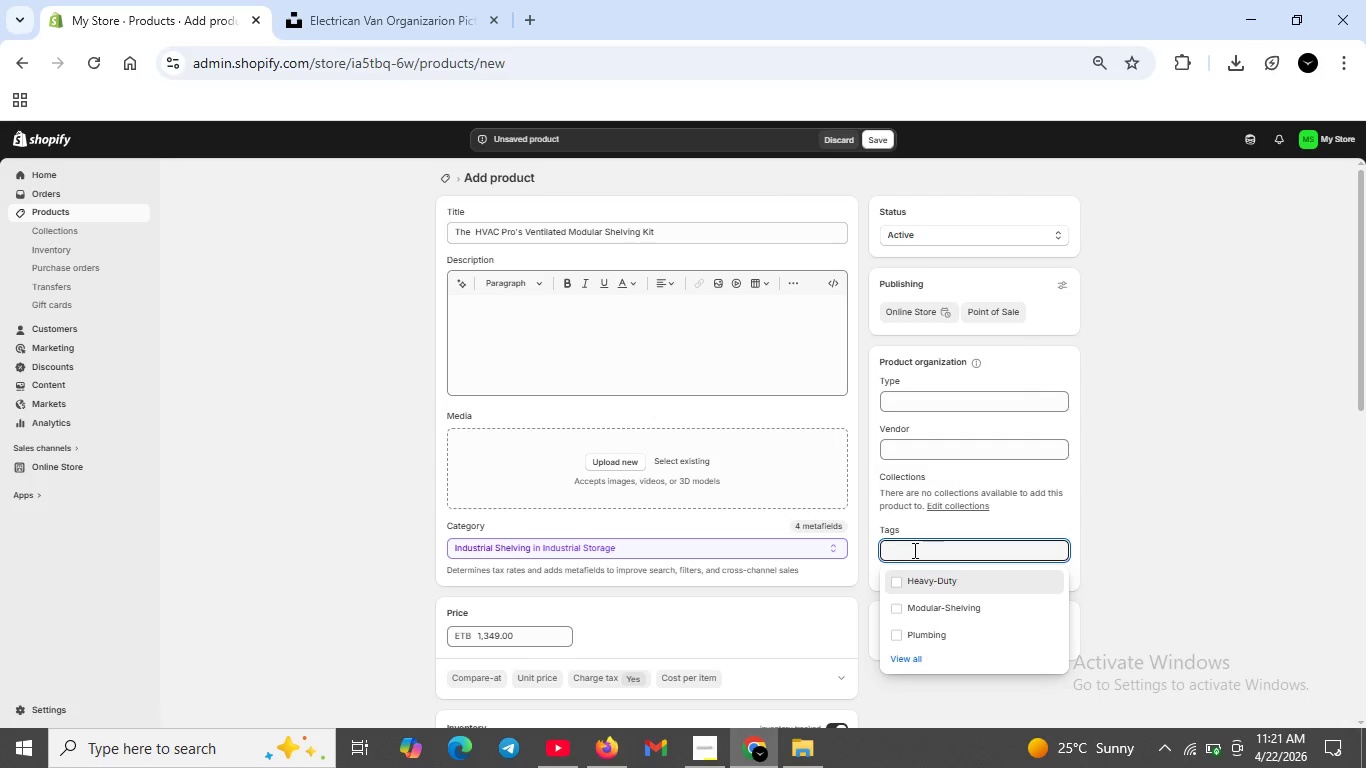 
left_click([913, 550])
 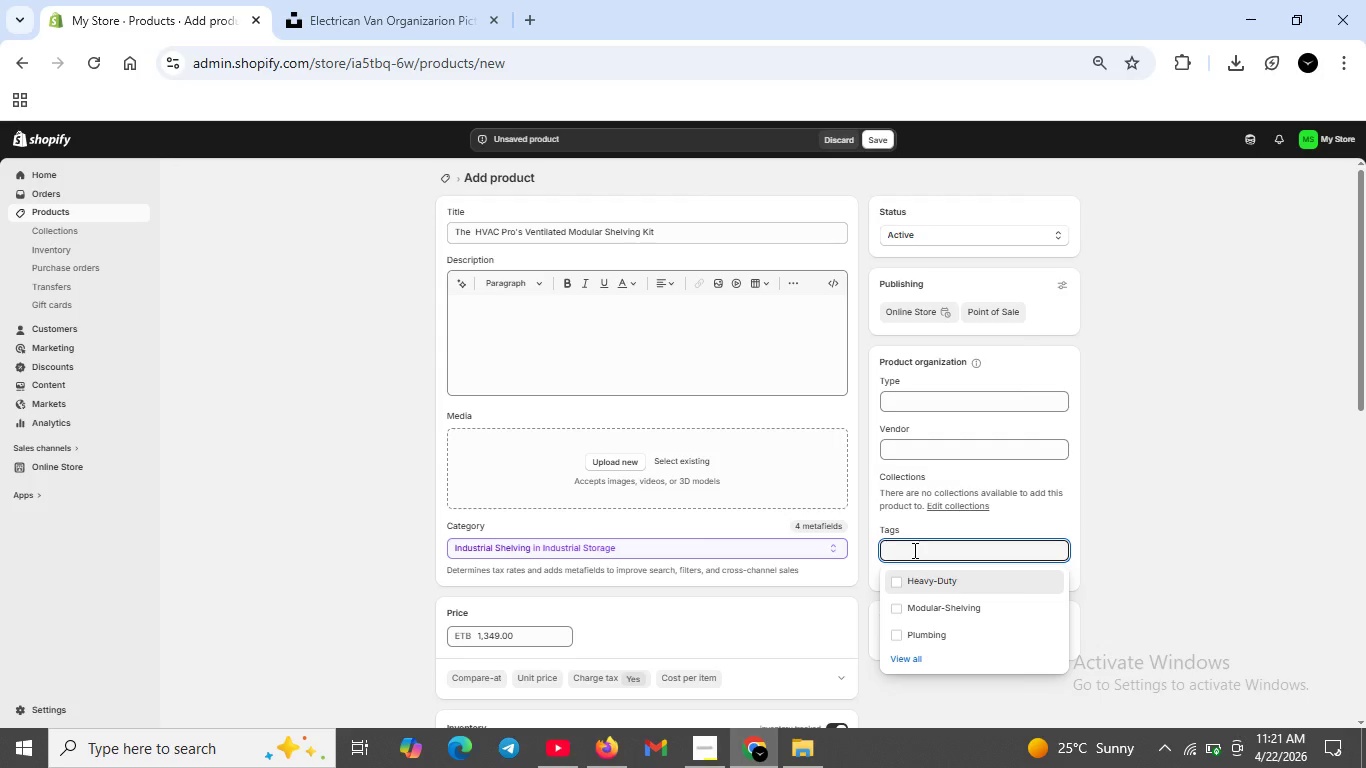 
wait(5.16)
 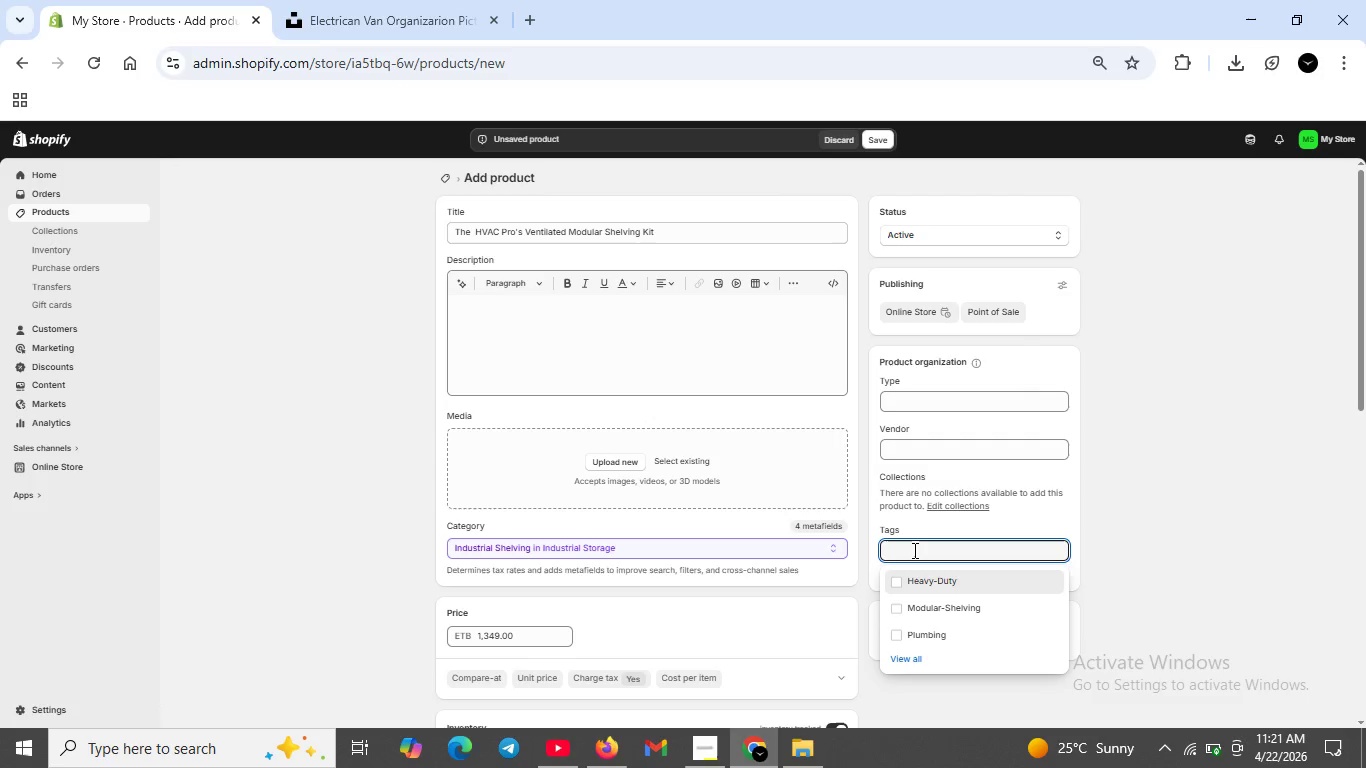 
type(HVAC)
 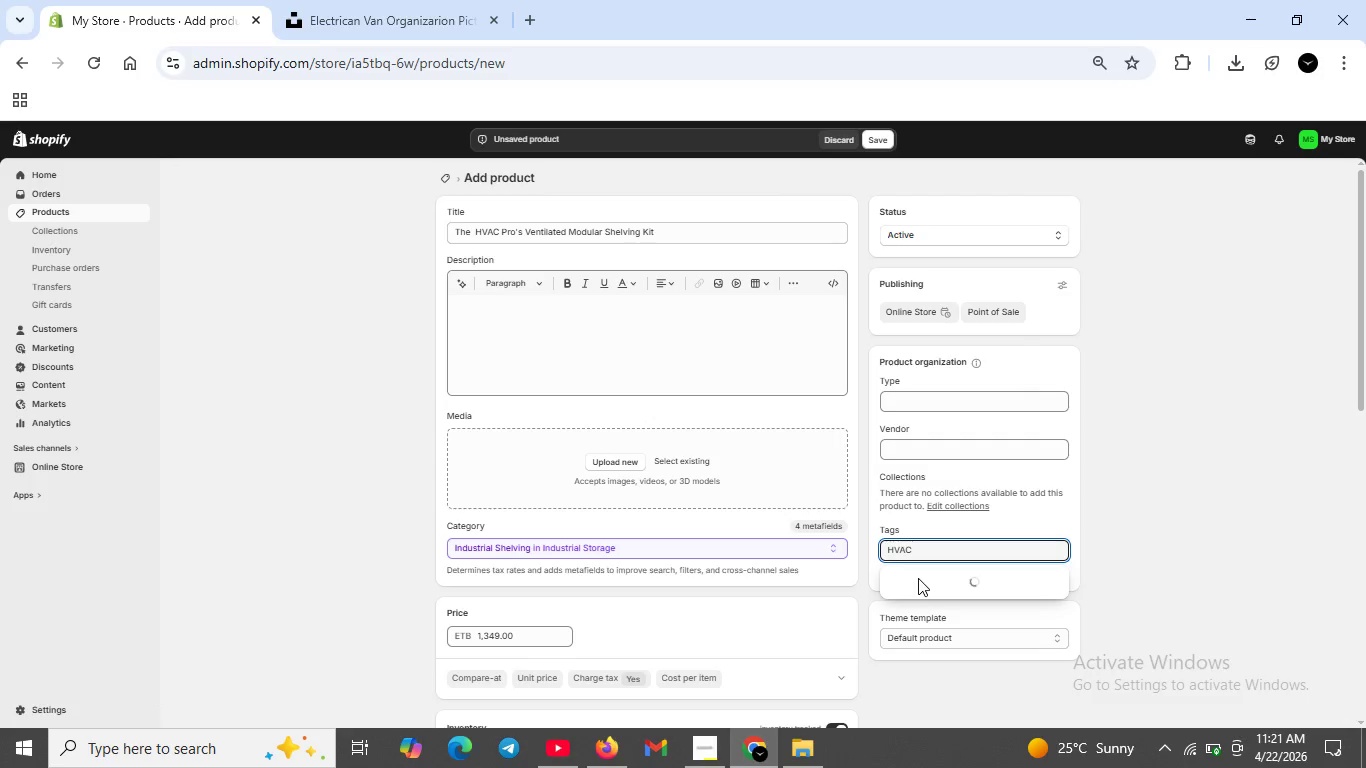 
left_click([911, 580])
 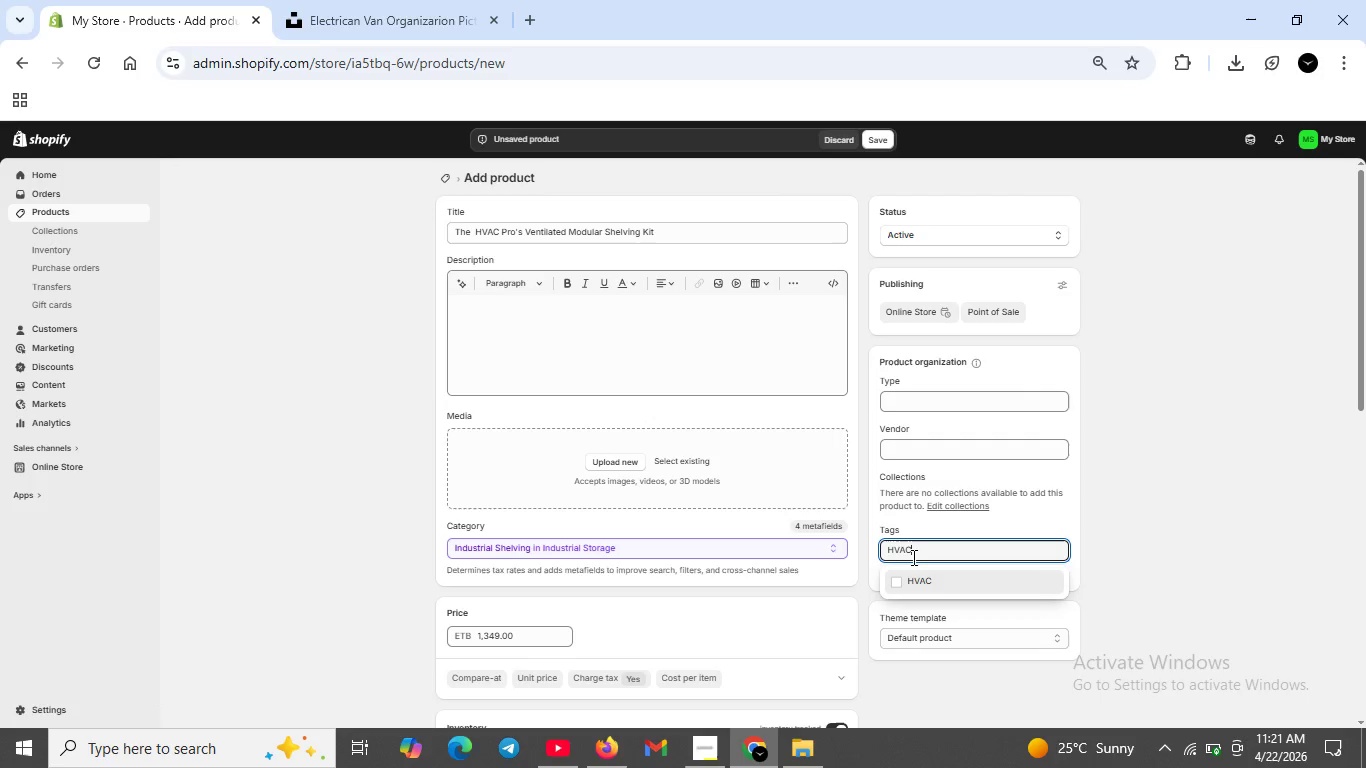 
left_click([921, 581])
 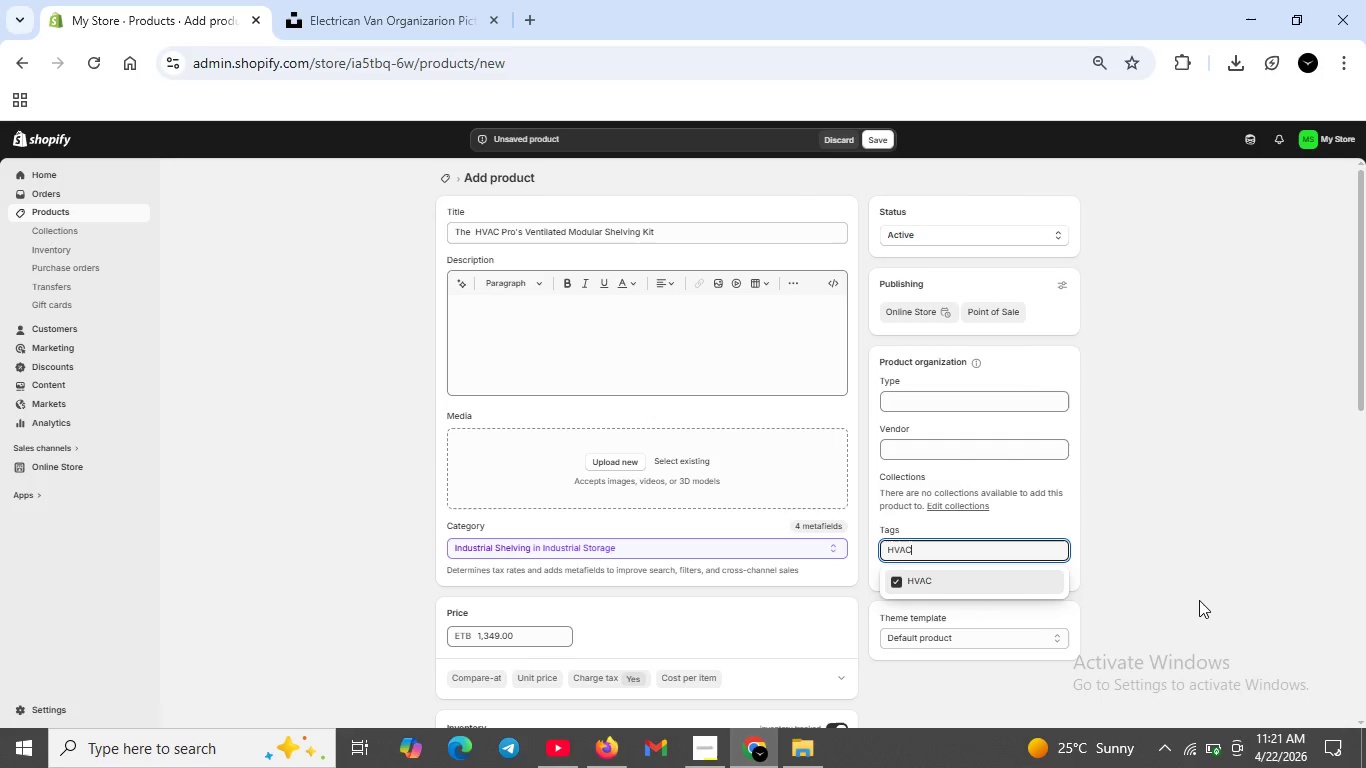 
left_click([1199, 600])
 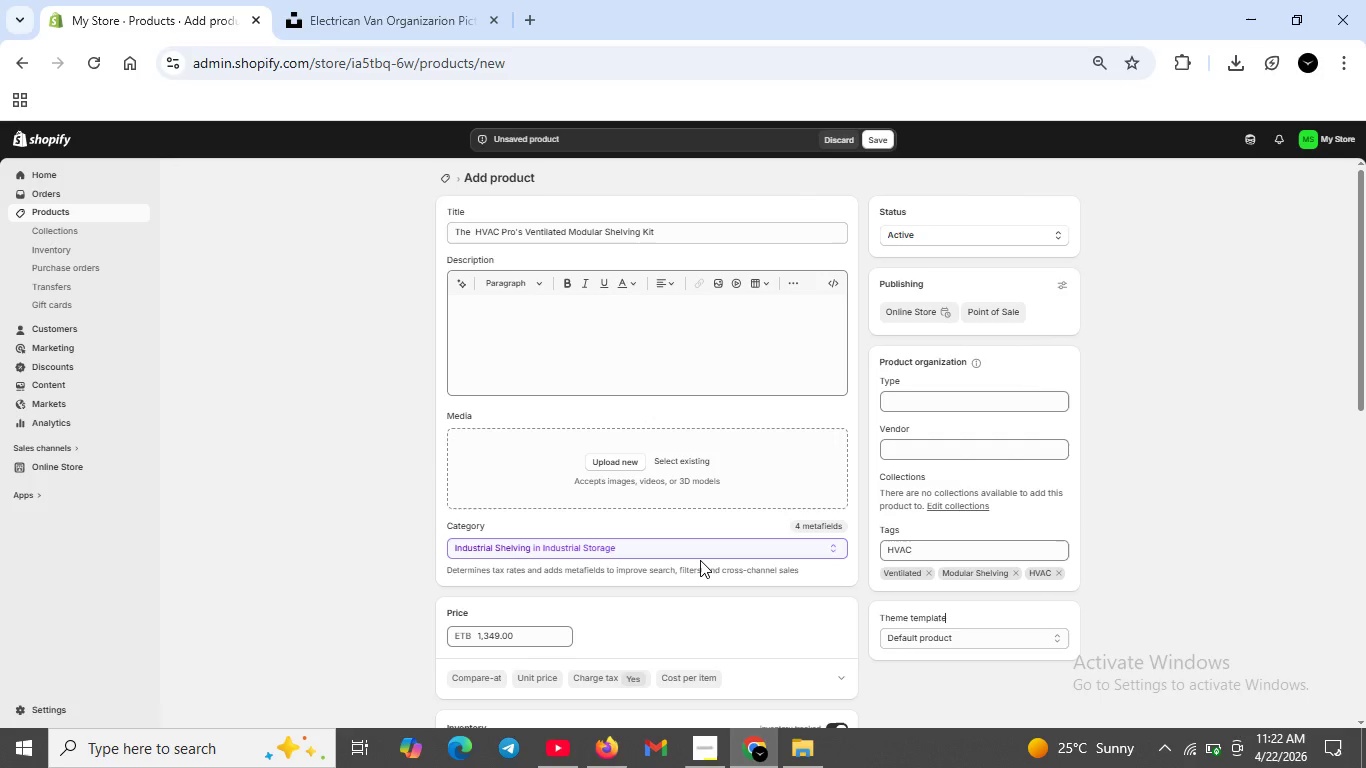 
wait(17.72)
 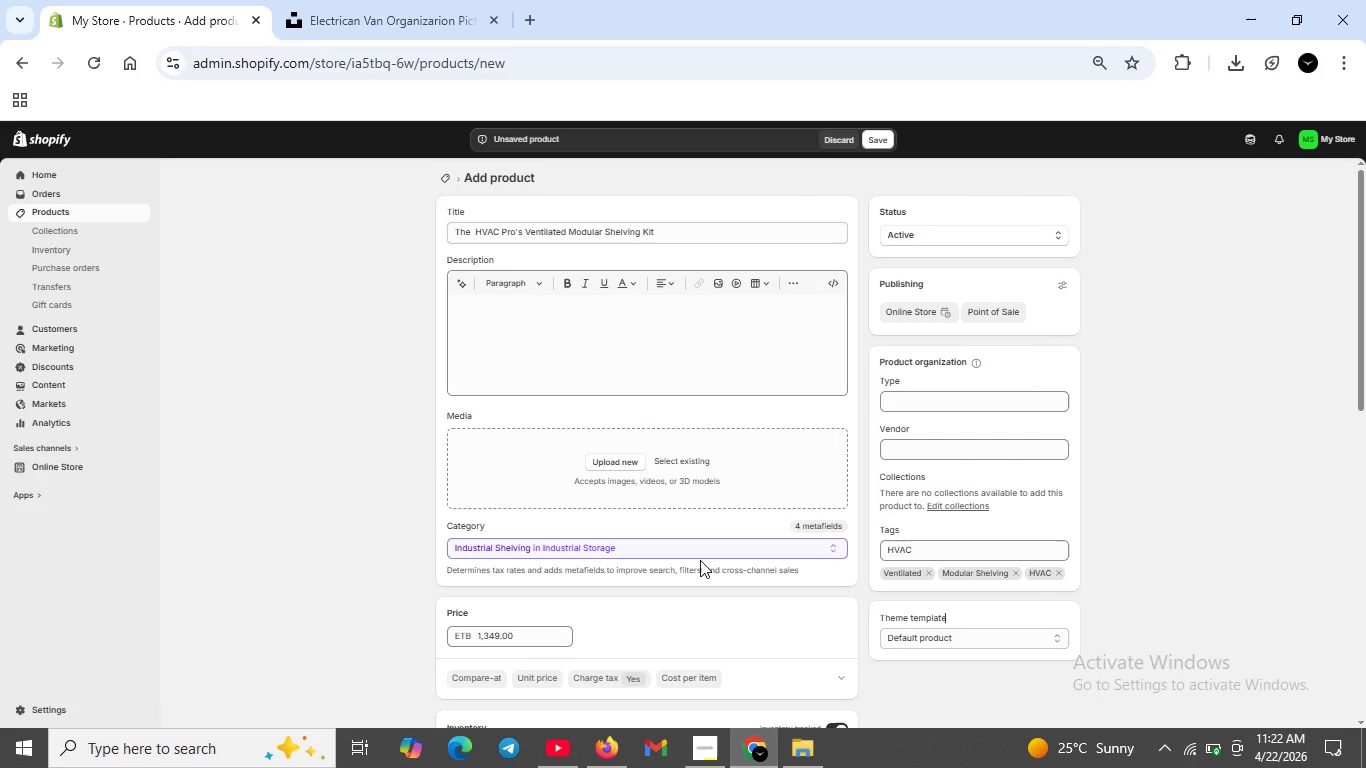 
left_click([464, 313])
 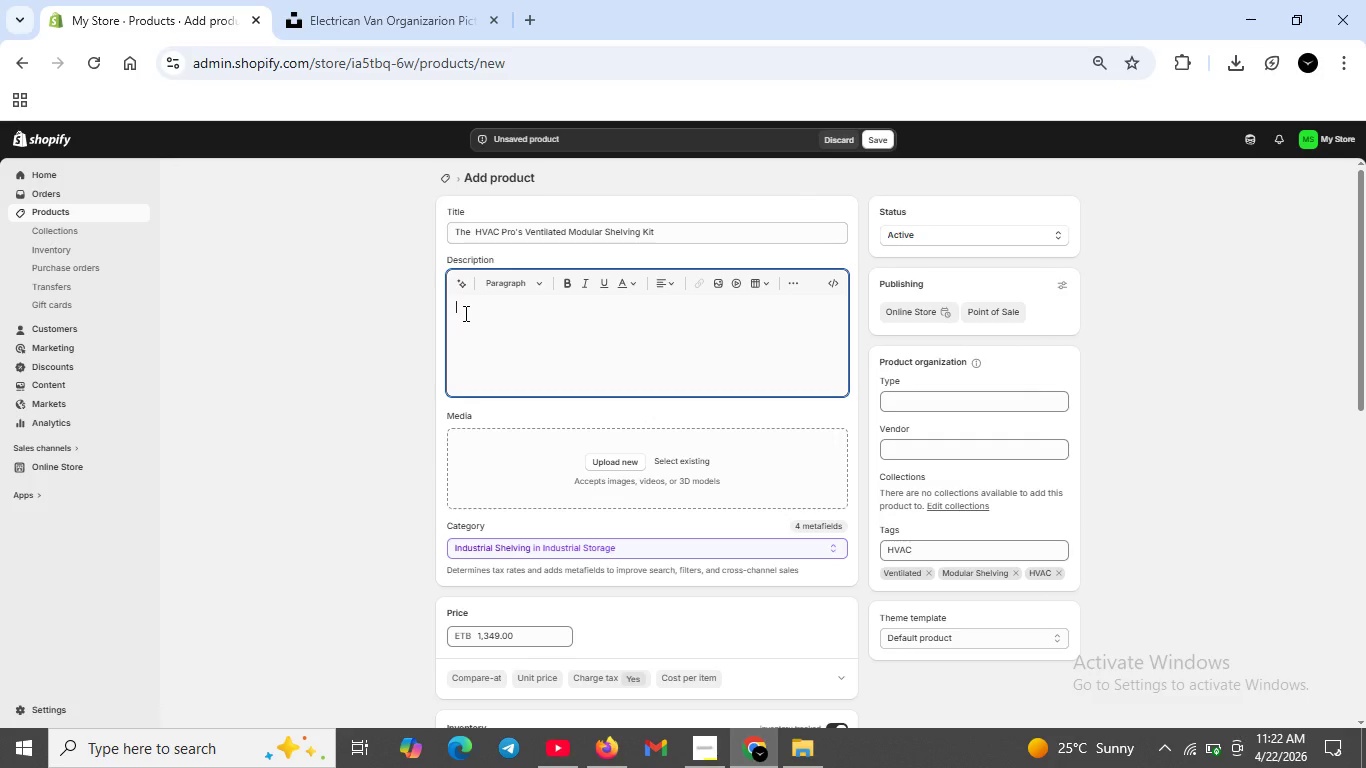 
type(Buit )
key(Backspace)
key(Backspace)
key(Backspace)
type(ilt For )
key(Backspace)
key(Backspace)
key(Backspace)
key(Backspace)
type(fir Hva)
key(Backspace)
key(Backspace)
type(vac techniciam)
key(Backspace)
type(ns who need airflow roud stored eupmen )
key(Backspace)
type(t.Vnetil)
key(Backspace)
key(Backspace)
key(Backspace)
key(Backspace)
key(Backspace)
type(entilated shel)
 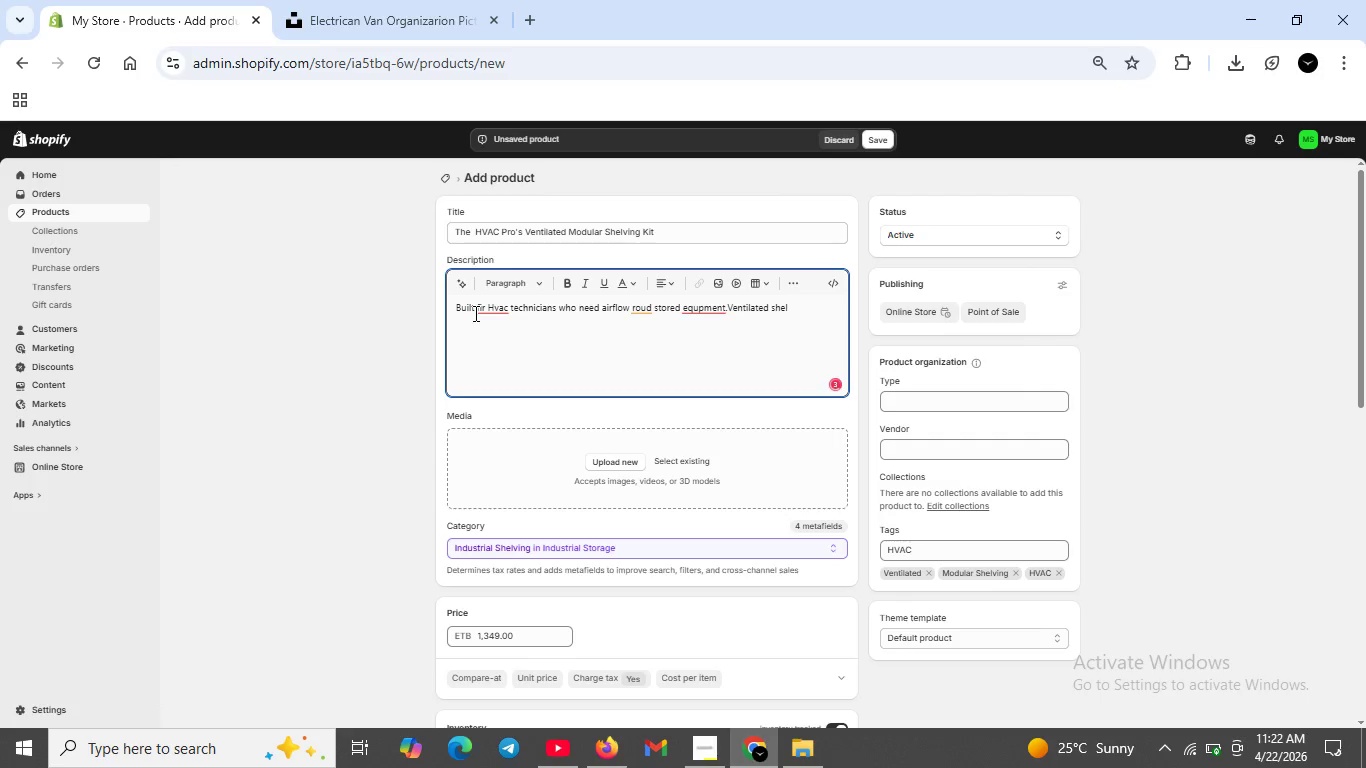 
wait(7.74)
 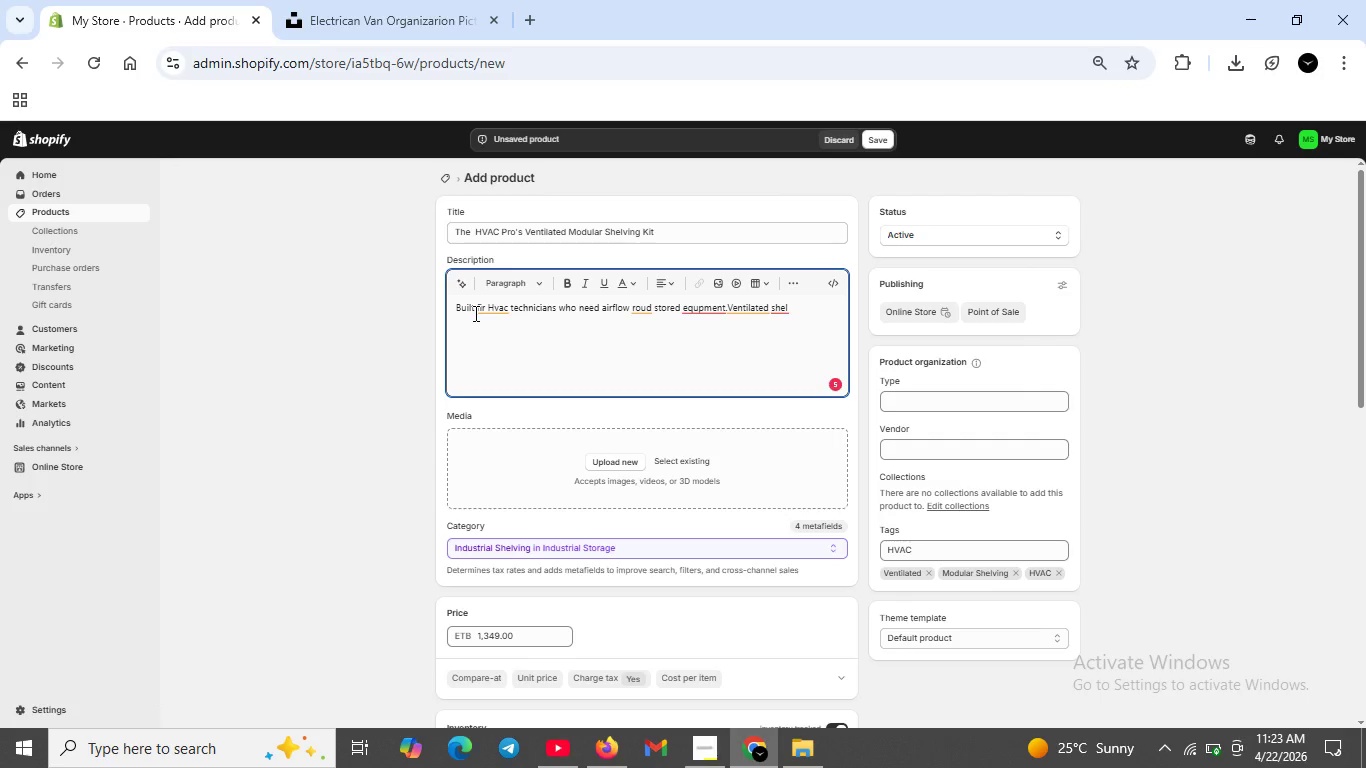 
type(ves prevents misture build uo )
key(Backspace)
key(Backspace)
type(p on cooper ci)
key(Backspace)
type(oils ,fittig and )
 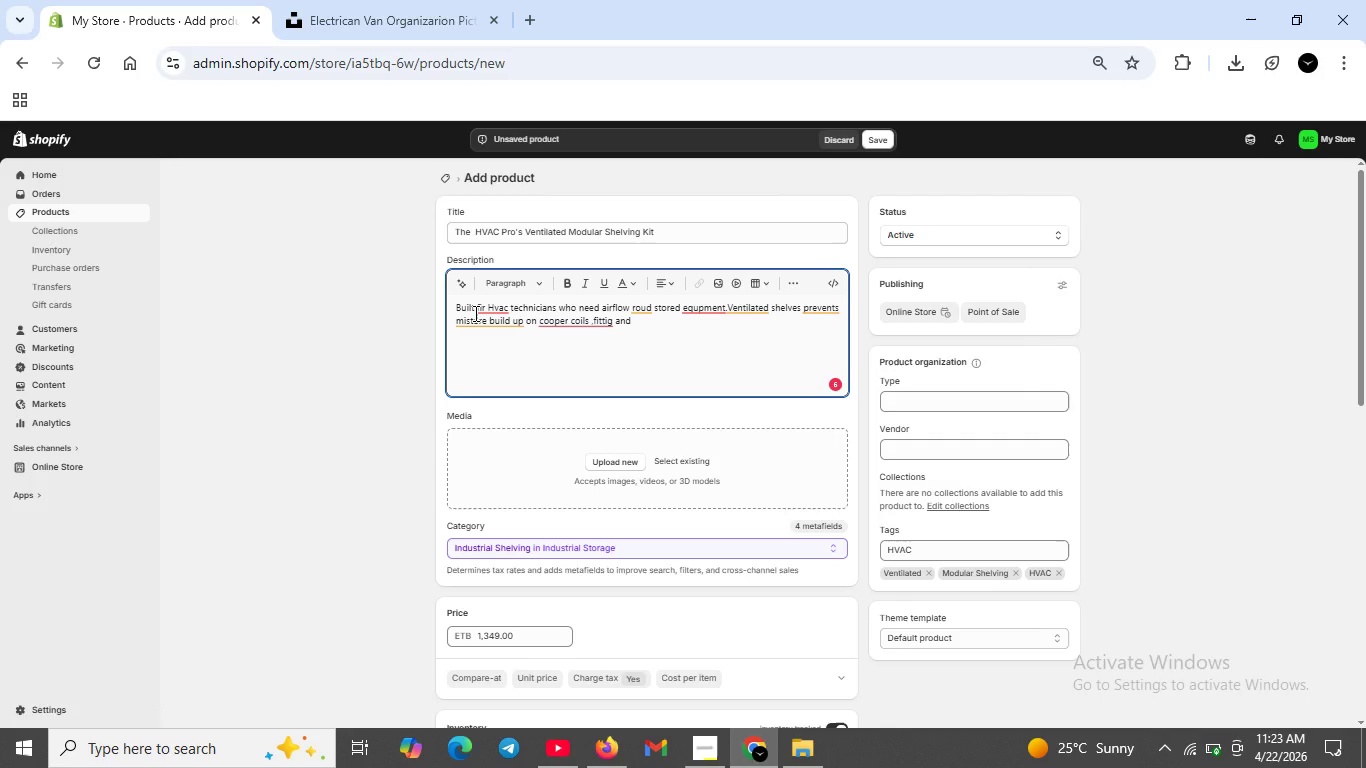 
wait(5.11)
 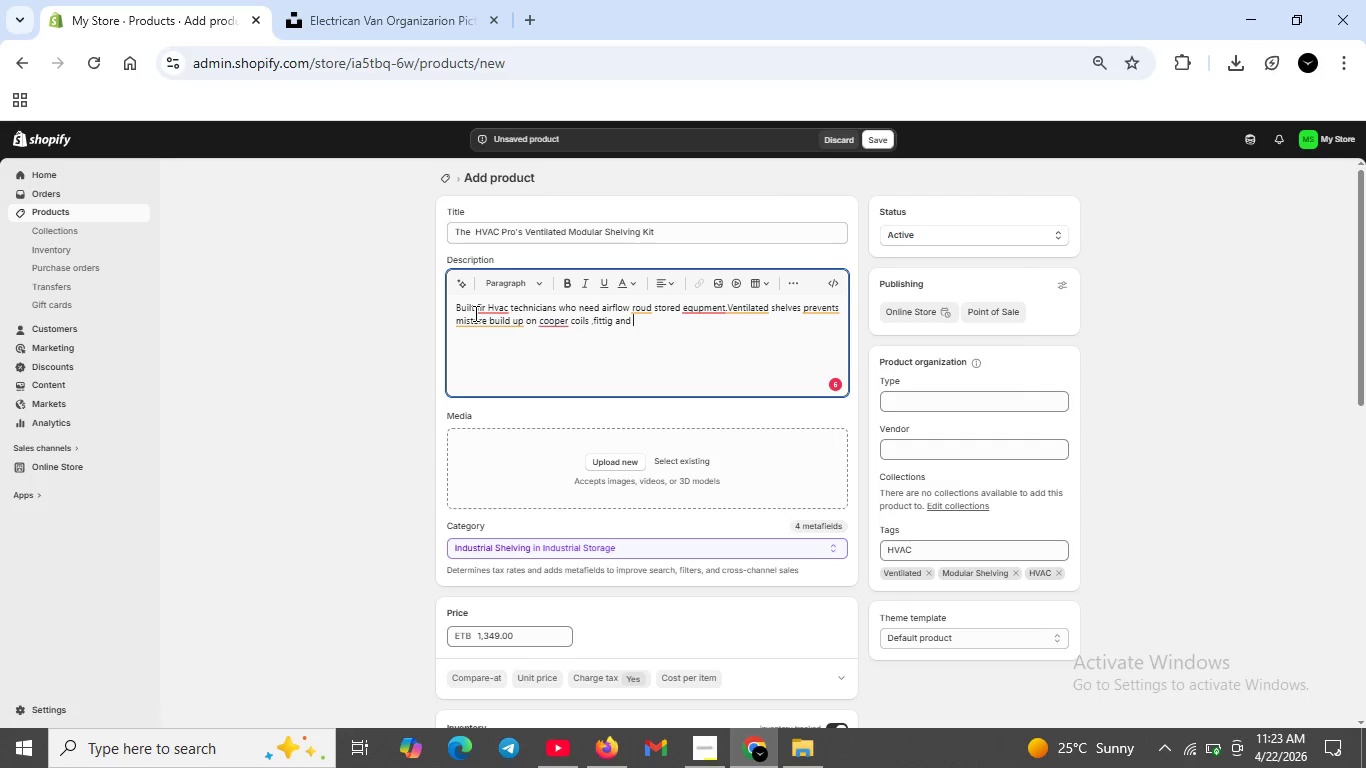 
type(refriga)
key(Backspace)
key(Backspace)
type(gerants )
key(Backspace)
type(.)
 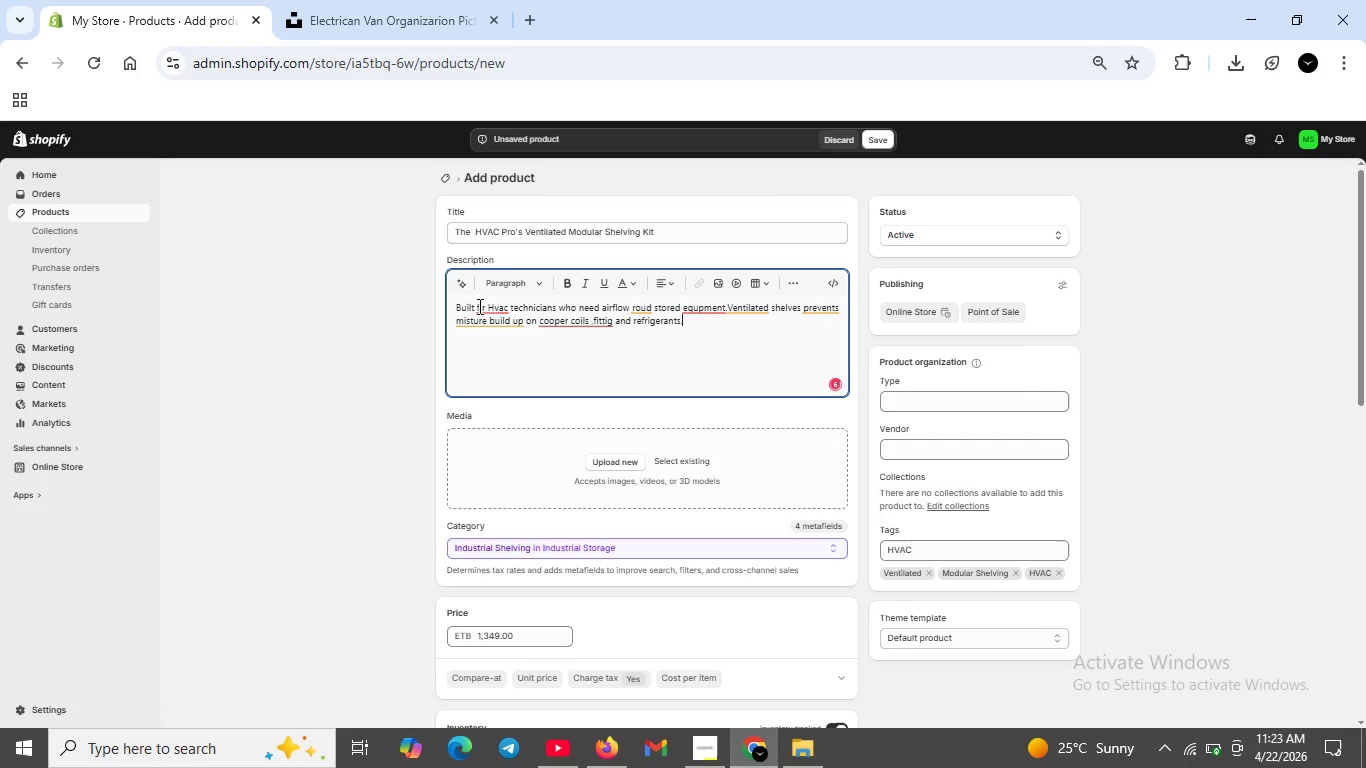 
left_click([492, 306])
 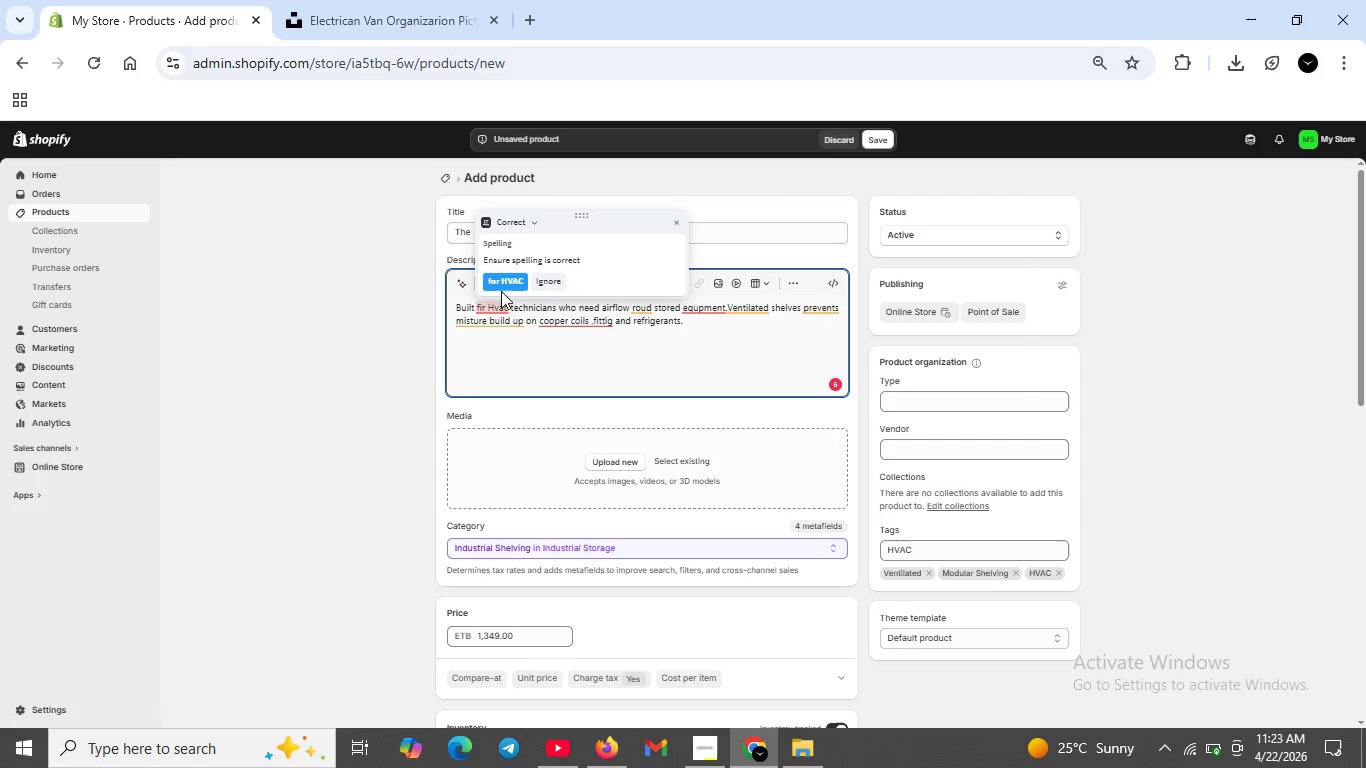 
left_click([502, 283])
 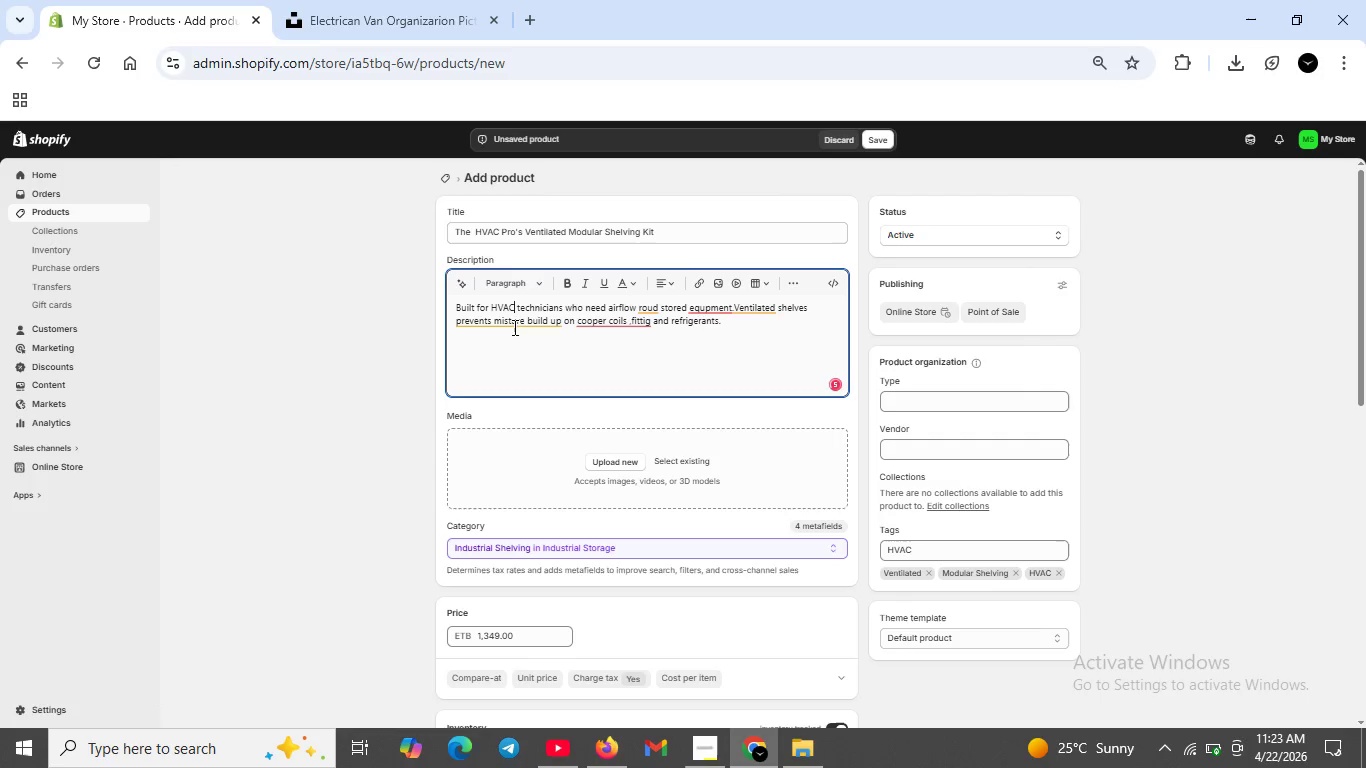 
left_click([497, 321])
 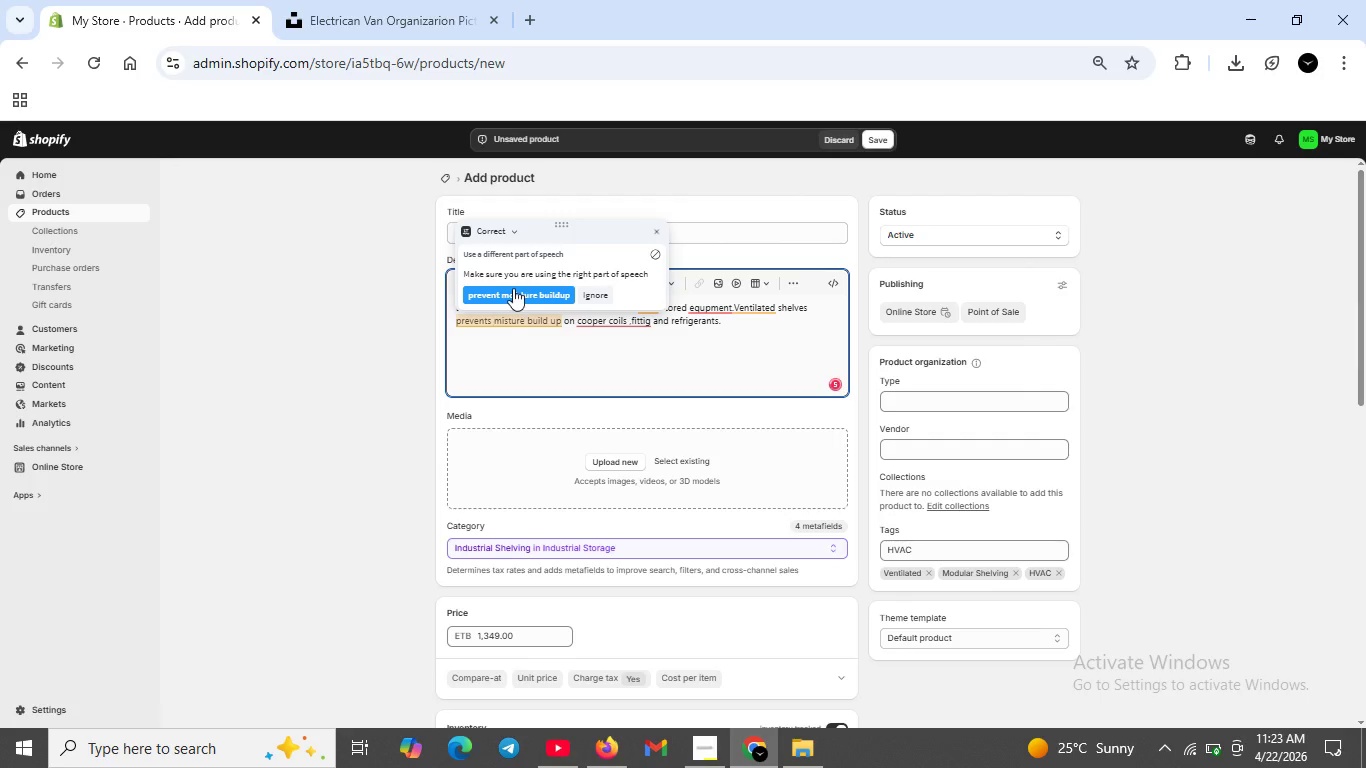 
left_click([513, 288])
 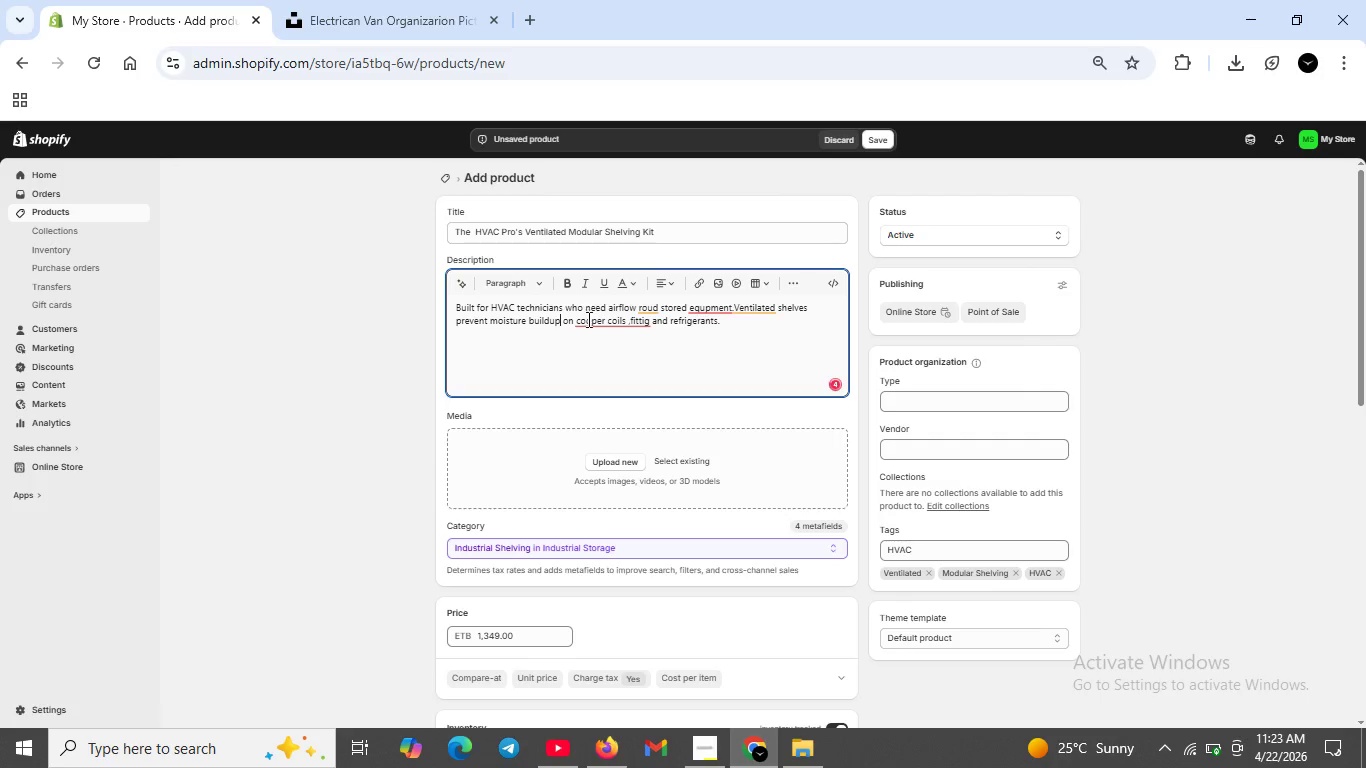 
left_click([588, 319])
 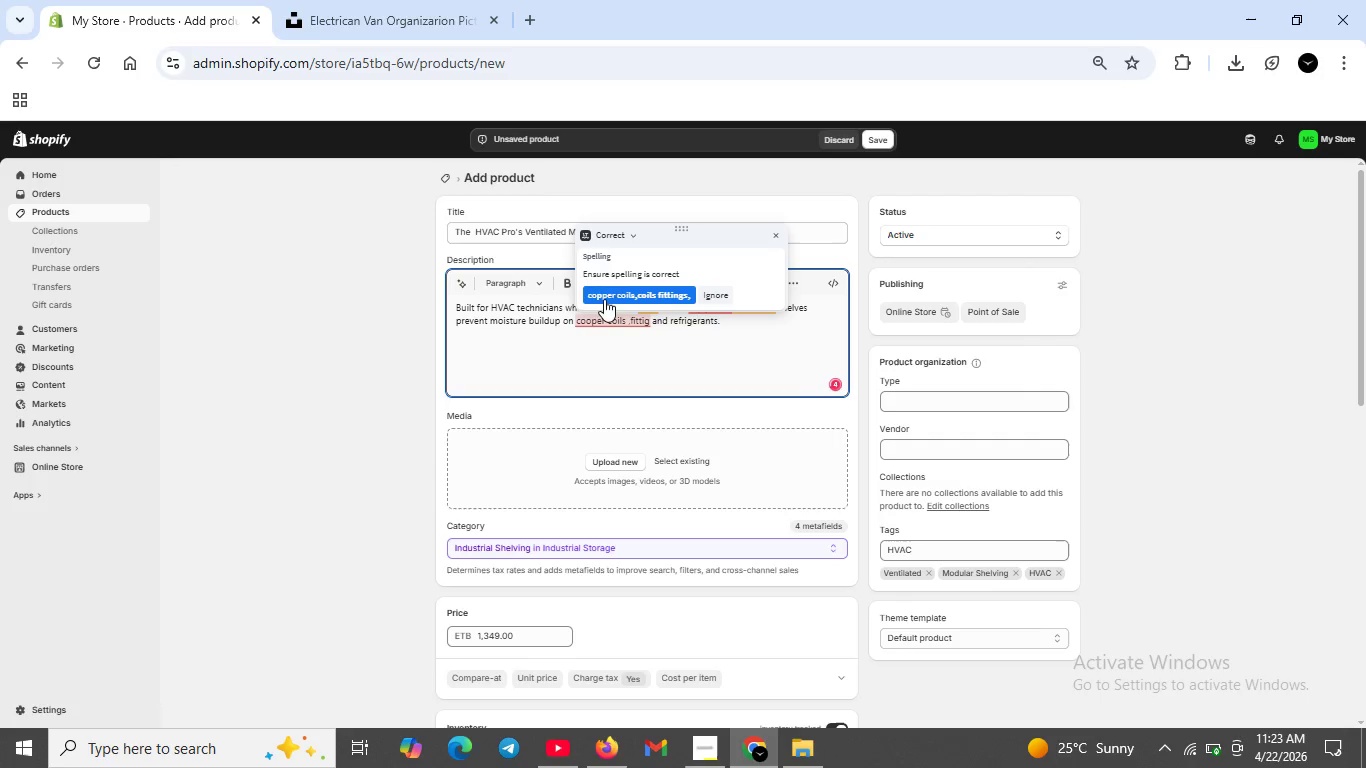 
left_click([604, 295])
 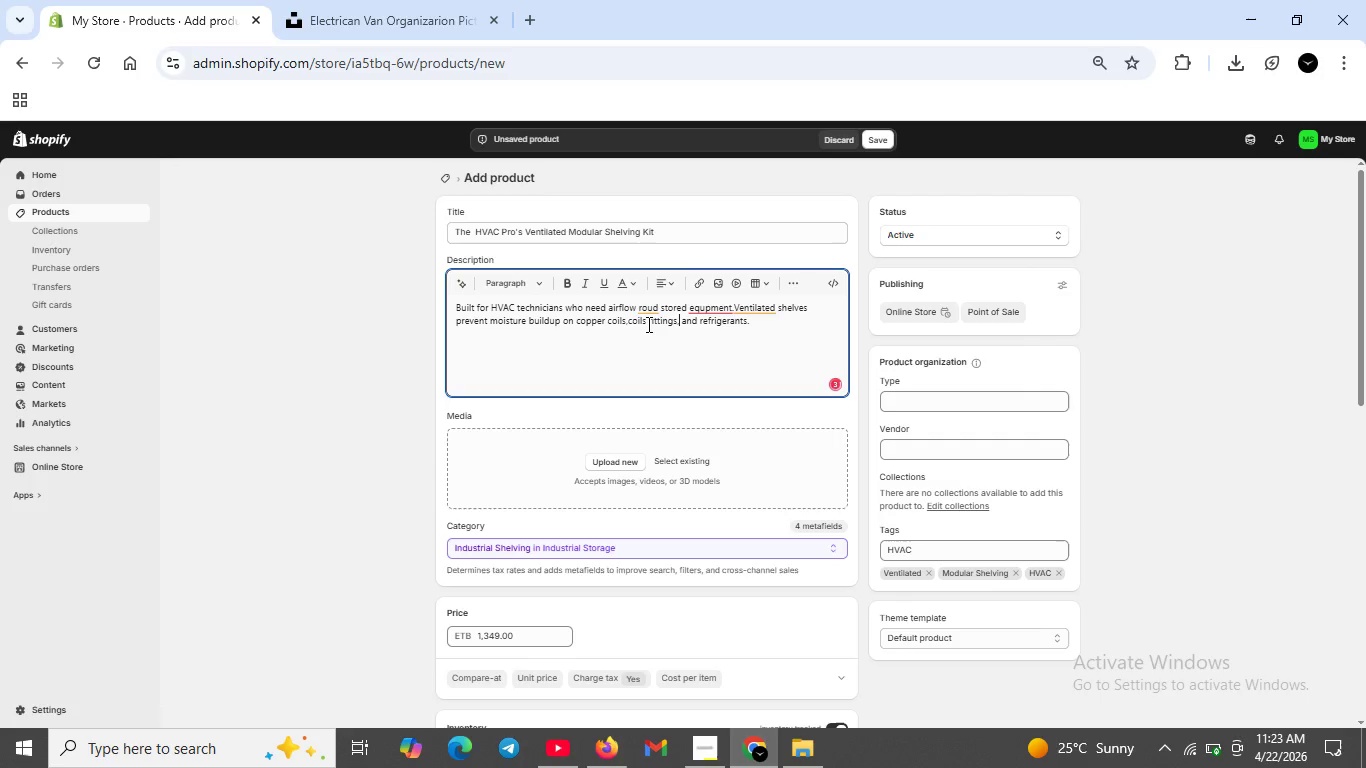 
left_click([647, 324])
 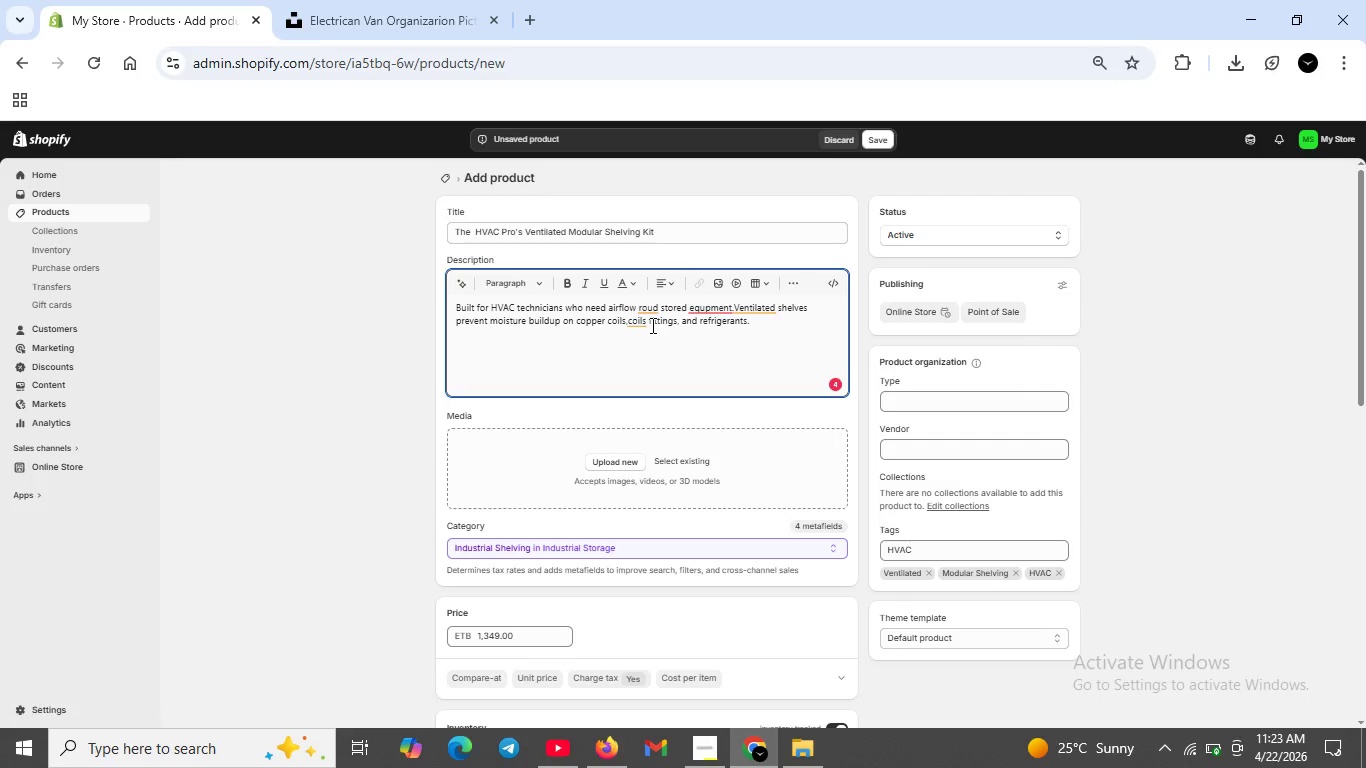 
key(Backspace)
 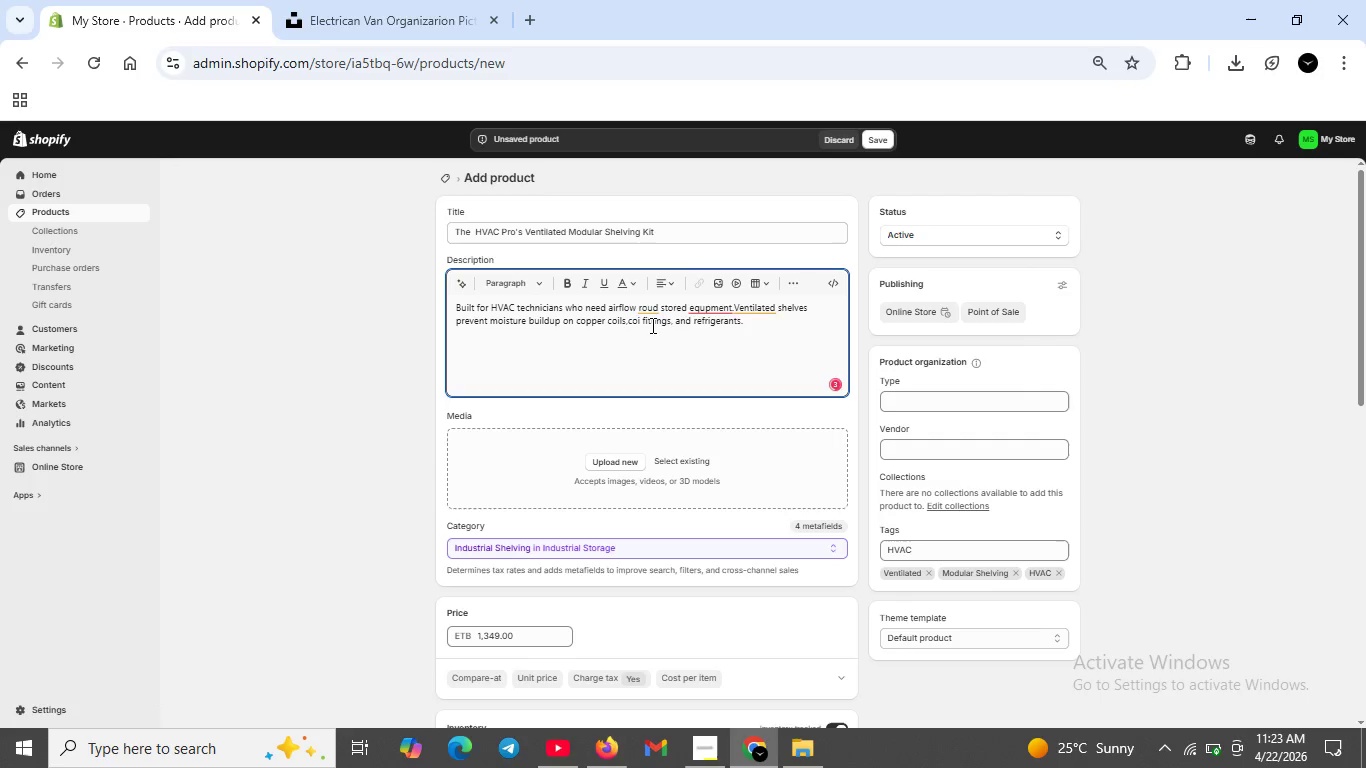 
key(Backspace)
 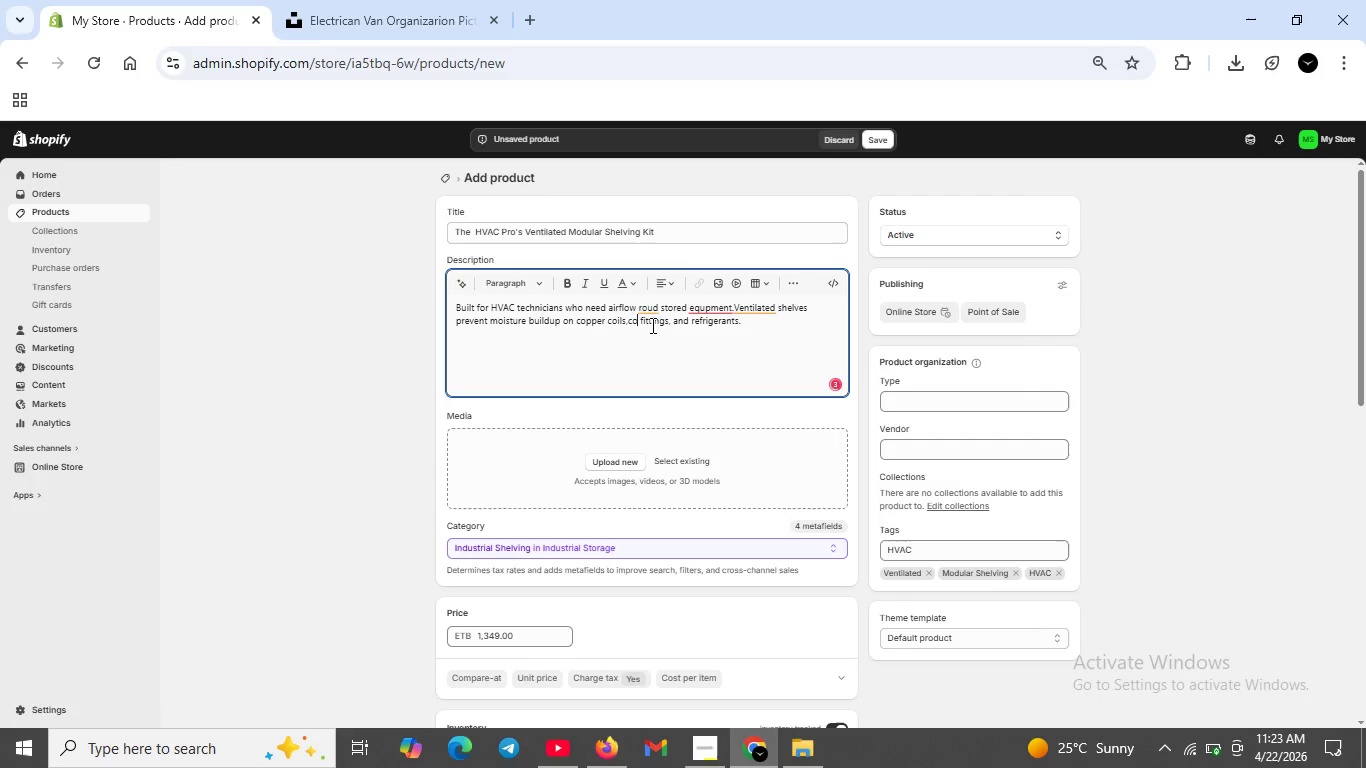 
key(Backspace)
 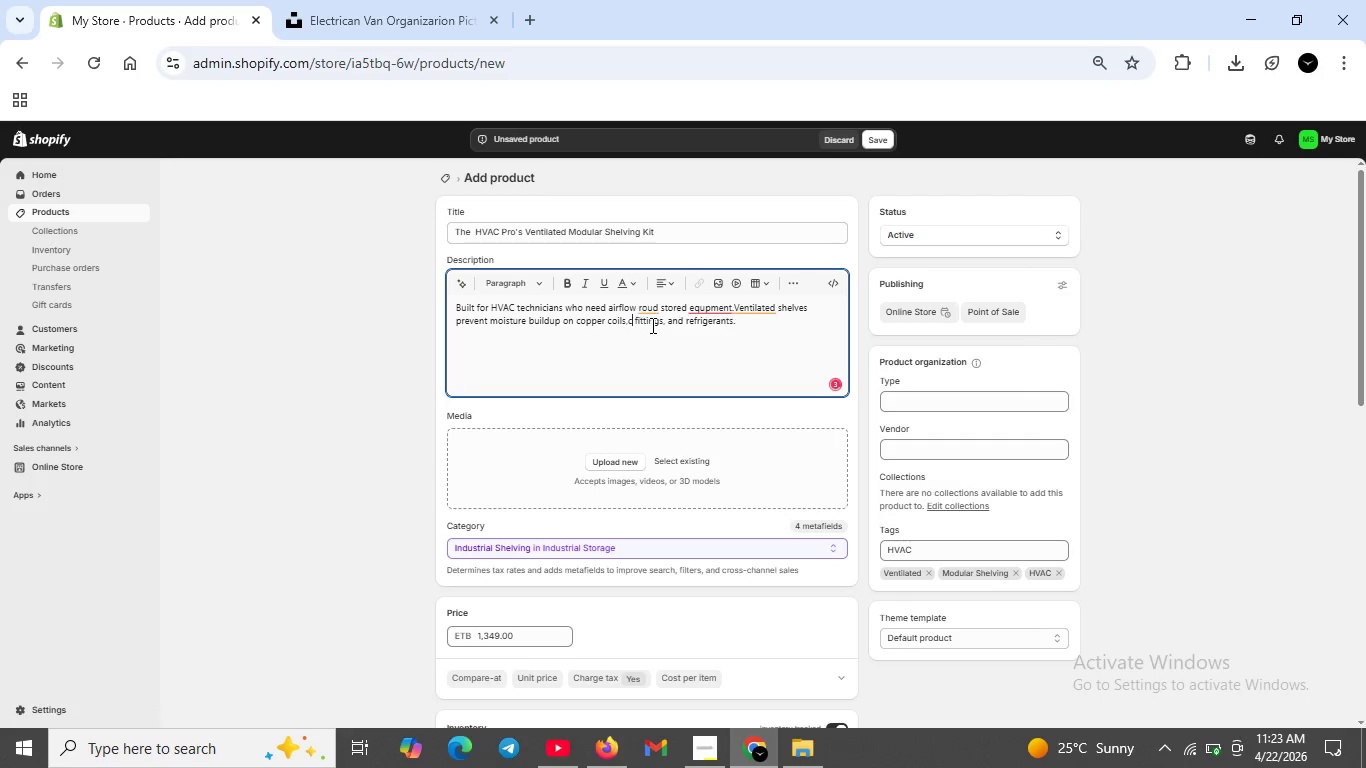 
key(Backspace)
 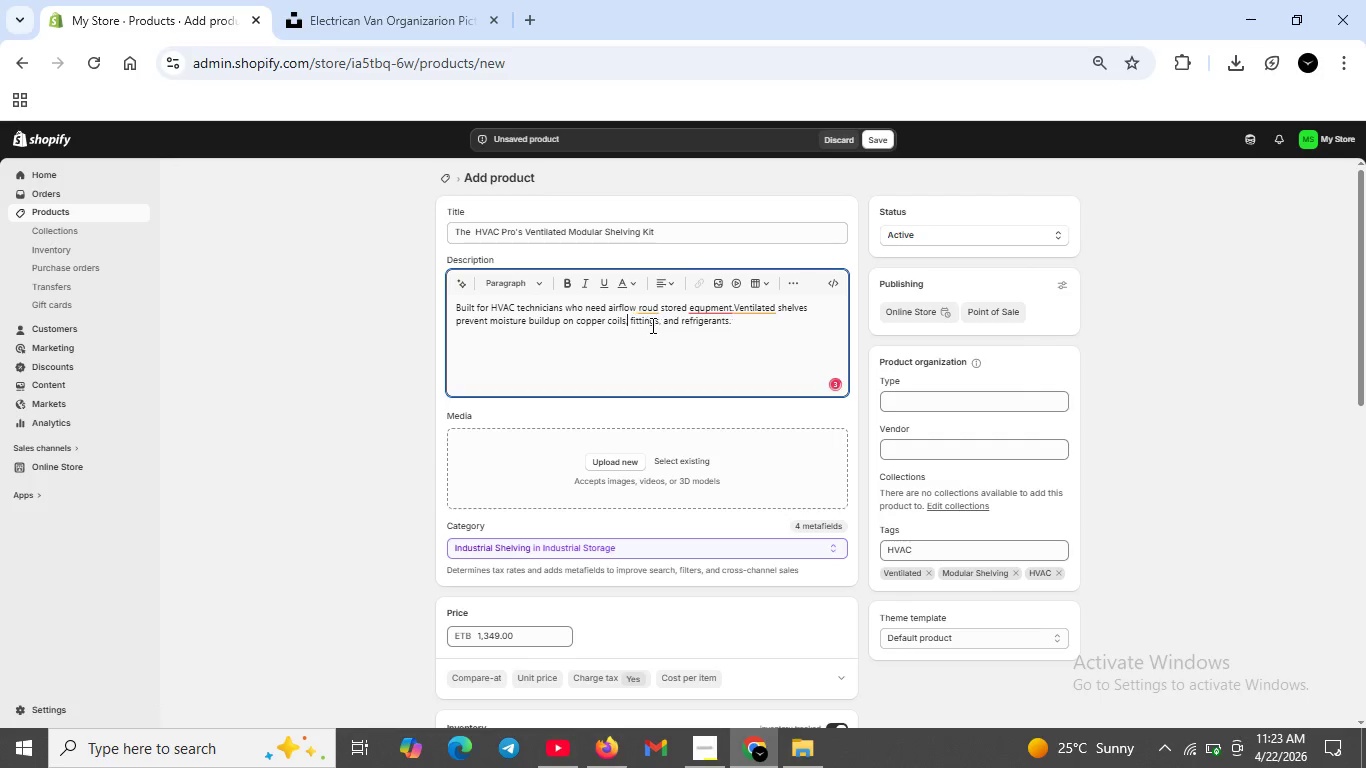 
key(Backspace)
 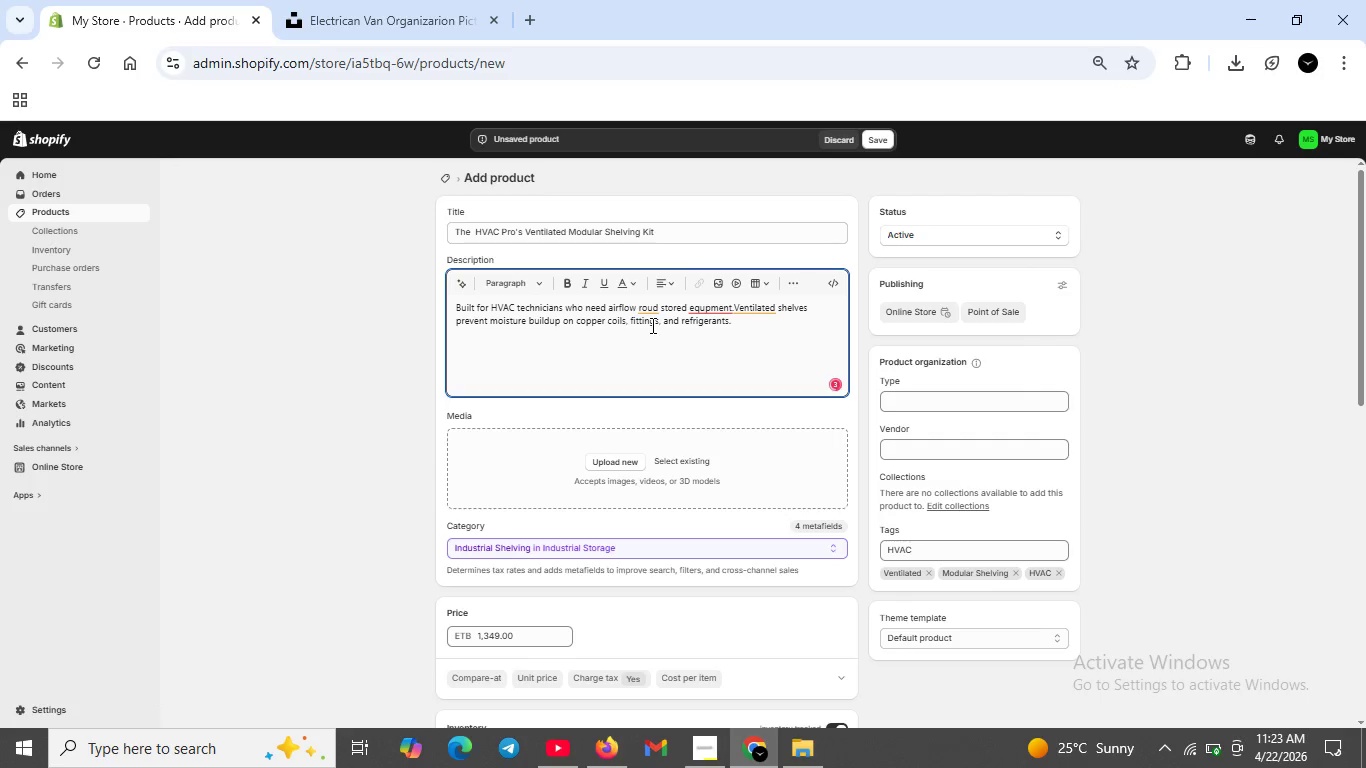 
key(Backspace)
 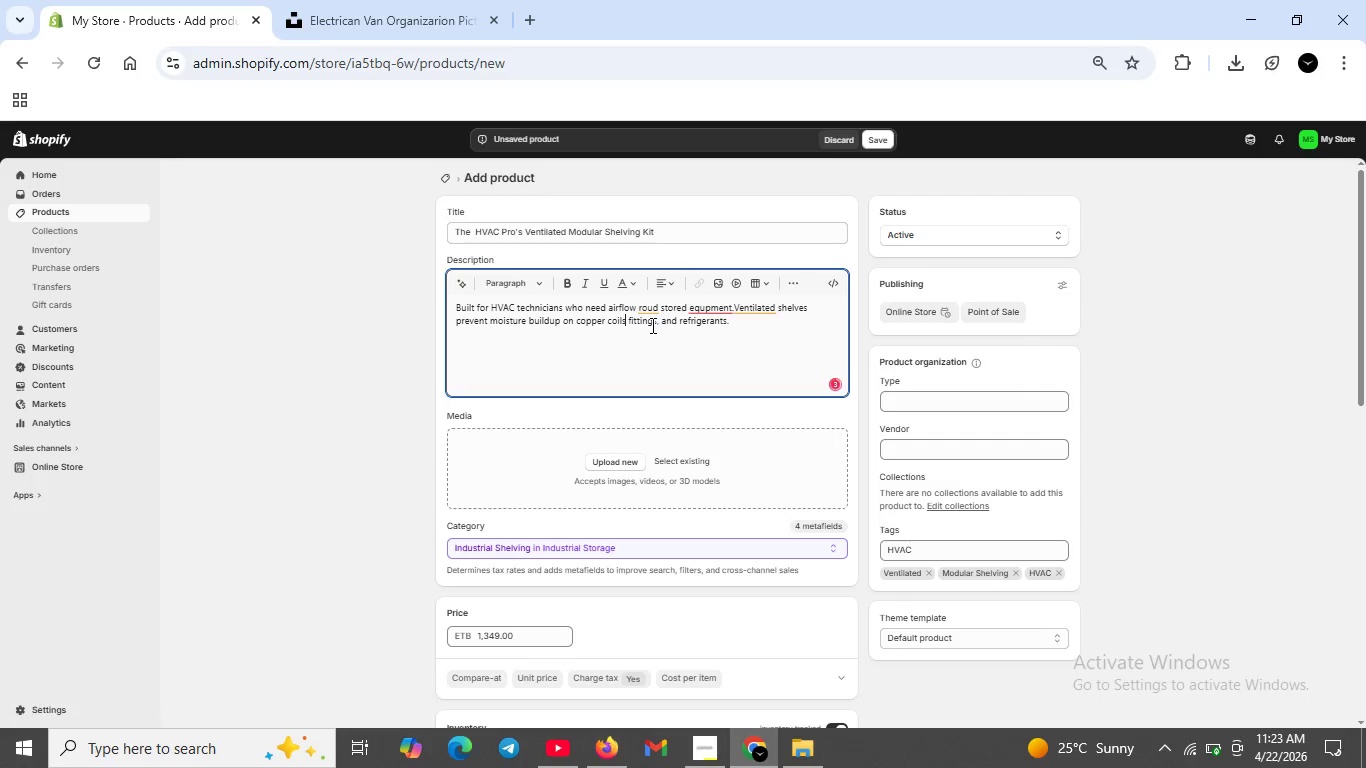 
key(Space)
 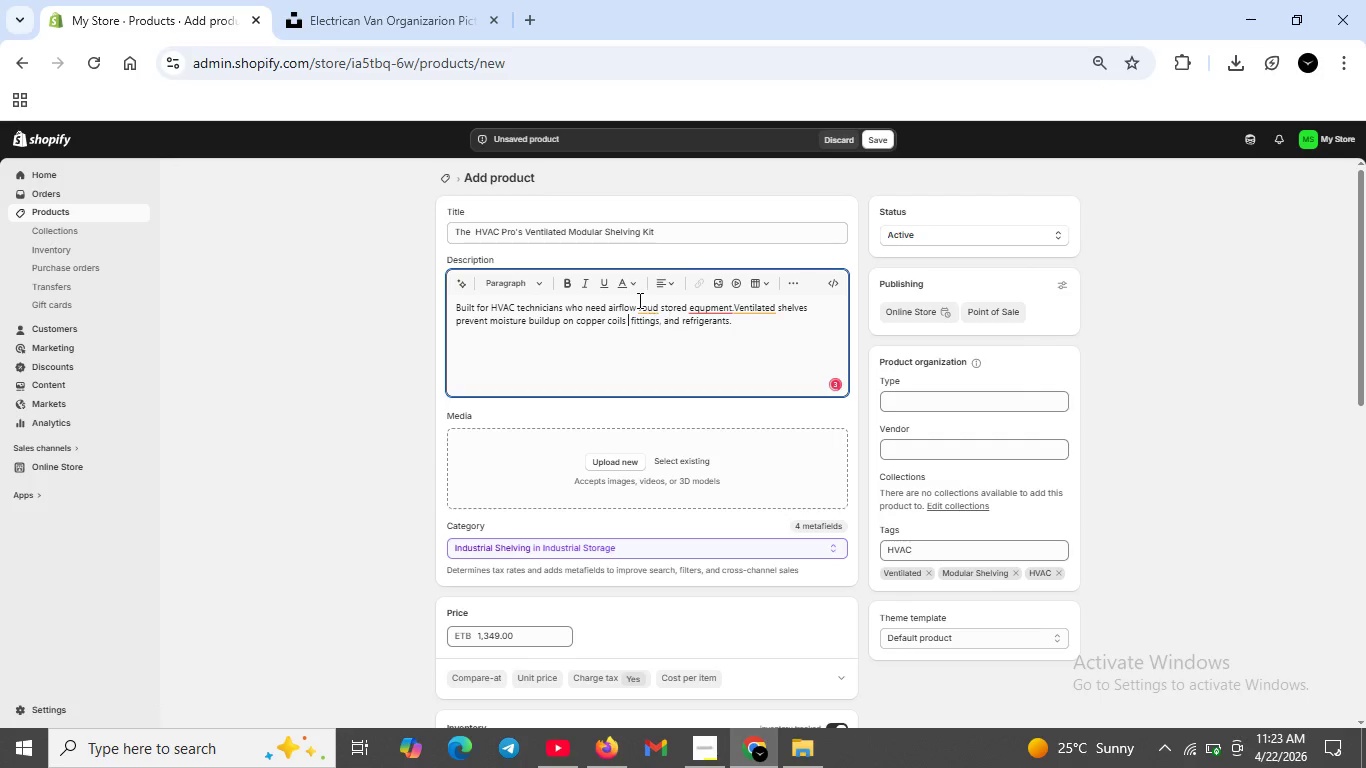 
left_click([644, 305])
 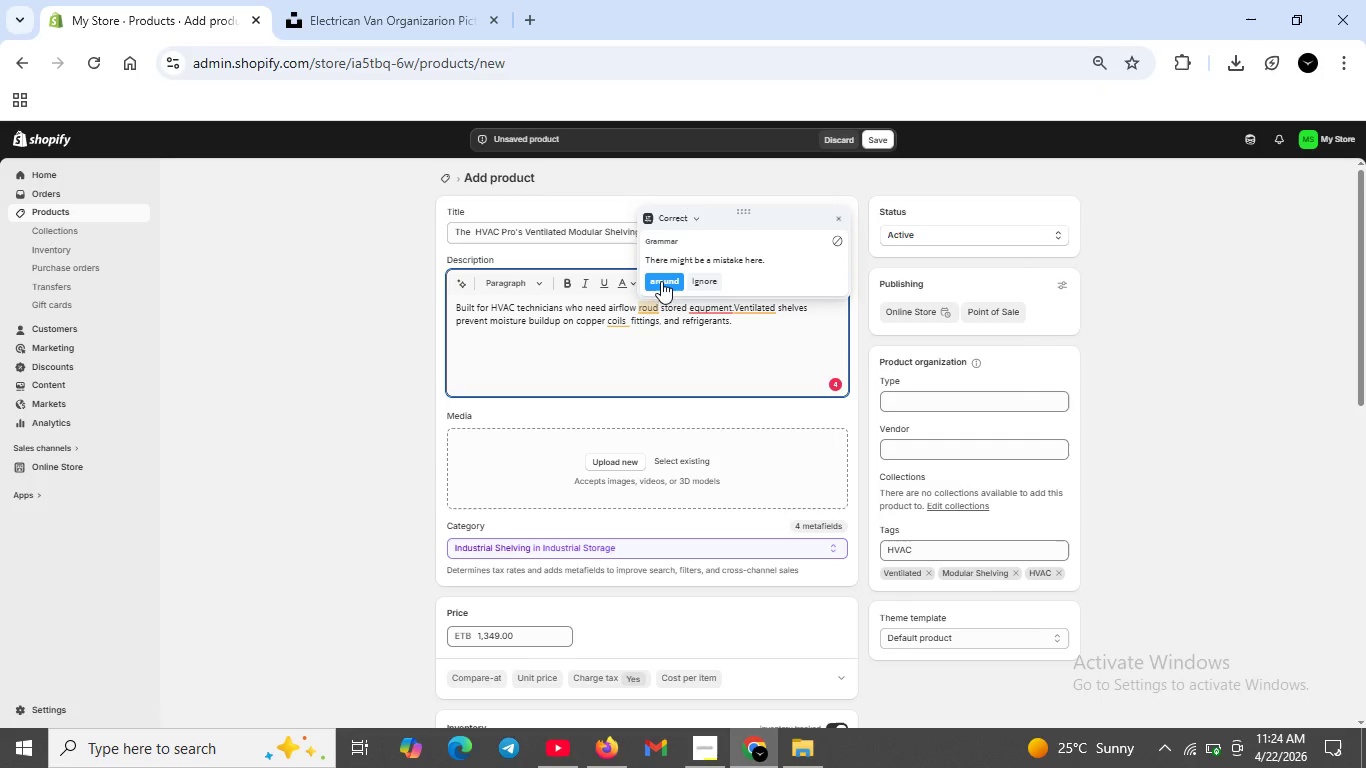 
left_click([661, 280])
 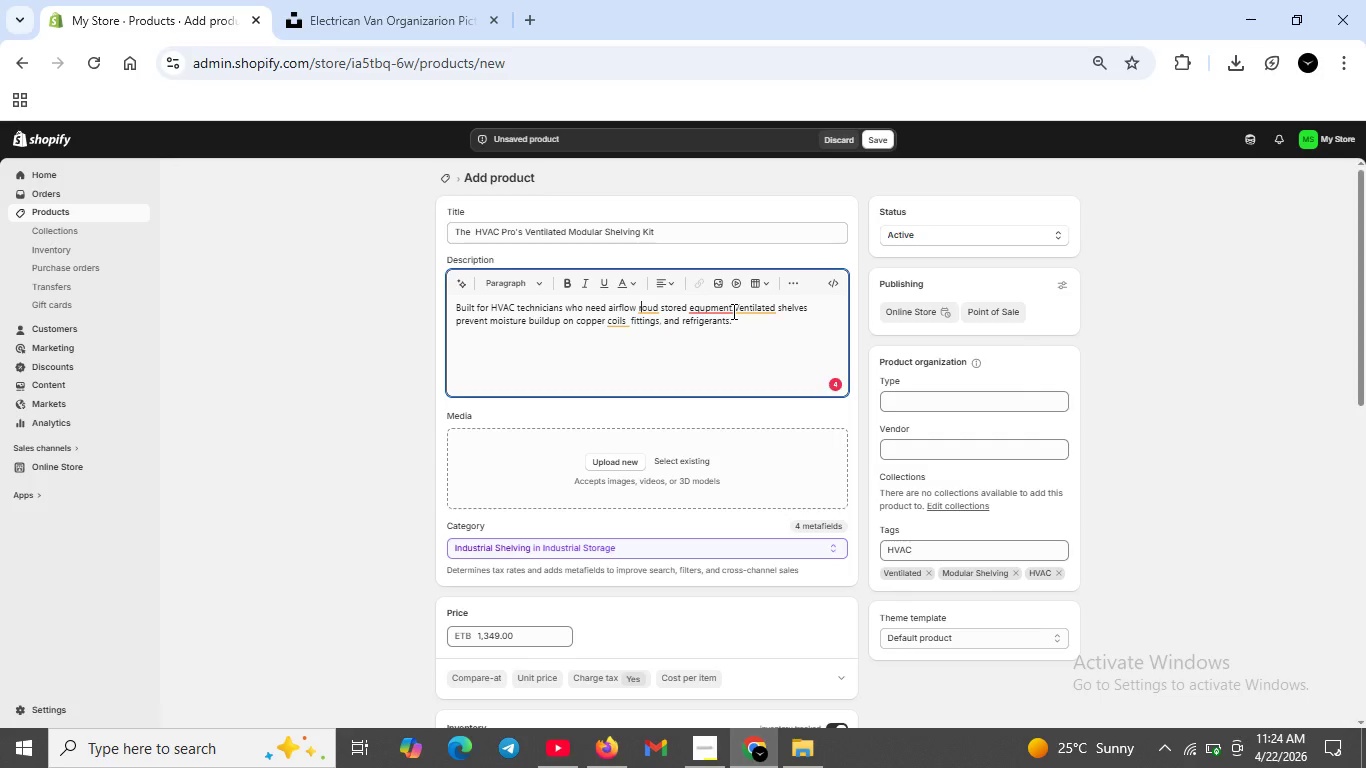 
left_click([732, 311])
 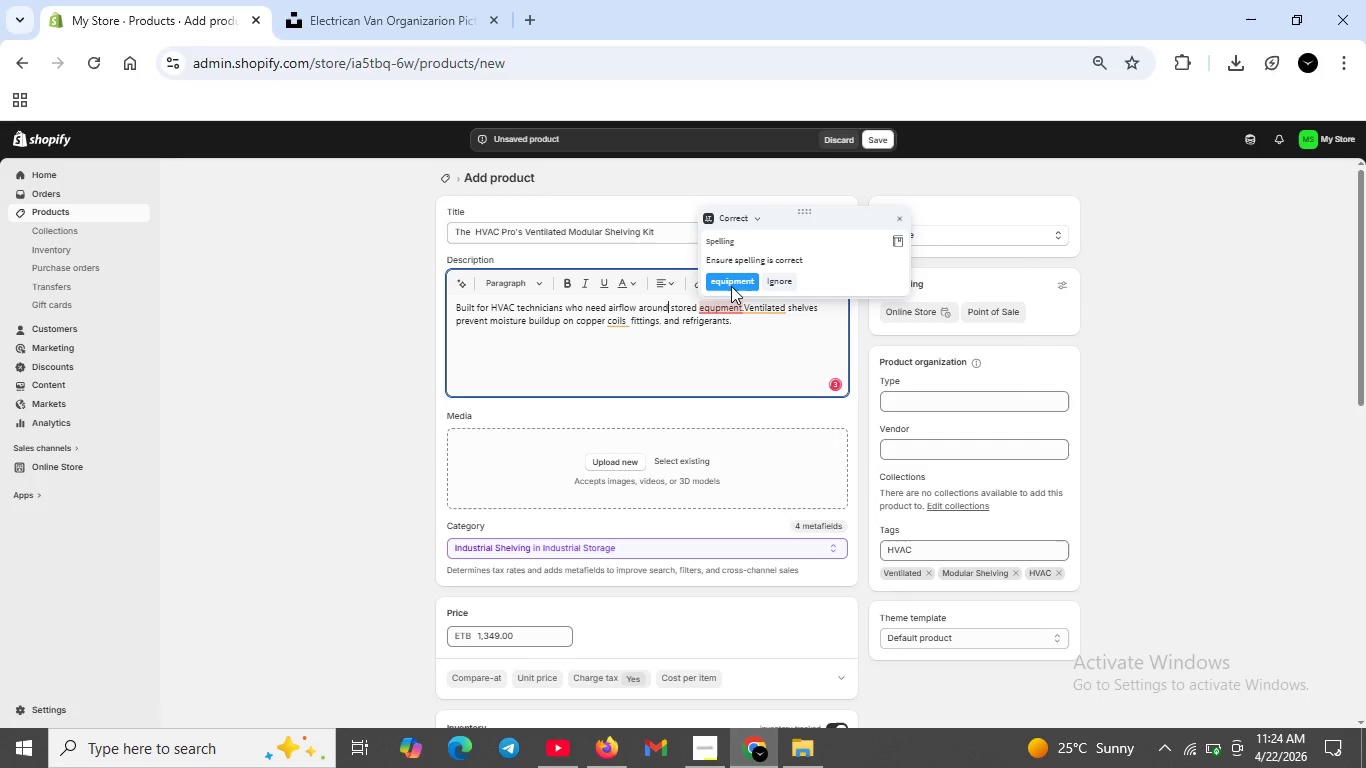 
left_click([731, 281])
 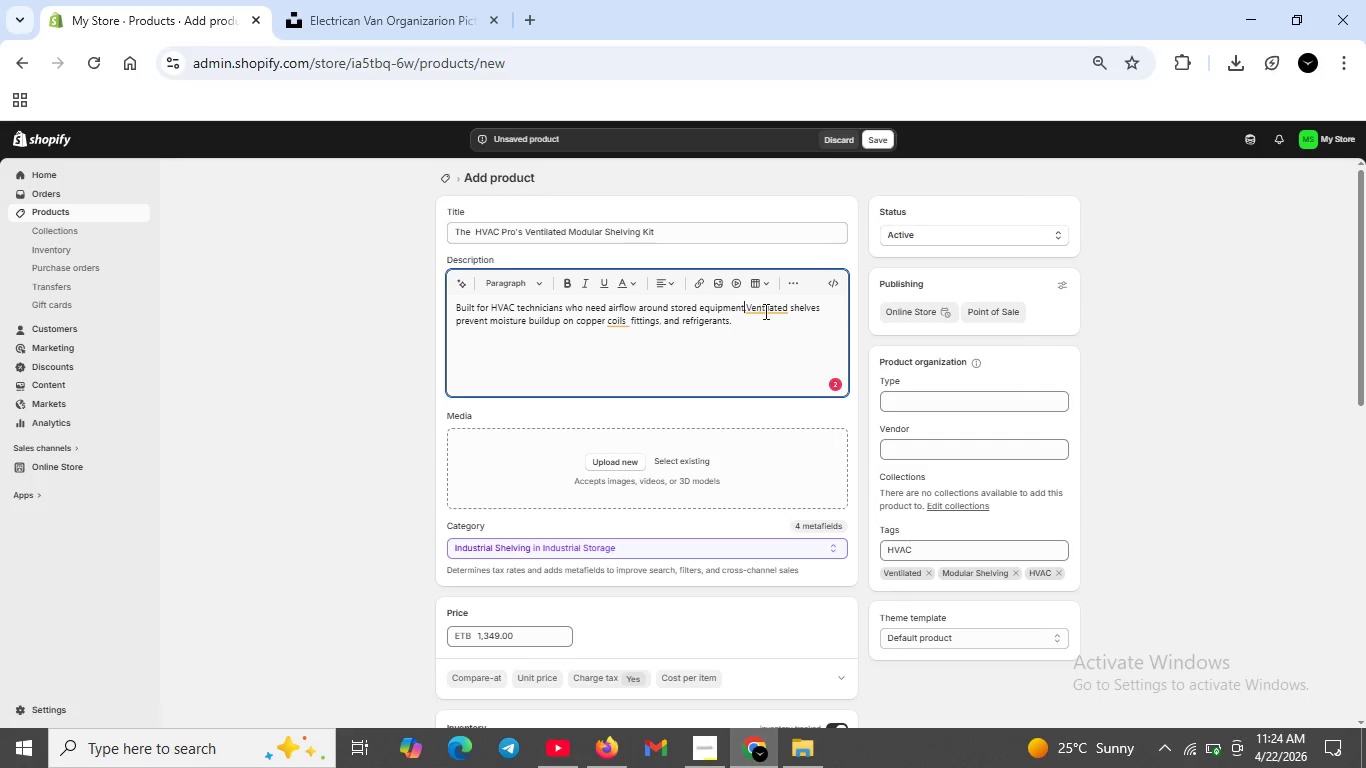 
left_click([764, 311])
 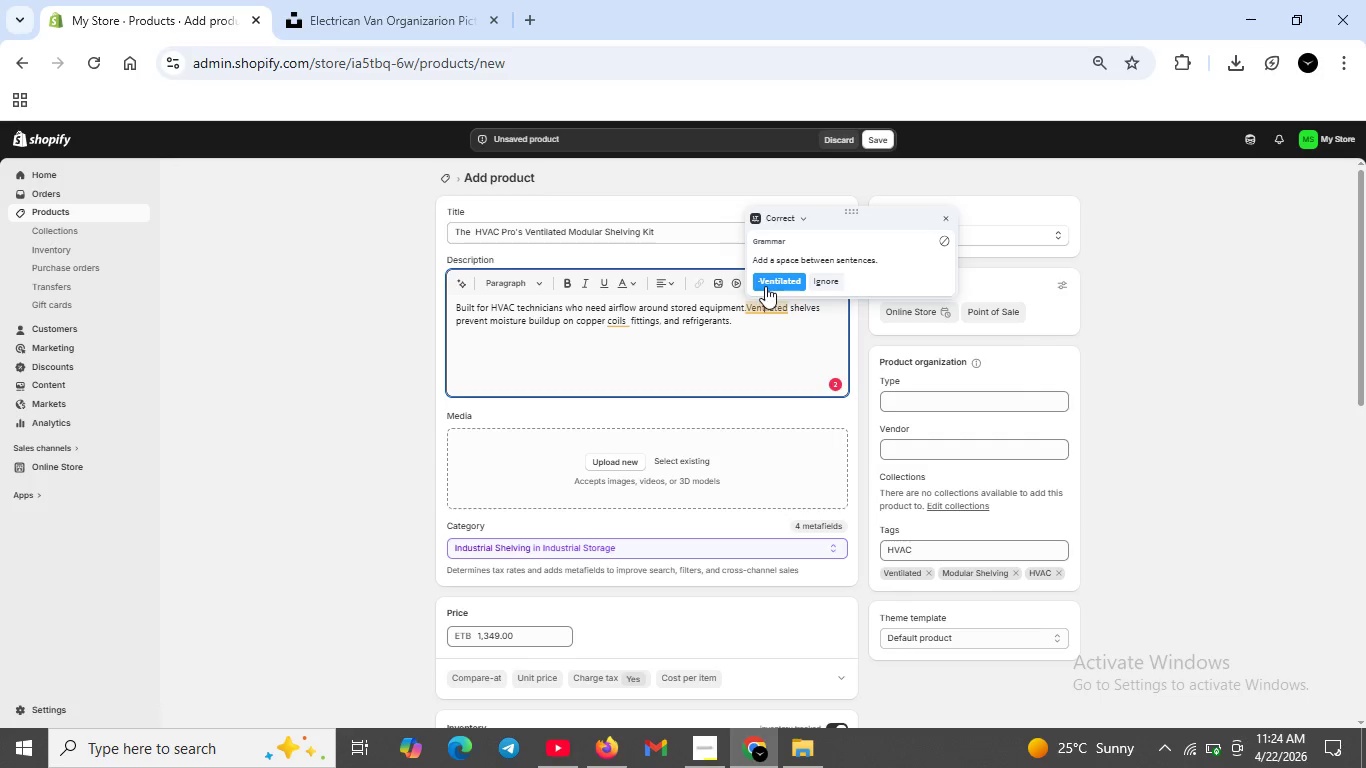 
left_click([765, 280])
 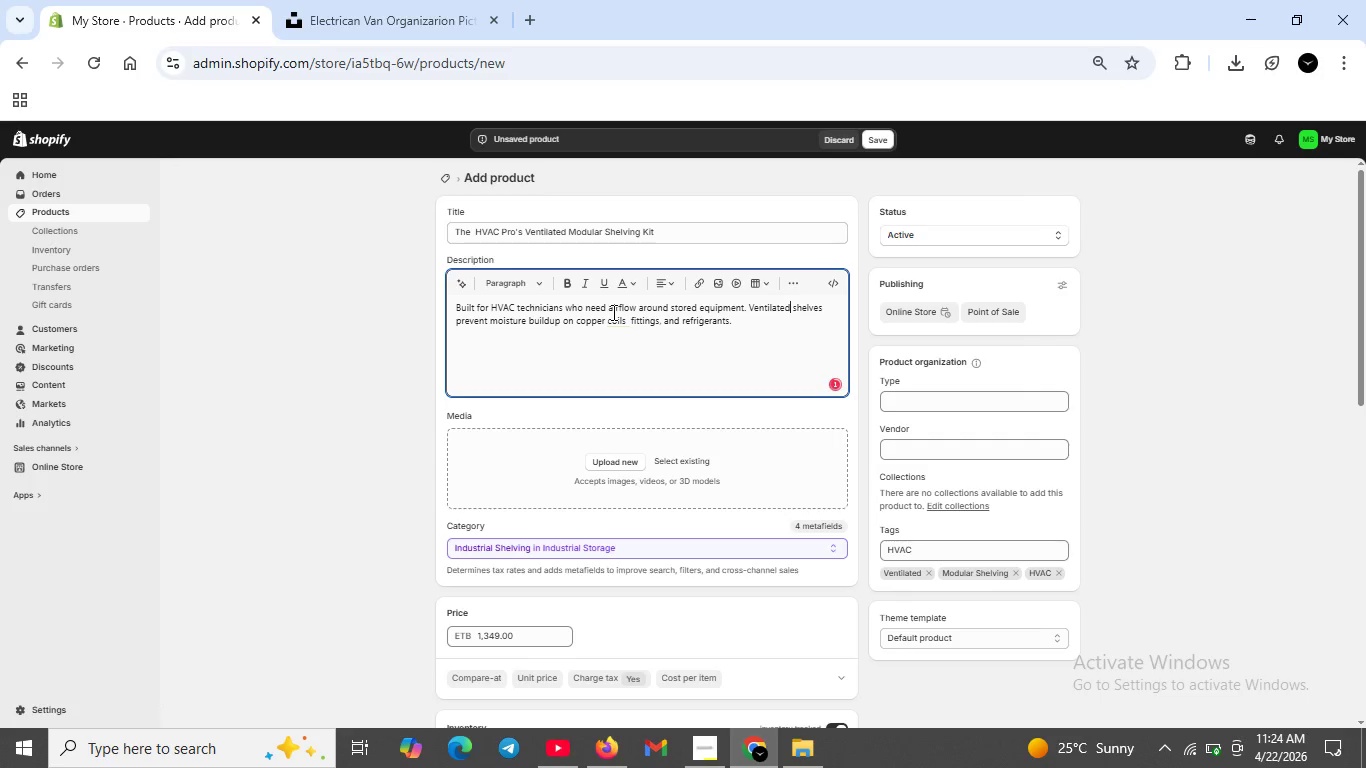 
left_click([612, 312])
 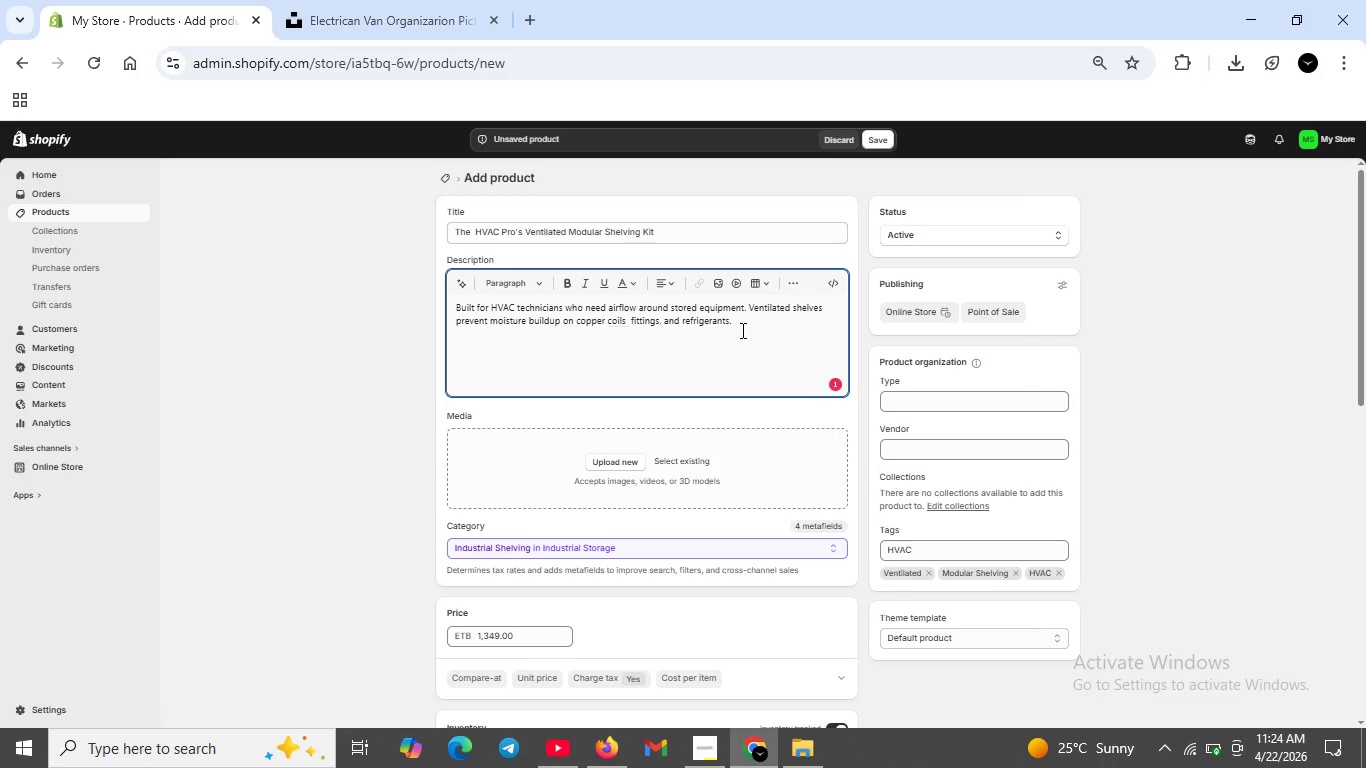 
key(Shift+ShiftRight)
 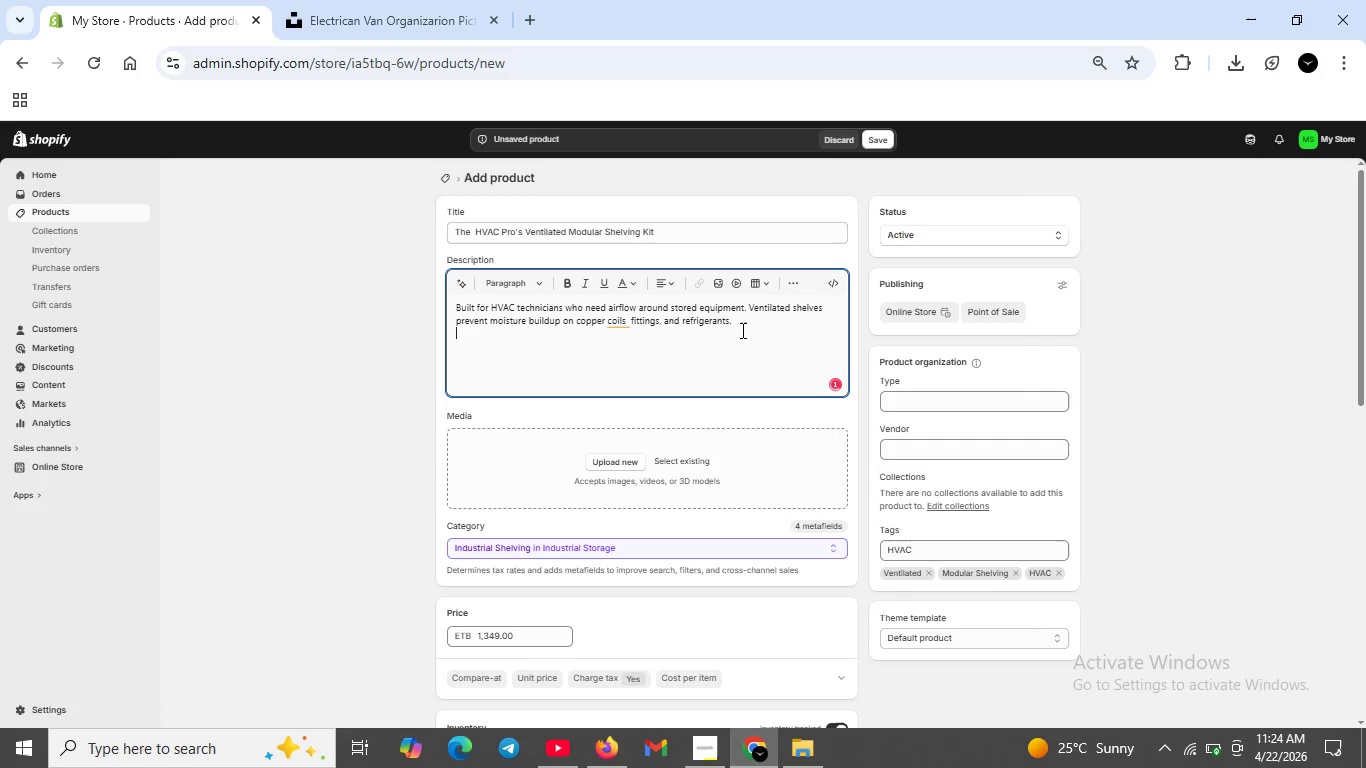 
key(Shift+Enter)
 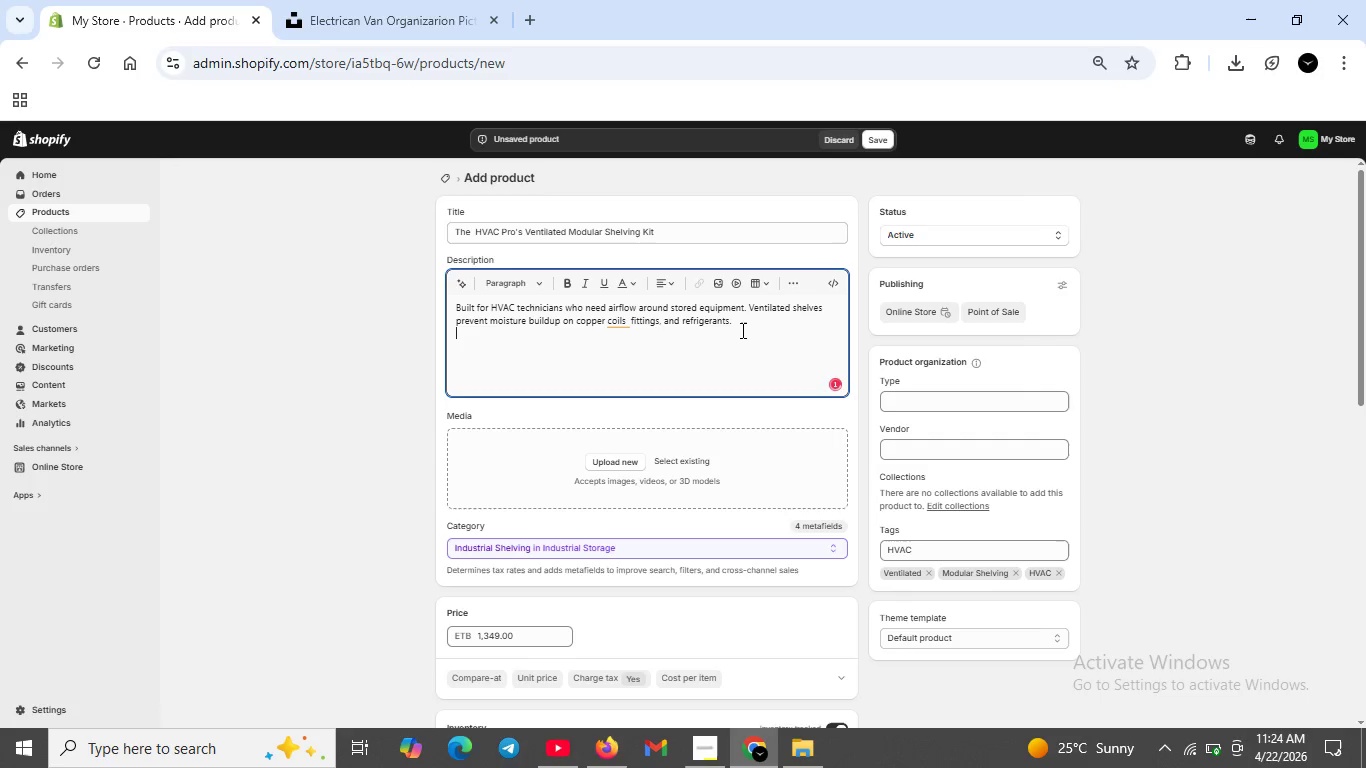 
type(Key Features )
 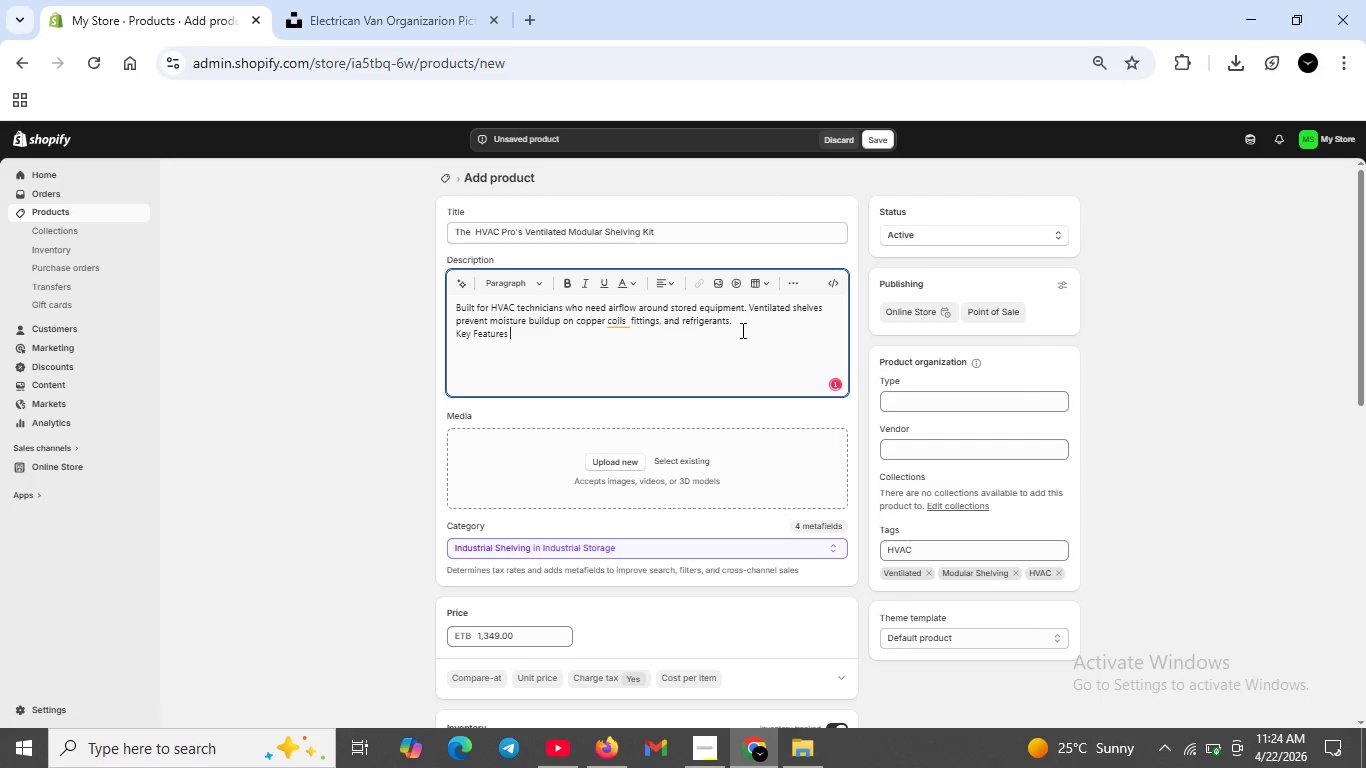 
key(Shift+Enter)
 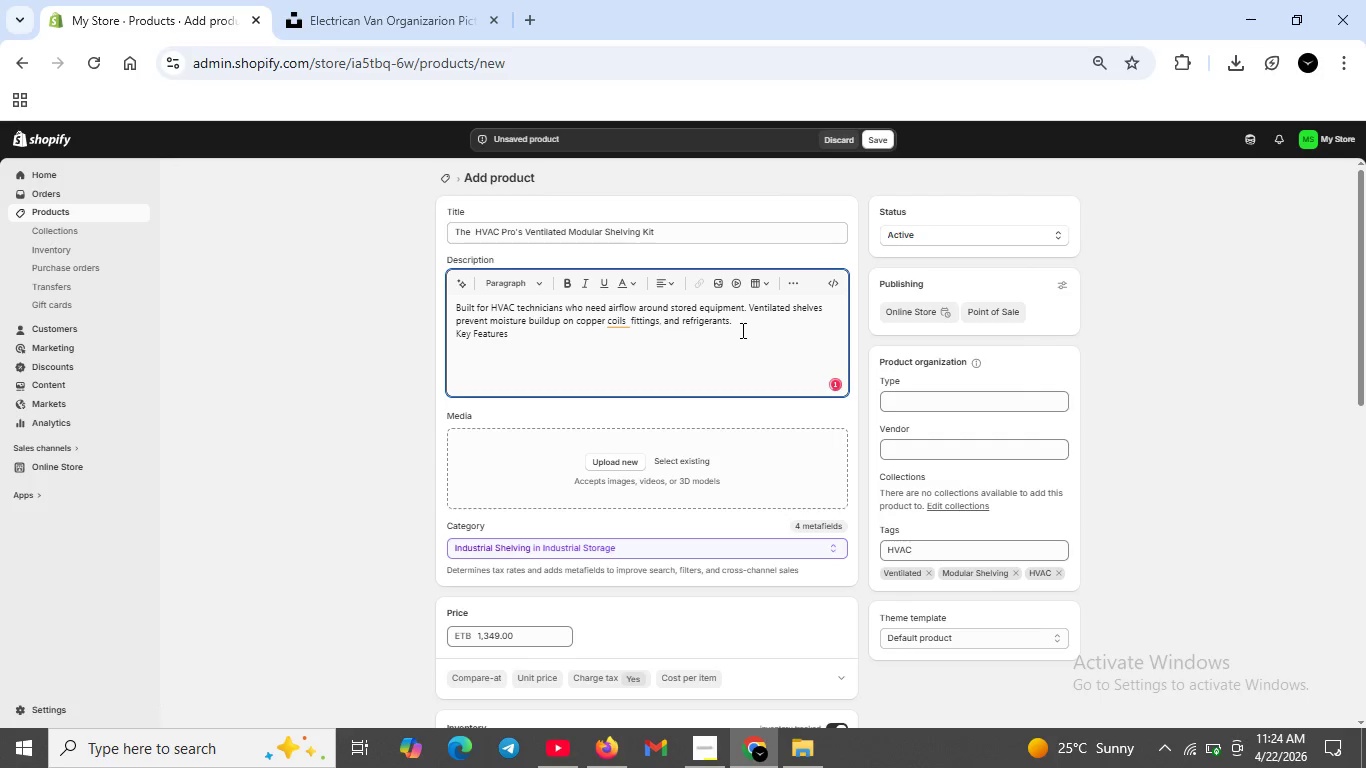 
type(Ventiated shelf design for ir )
key(Backspace)
key(Backspace)
key(Backspace)
type(air ca)
key(Backspace)
key(Backspace)
type(circulation )
 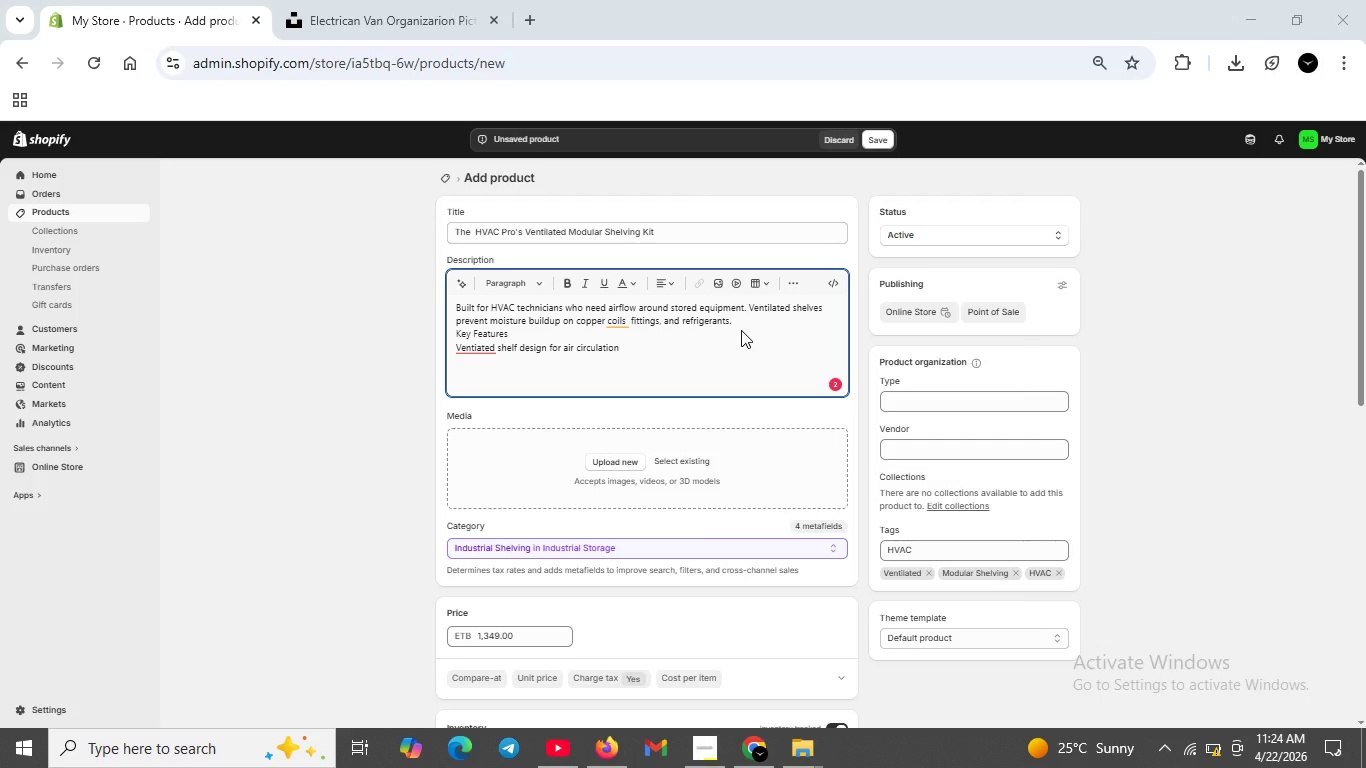 
wait(18.45)
 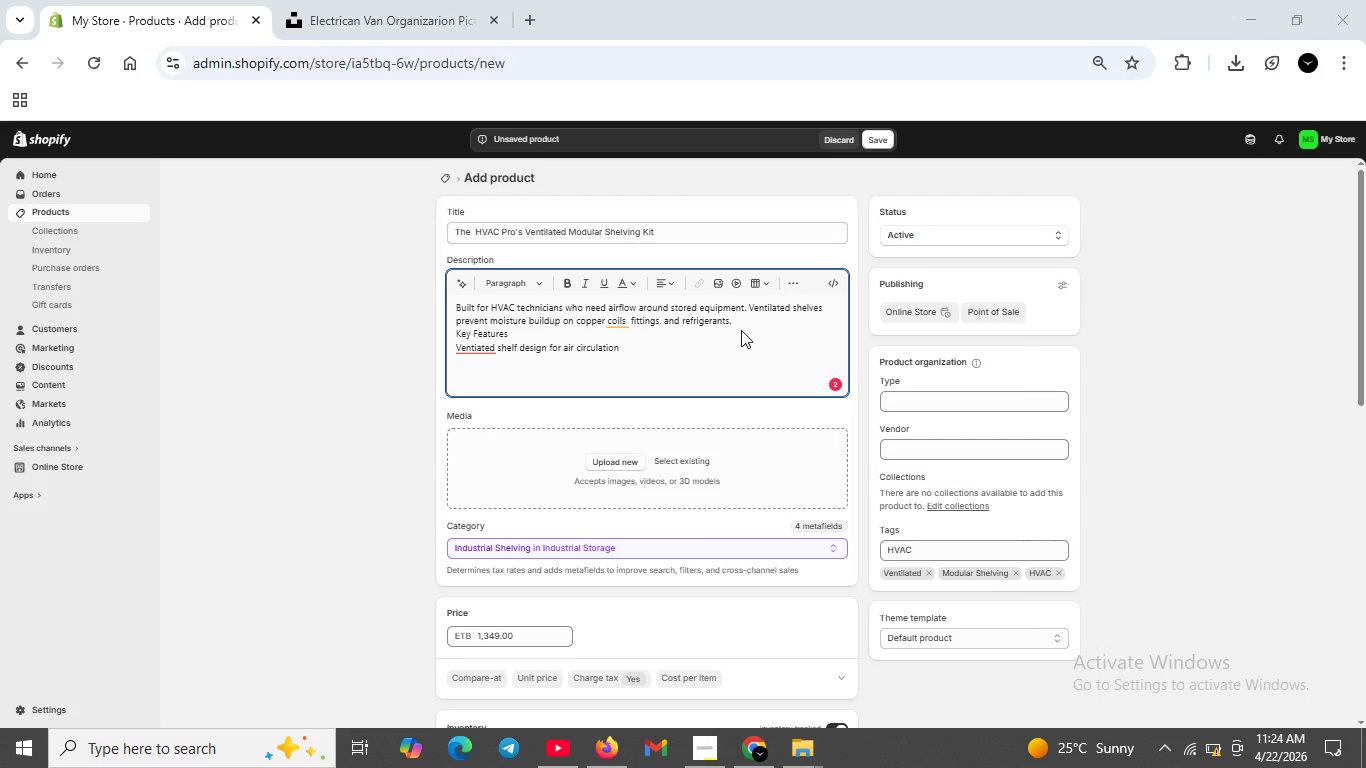 
key(Shift+ShiftRight)
 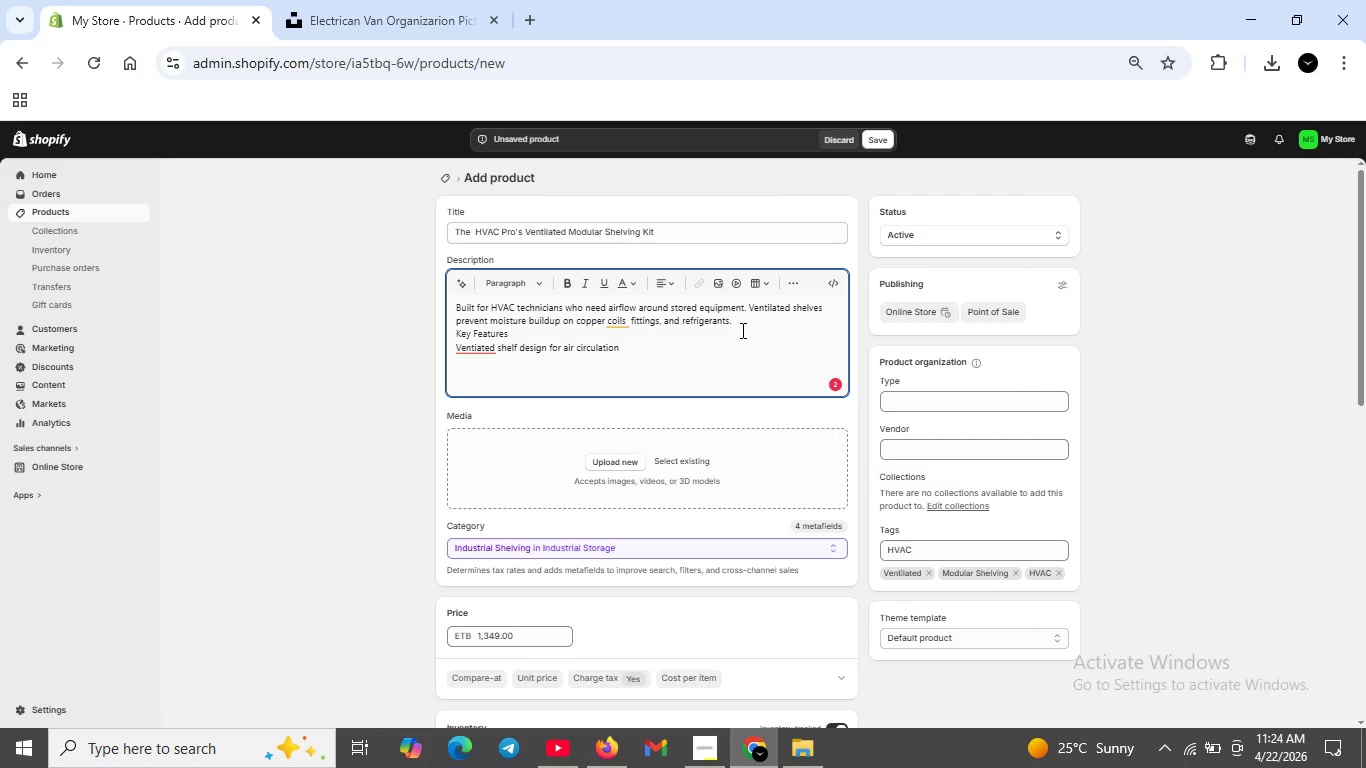 
key(Shift+Enter)
 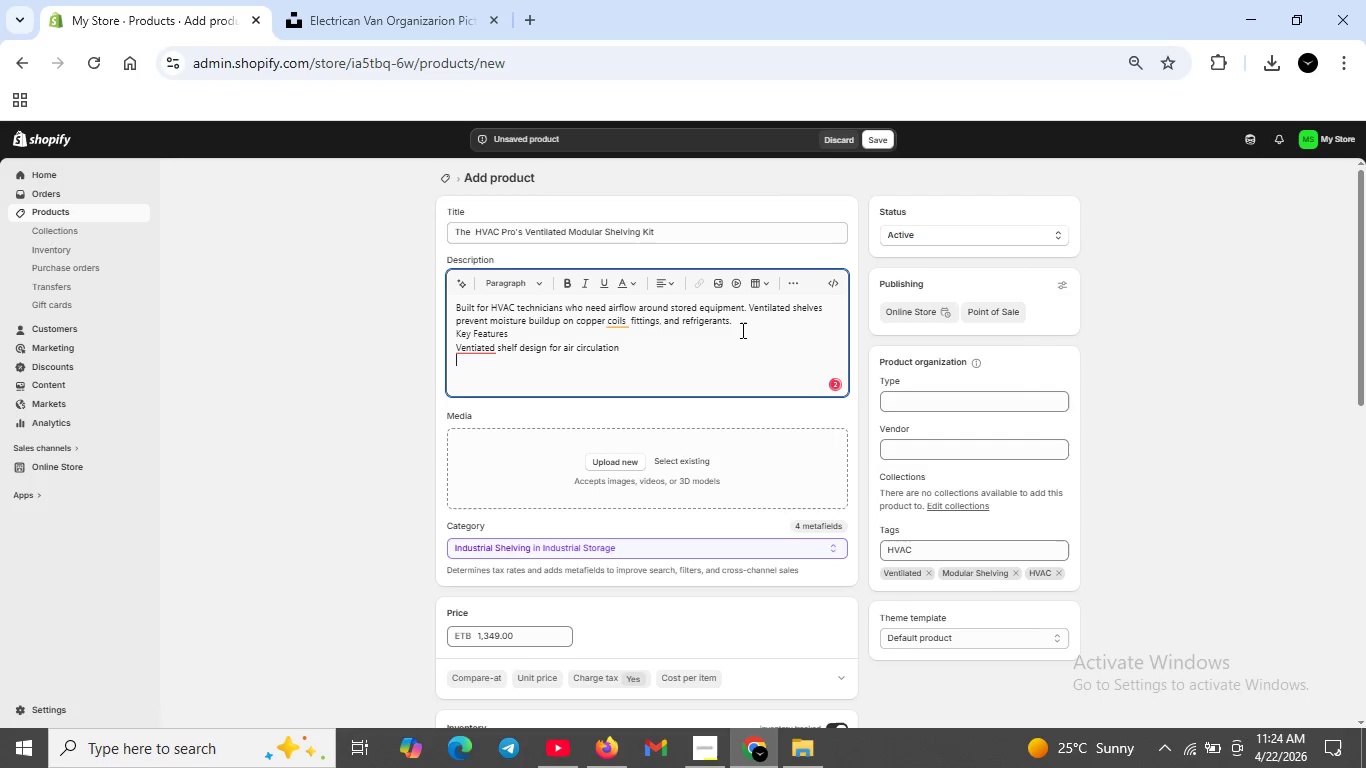 
type(Hevy -dytu)
key(Backspace)
key(Backspace)
key(Backspace)
type(uty draewr)
key(Backspace)
key(Backspace)
key(Backspace)
type(wer slides for tool organisation)
 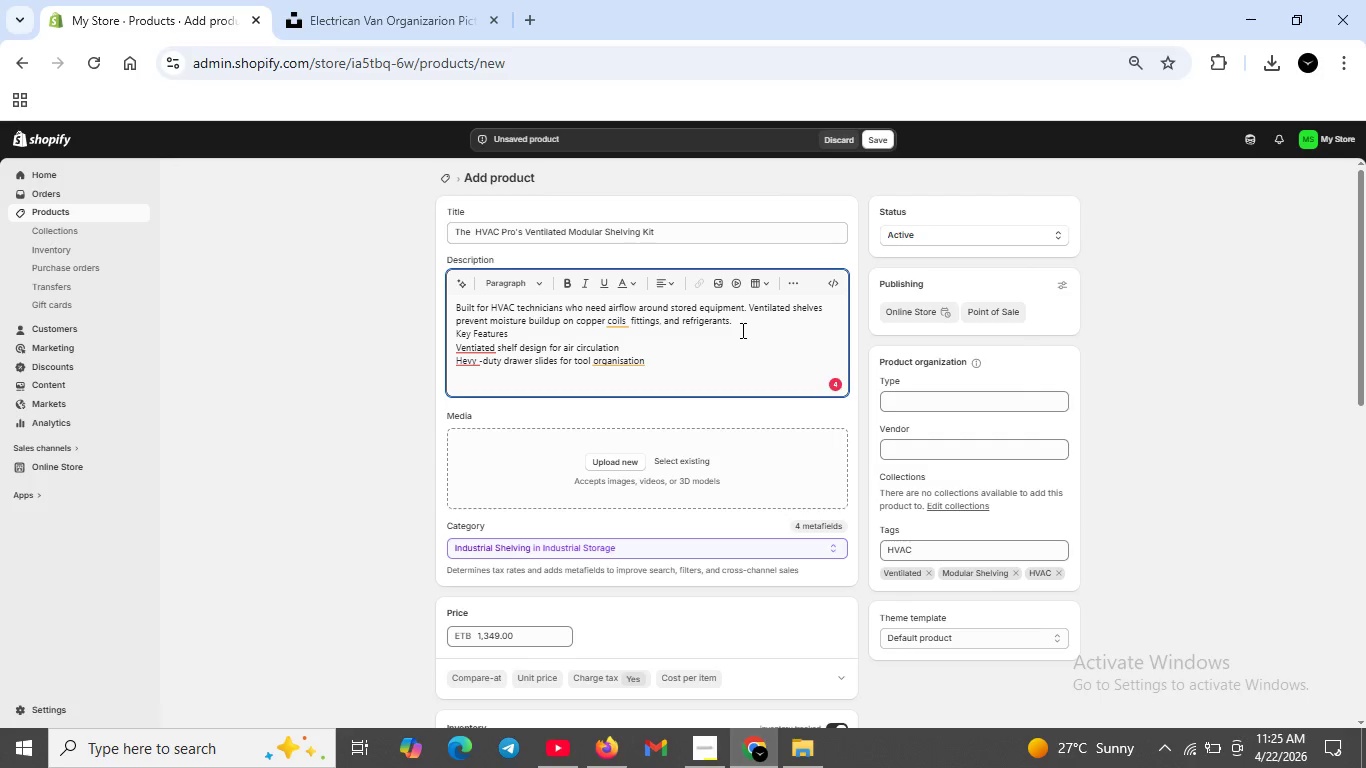 
key(Shift+ShiftRight)
 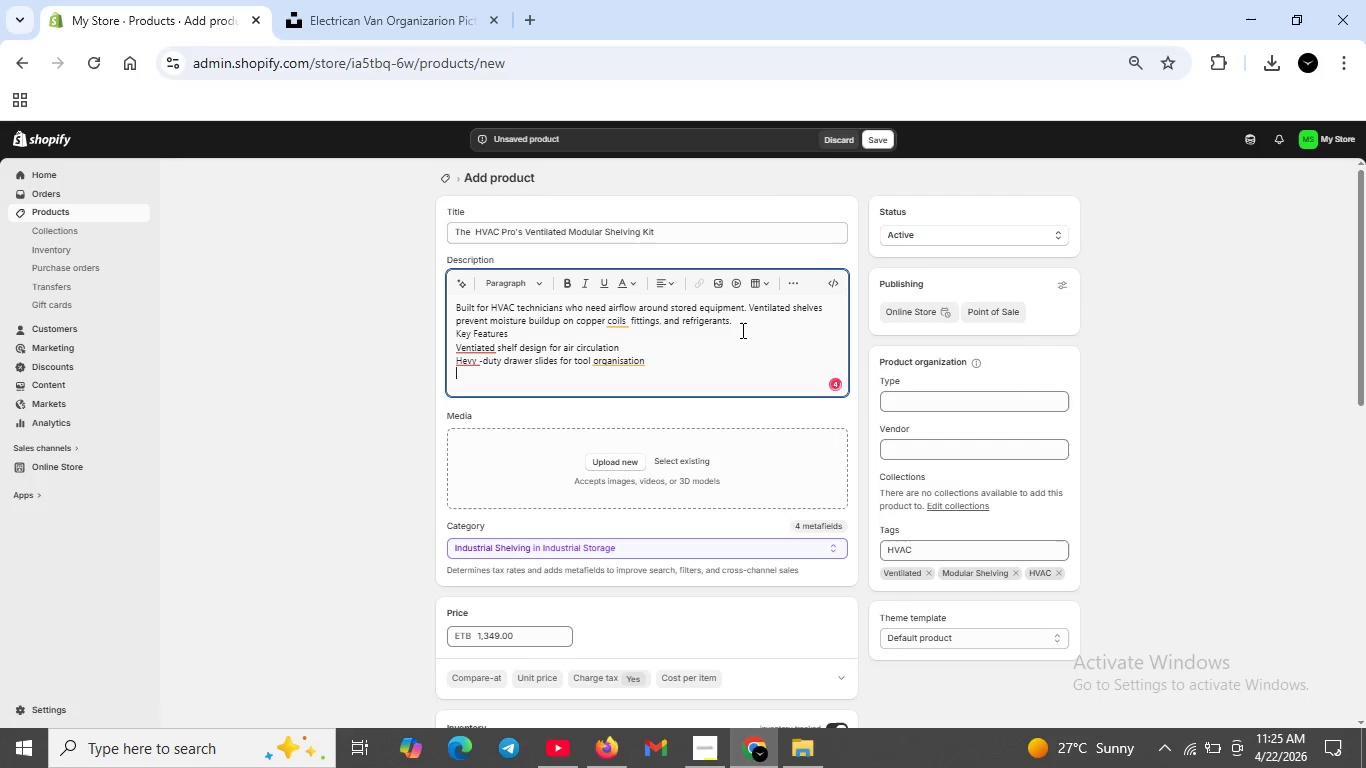 
key(Shift+Enter)
 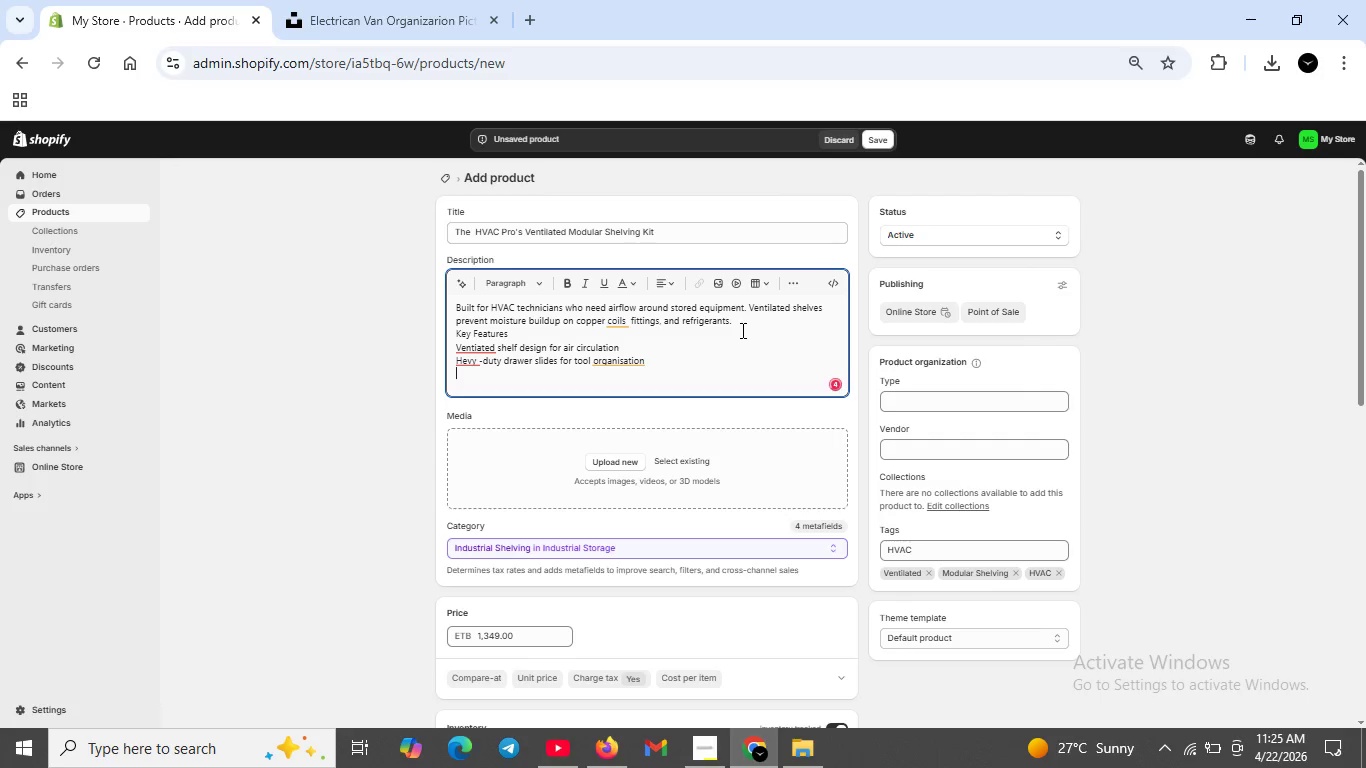 
type(Spool holders  for tubing and wire)
 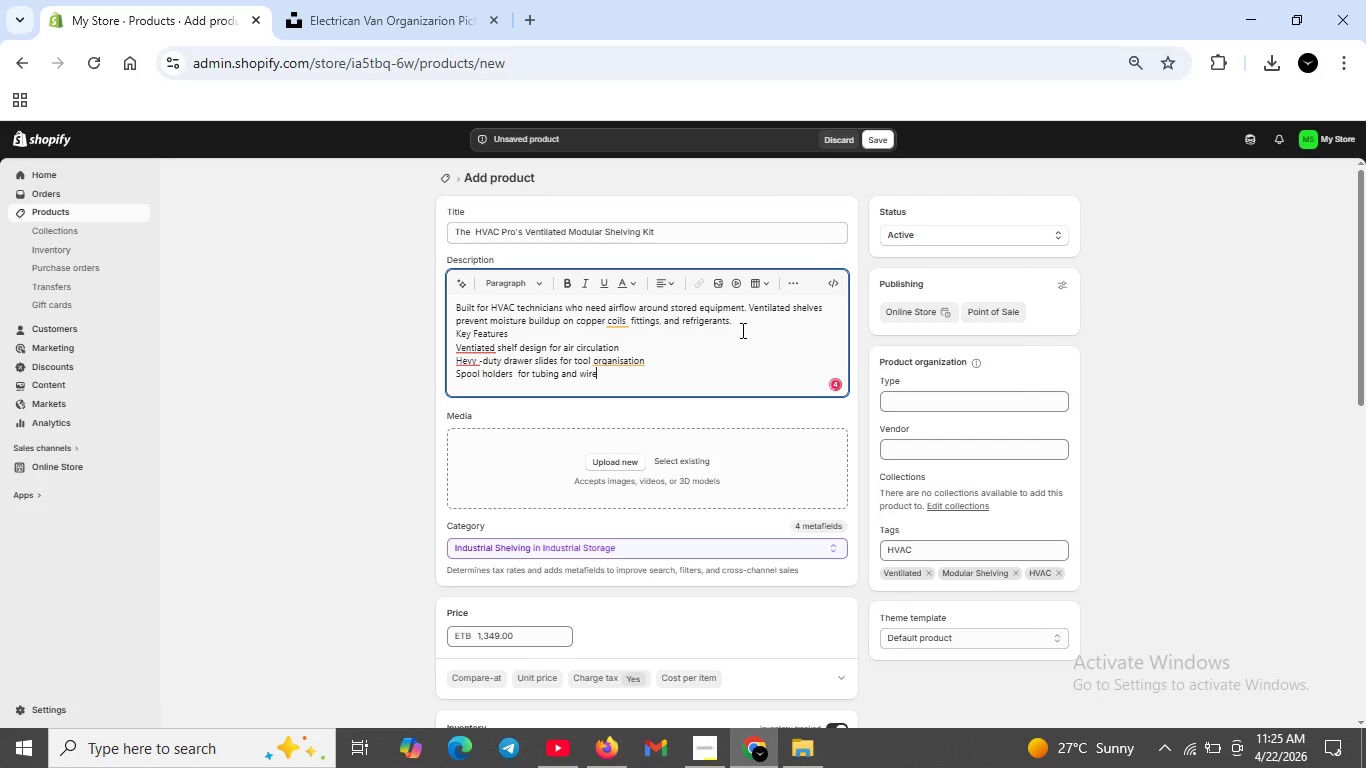 
key(Shift+Enter)
 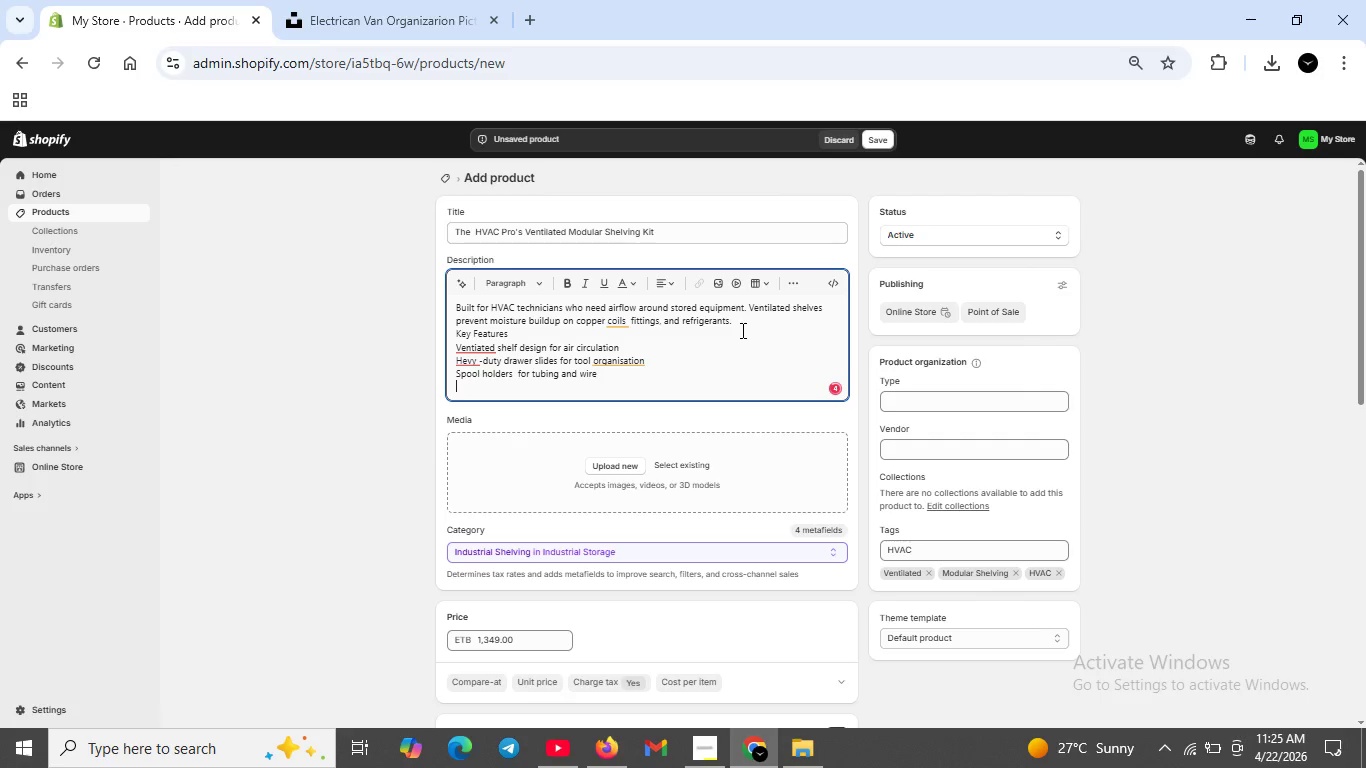 
type(Quick -relae)
key(Backspace)
type(ease)
key(Backspace)
key(Backspace)
key(Backspace)
type(ase mounting tracks for sprinter ,Transit and Pro )
key(Backspace)
type(Master )
 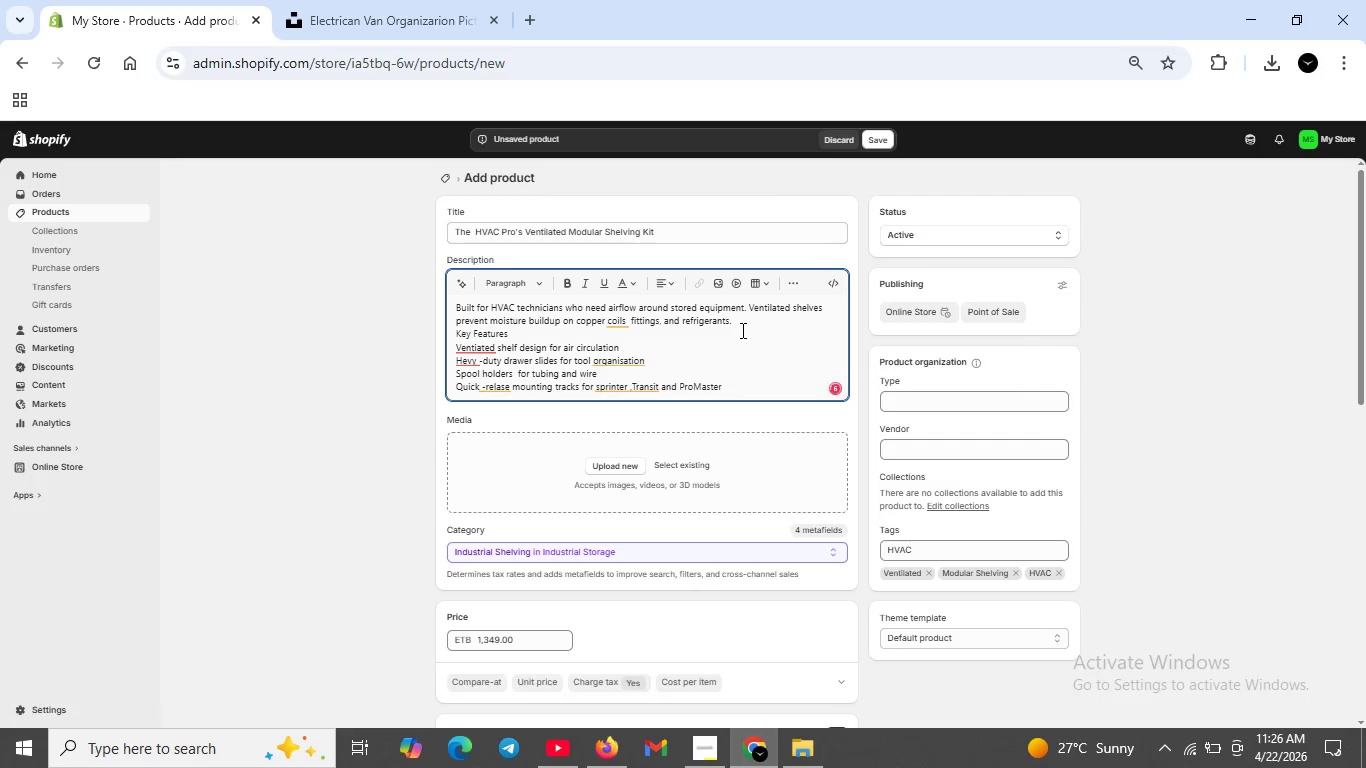 
wait(9.2)
 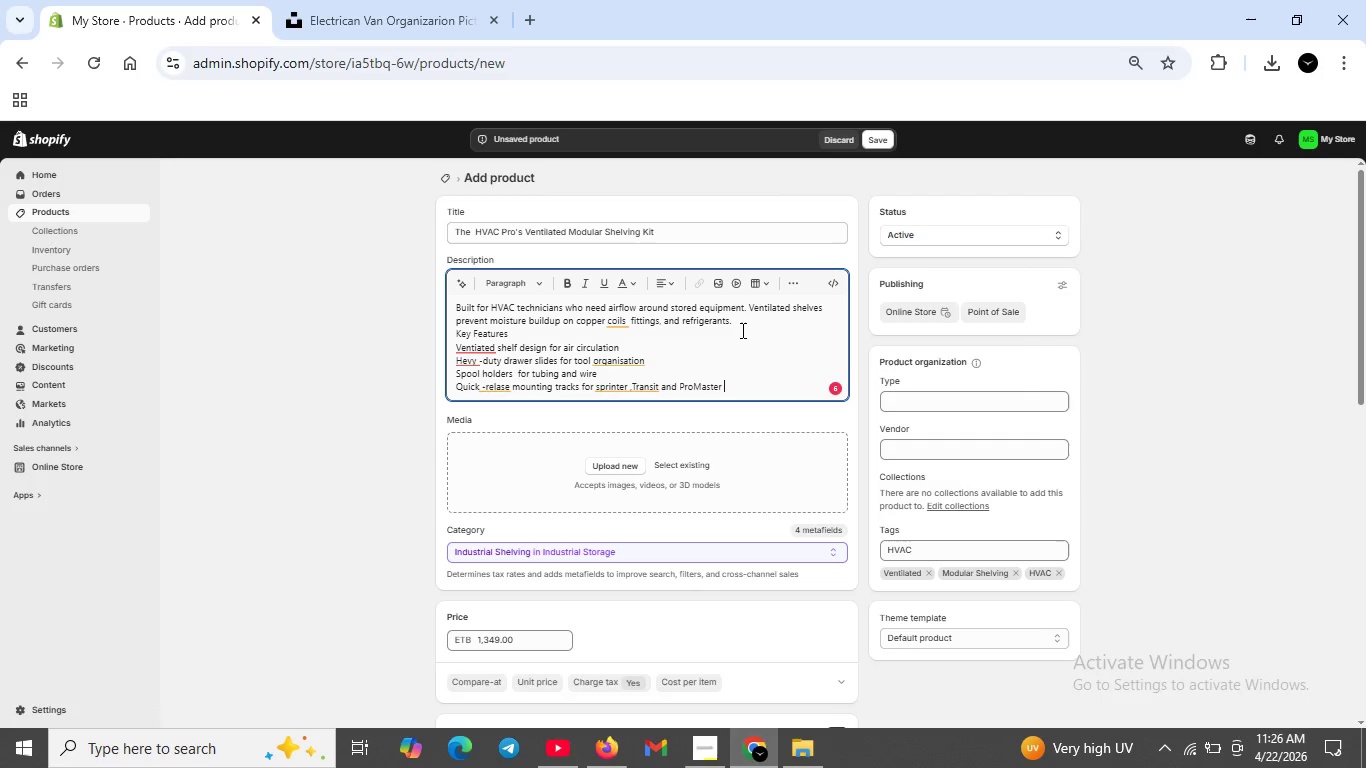 
key(Shift+ShiftRight)
 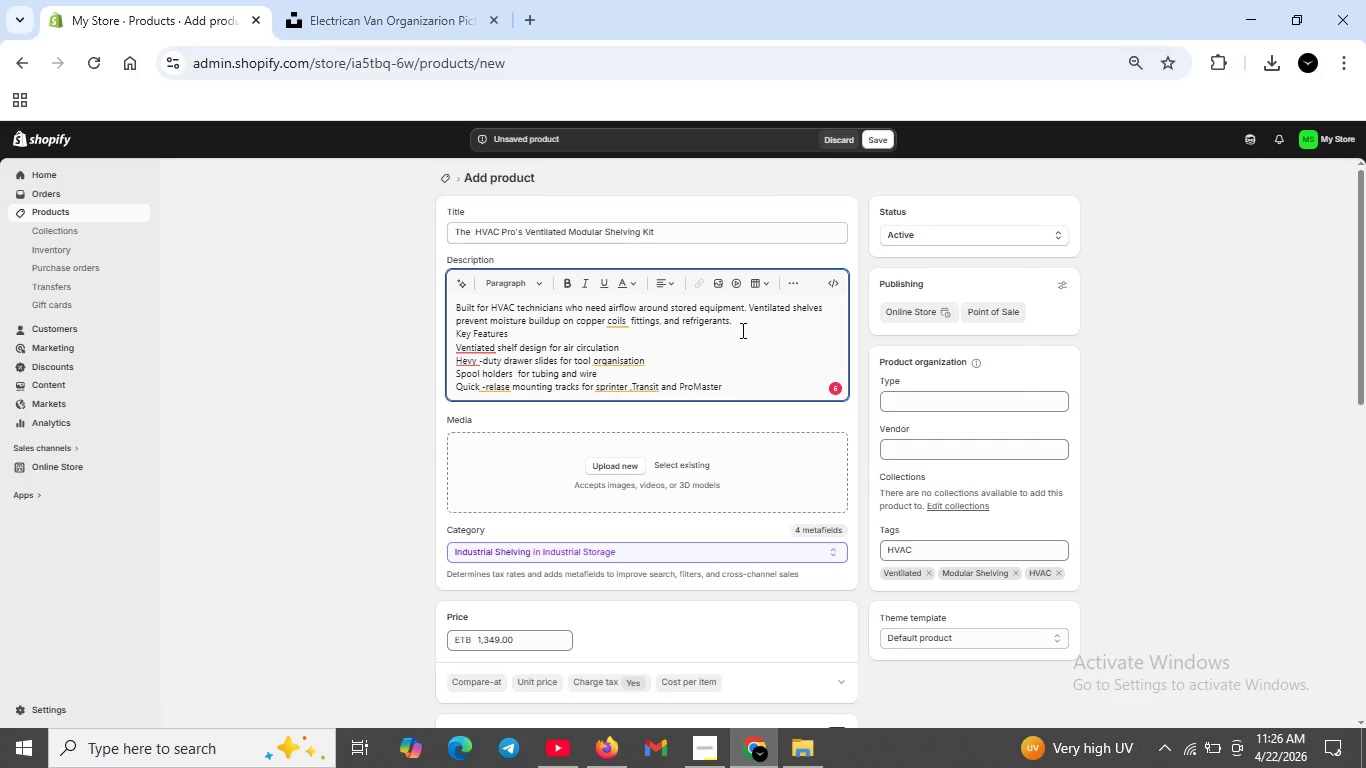 
key(Shift+Enter)
 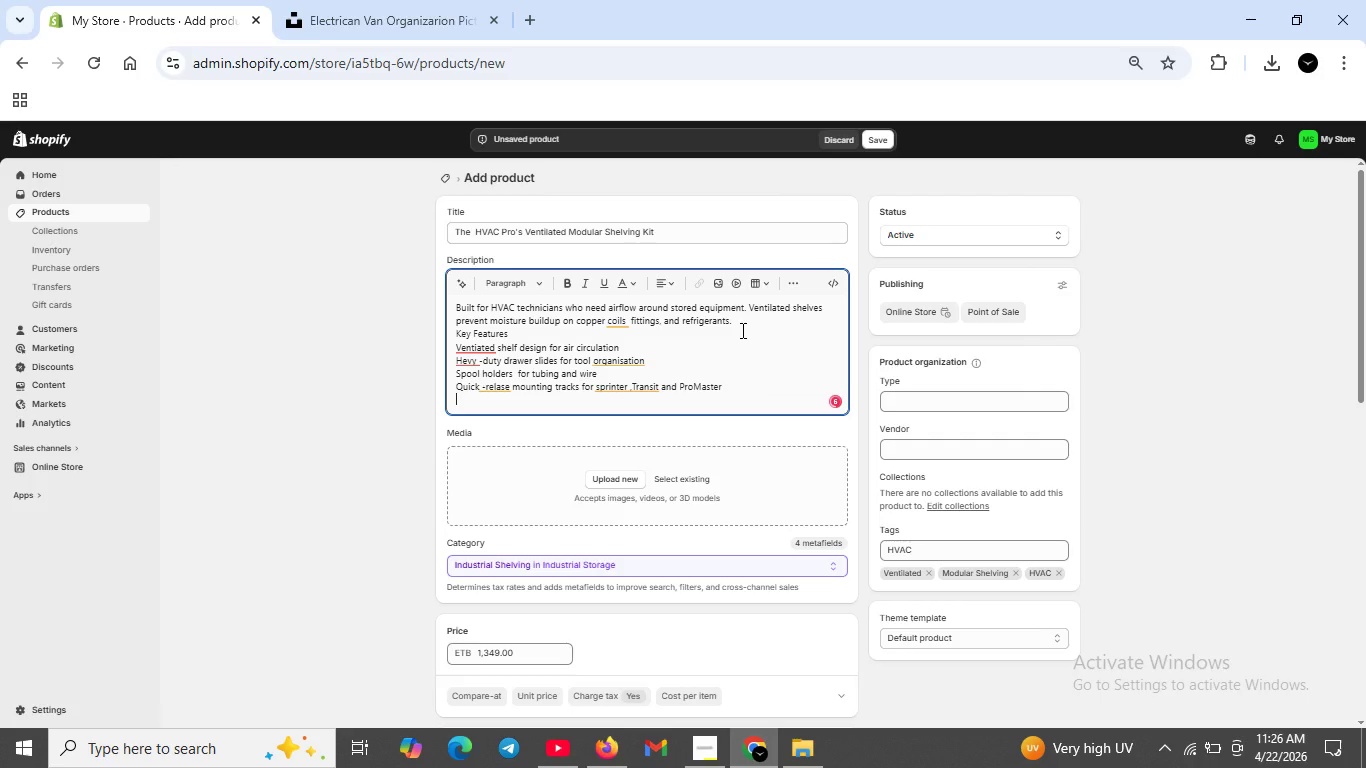 
type(Tex)
key(Backspace)
type(chnical )
 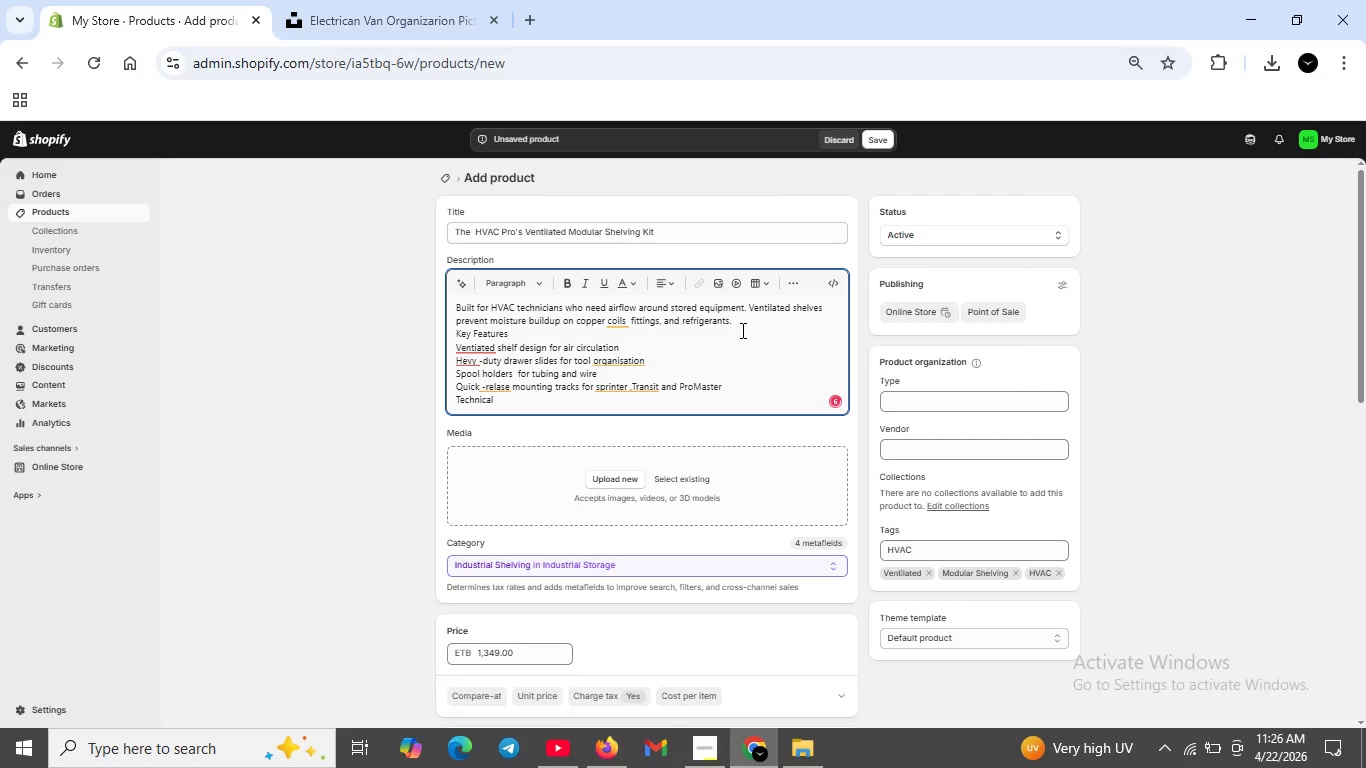 
type(Specificatons )
 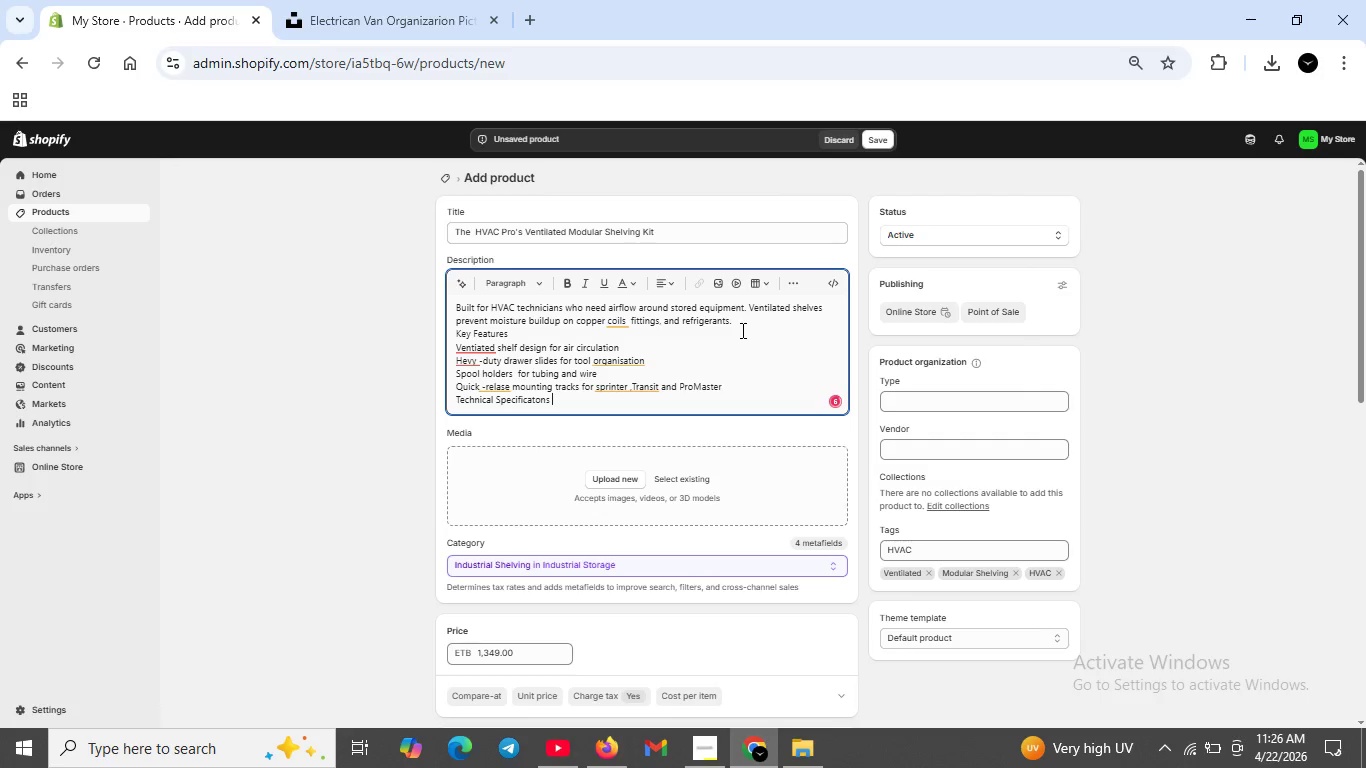 
key(Shift+ShiftRight)
 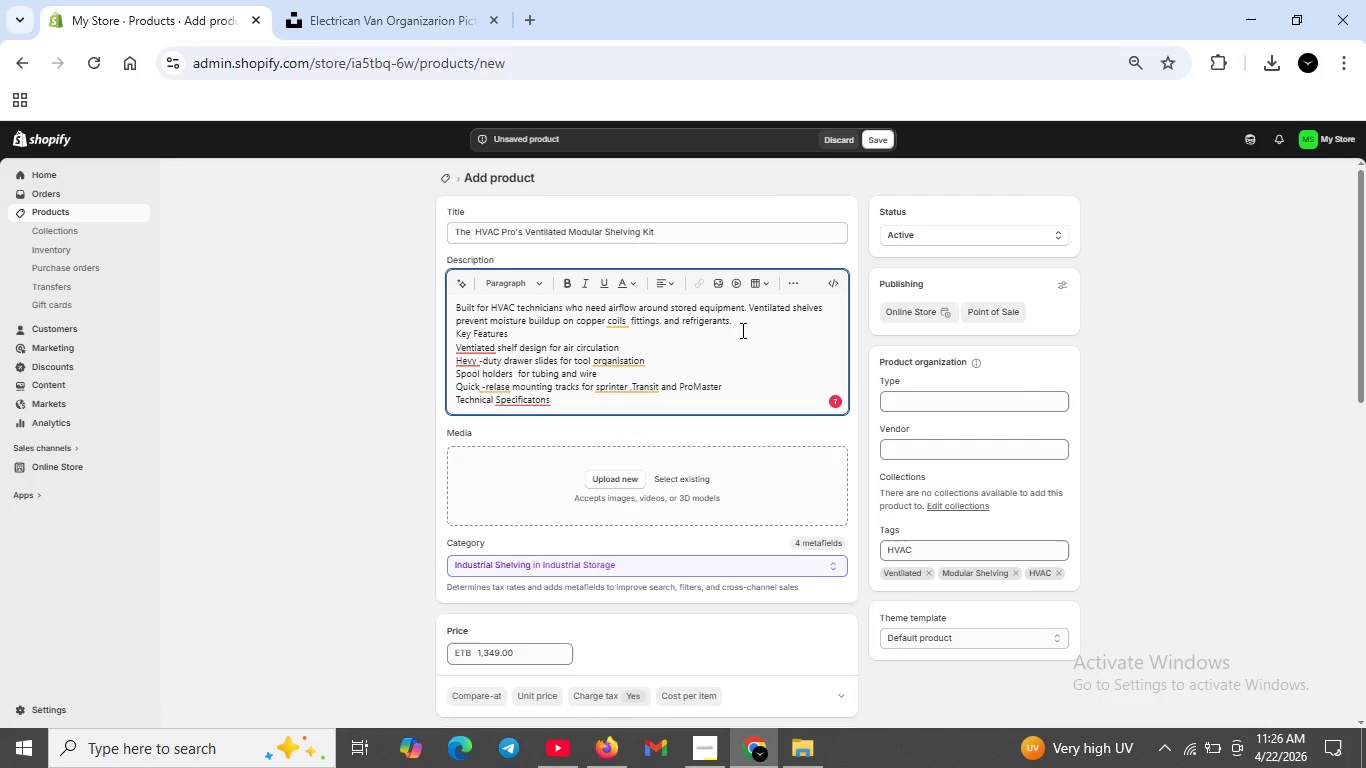 
key(Shift+Enter)
 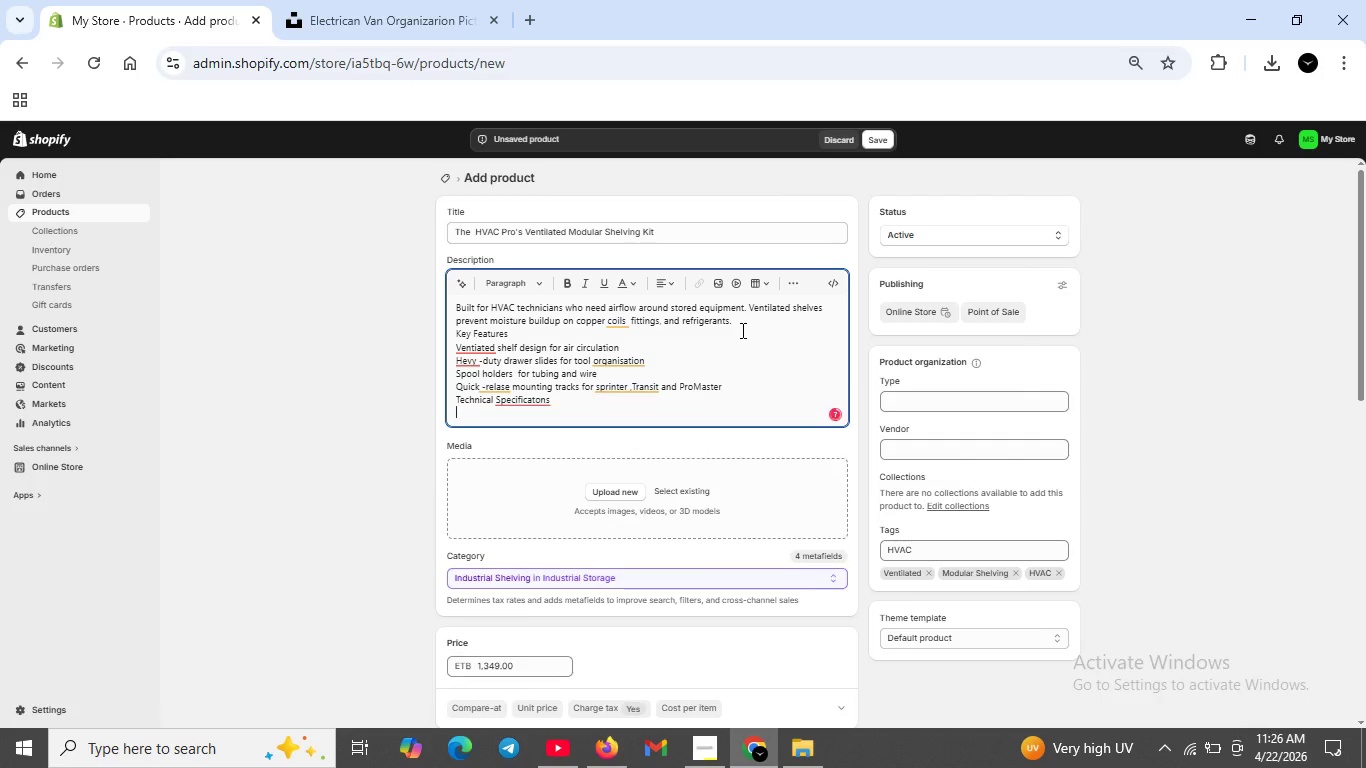 
type(Load Capacity :750lb)
 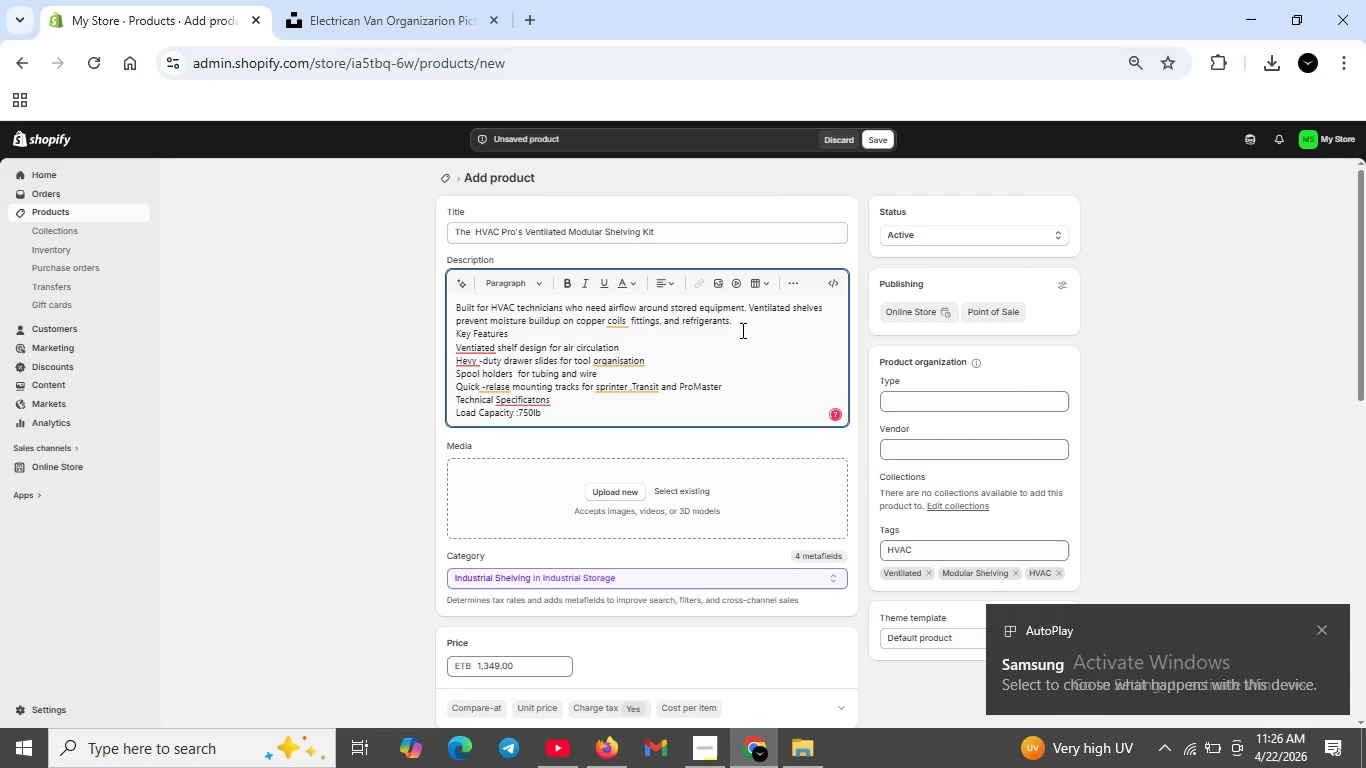 
left_click([1317, 629])
 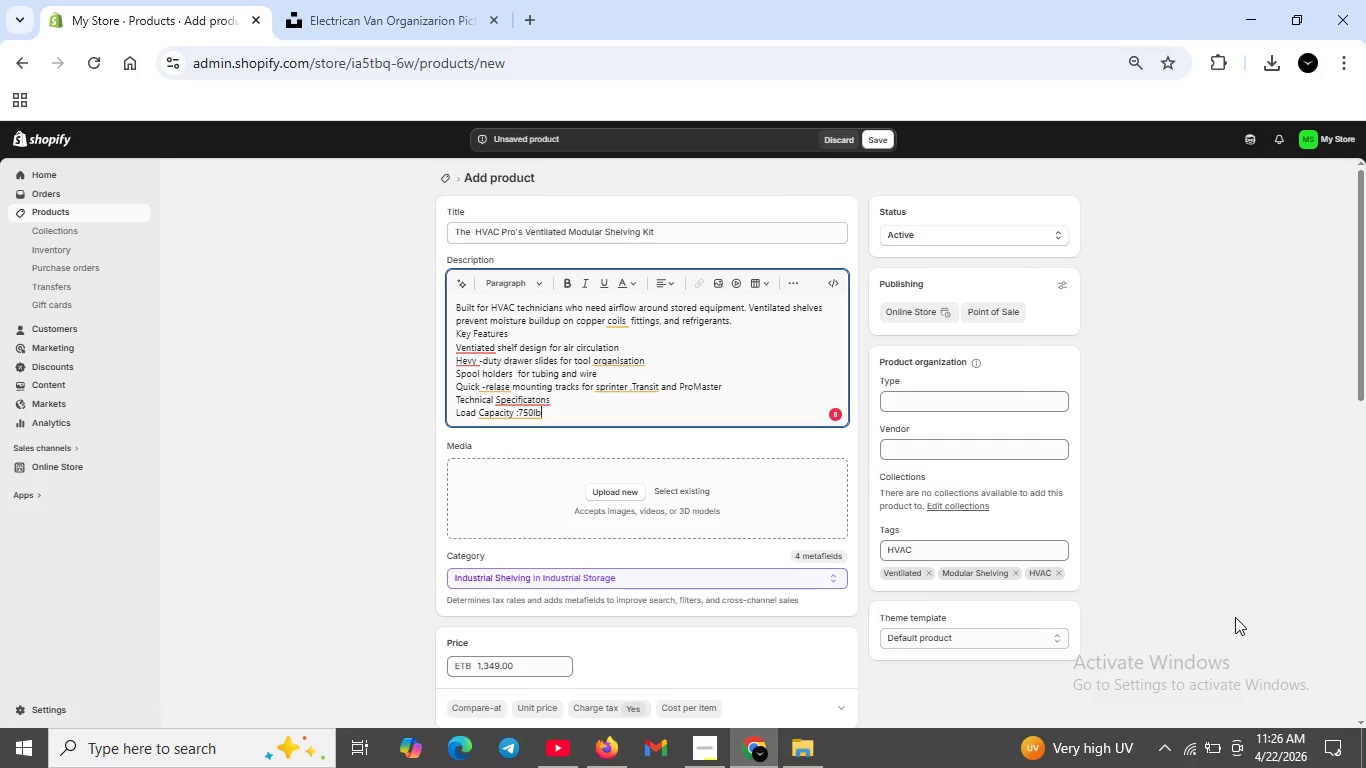 
wait(7.22)
 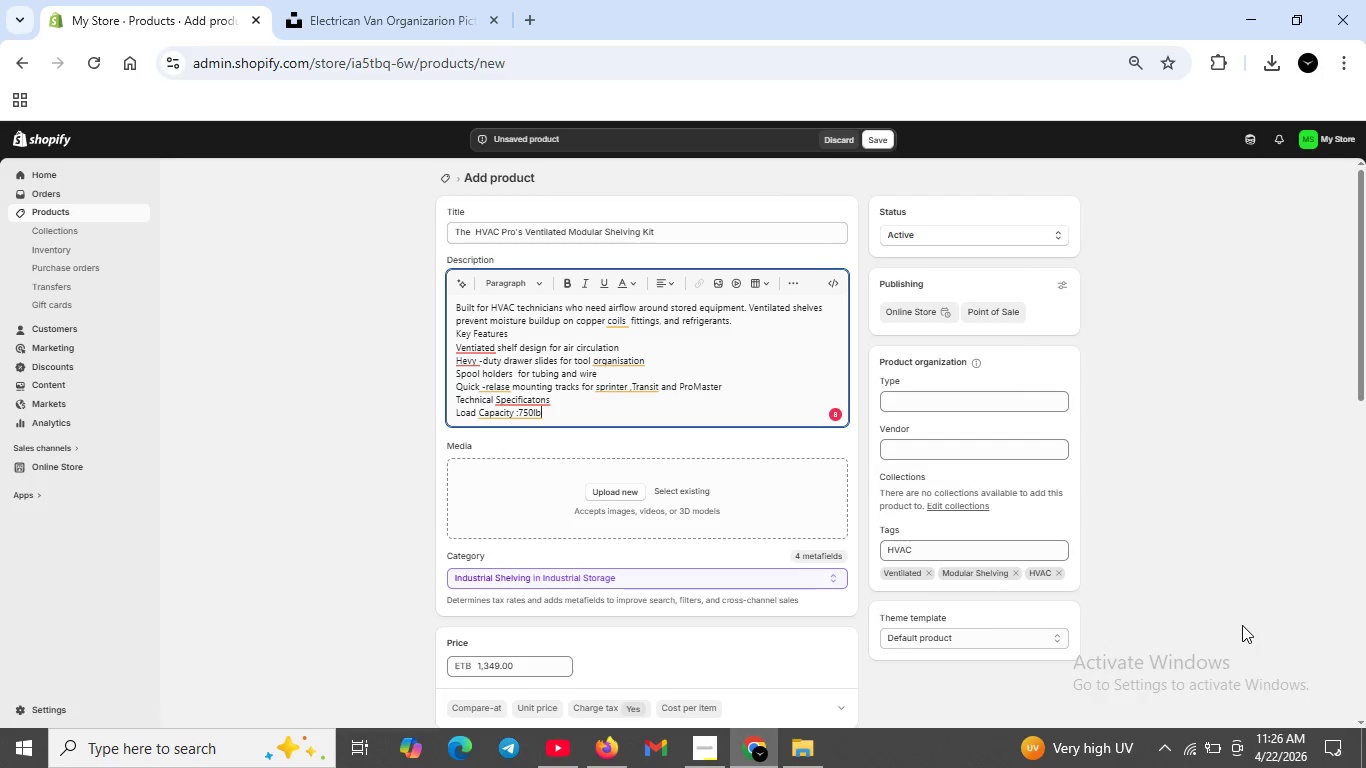 
type(s  distributed )
 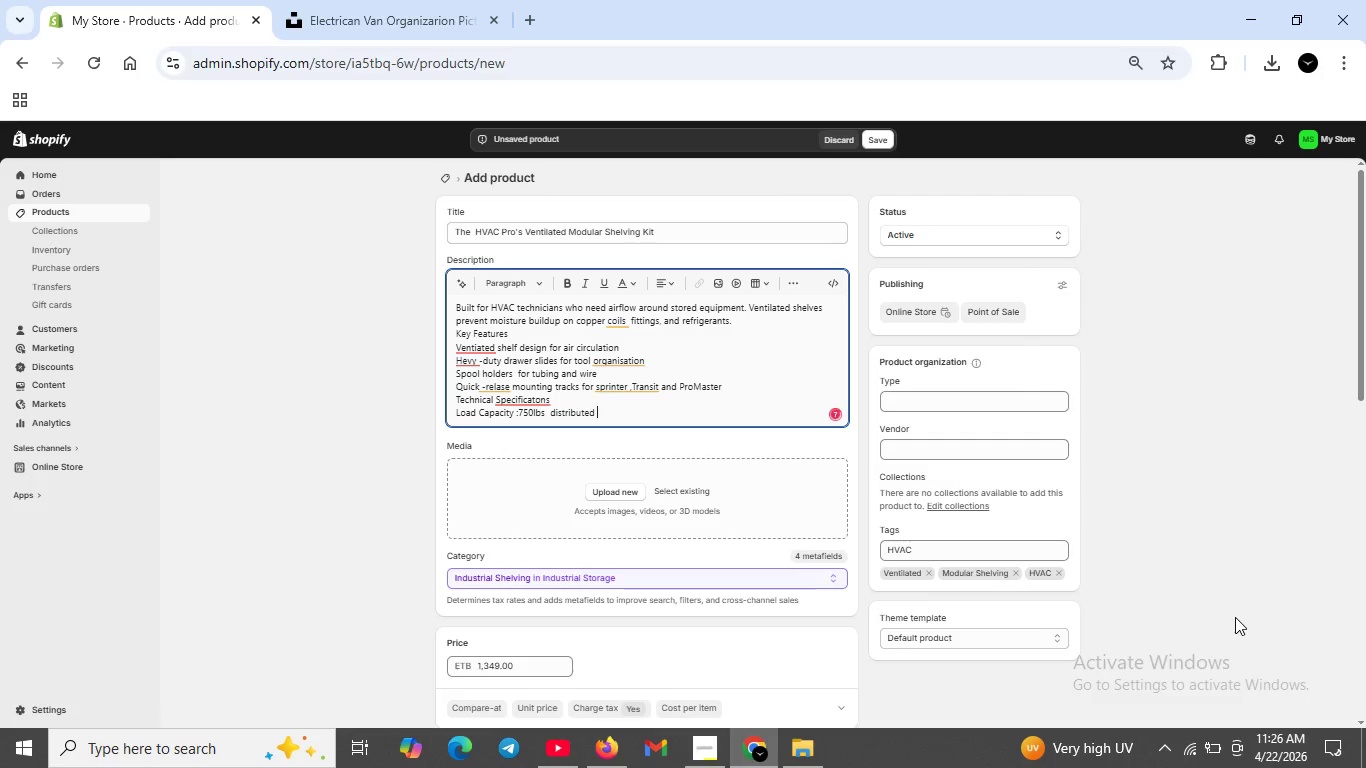 
key(Shift+Enter)
 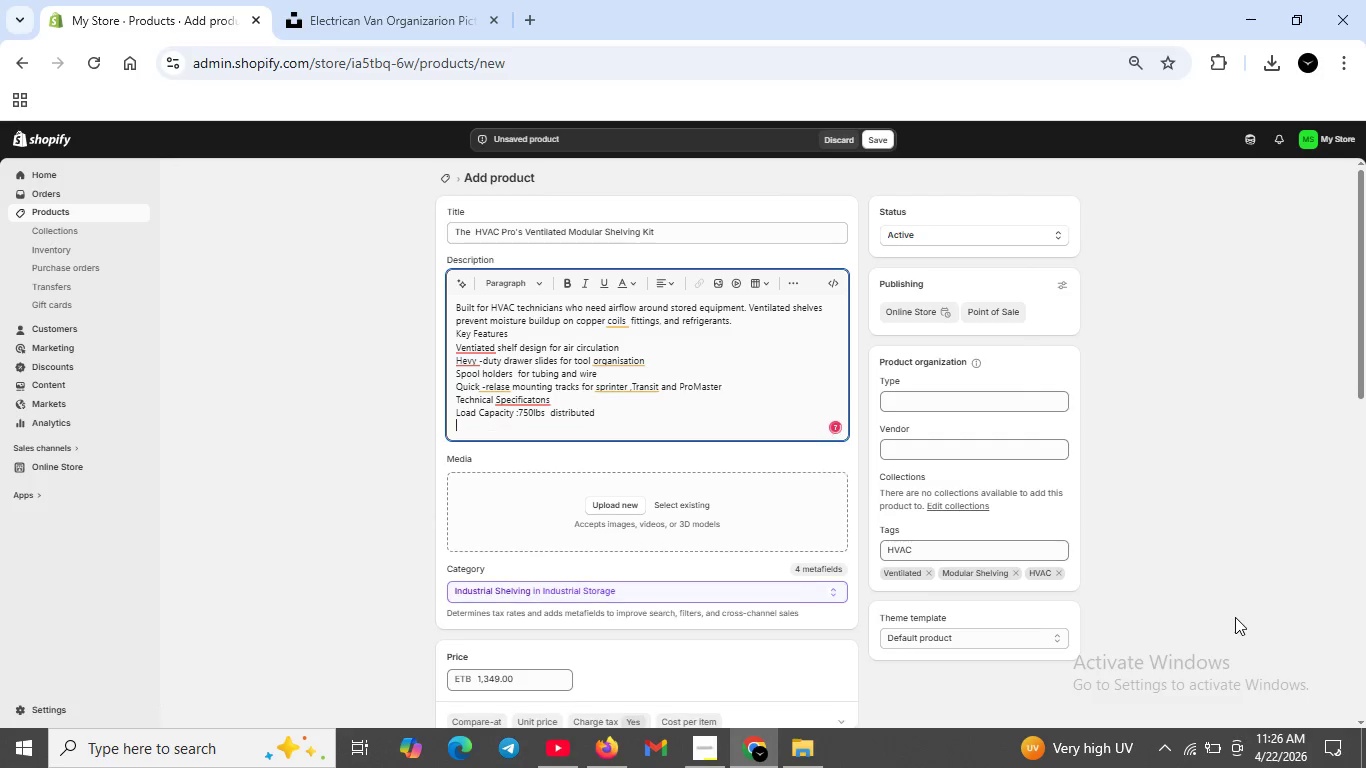 
type(aterial Grade )
 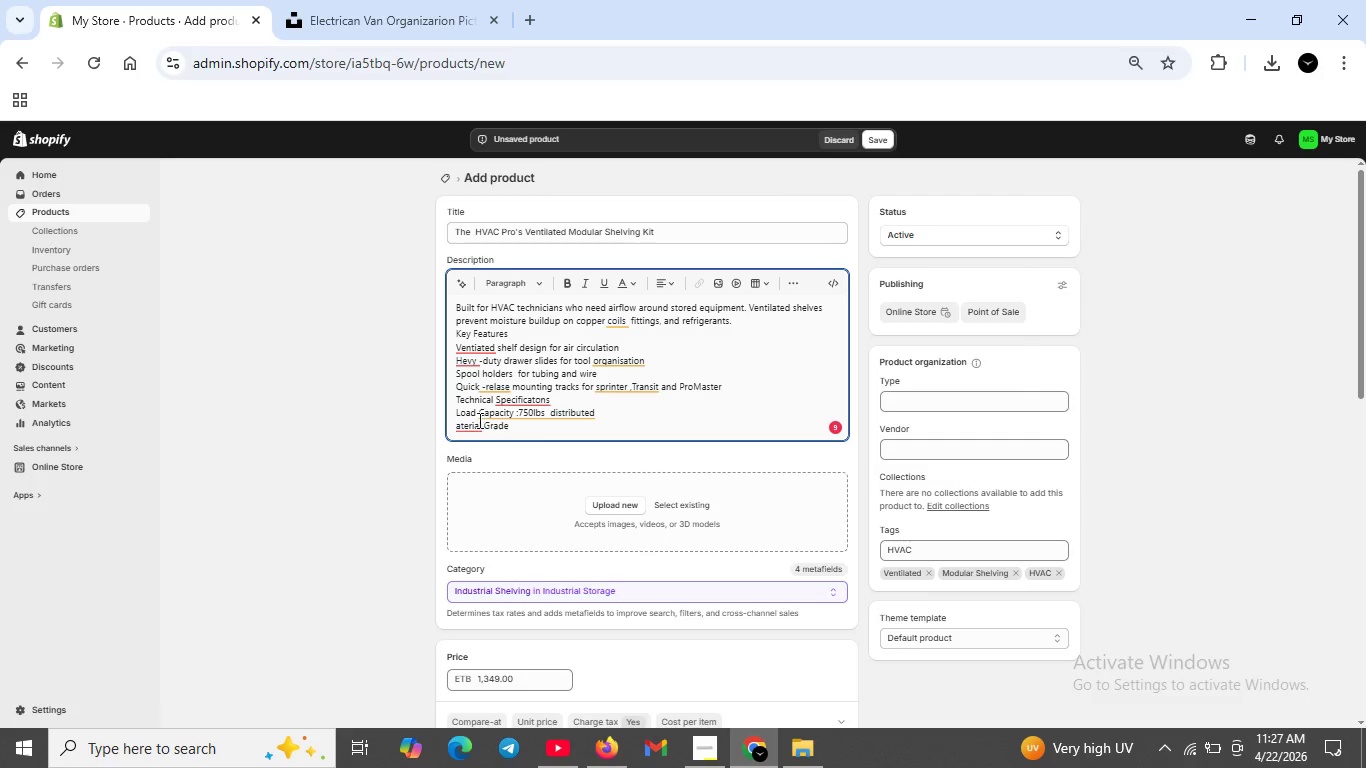 
left_click([457, 424])
 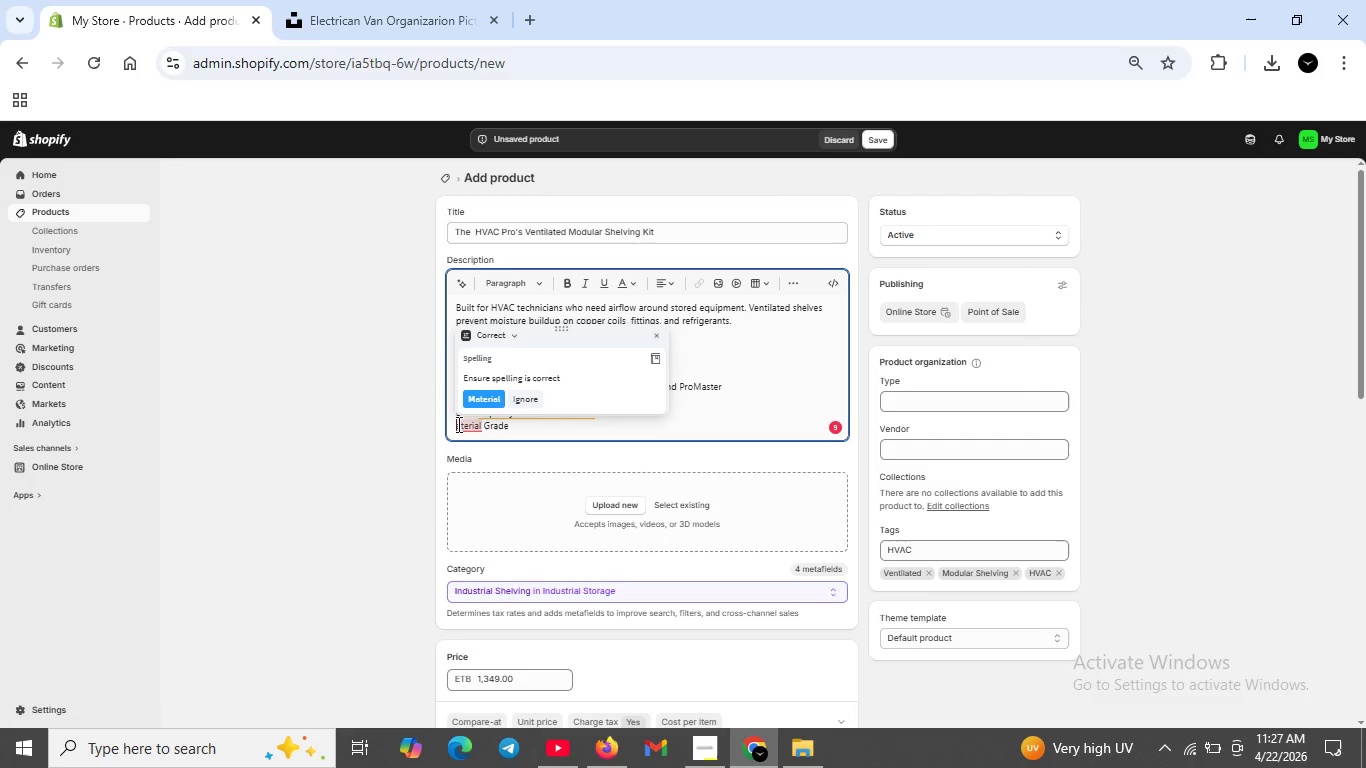 
key(CapsLock)
 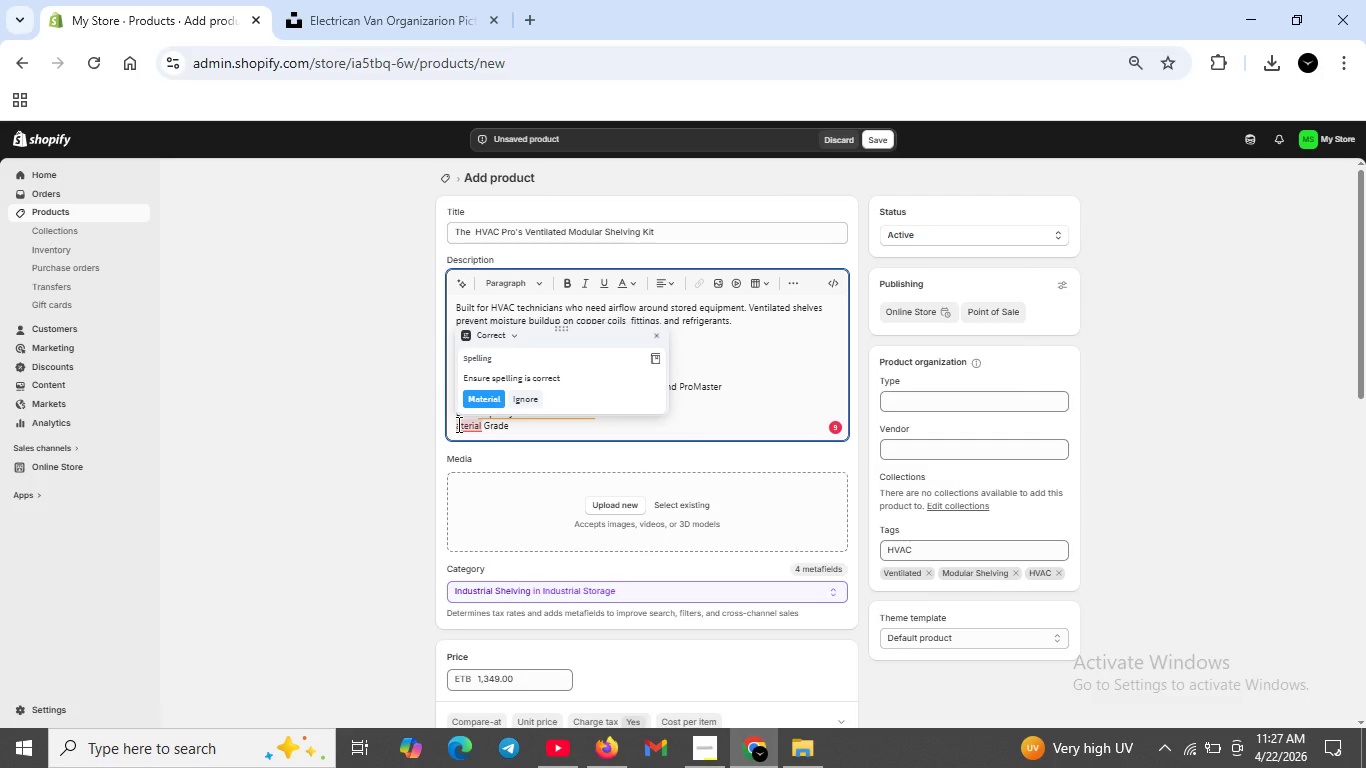 
key(M)
 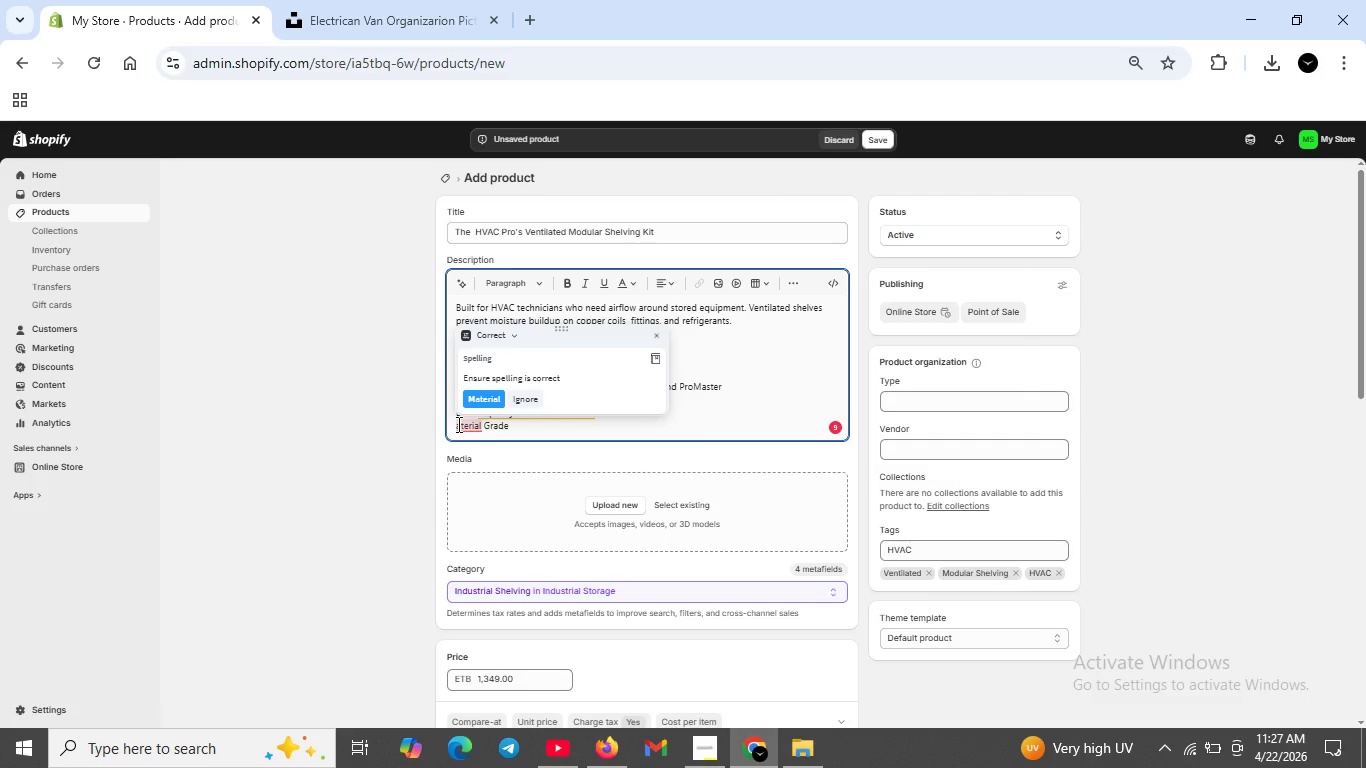 
key(CapsLock)
 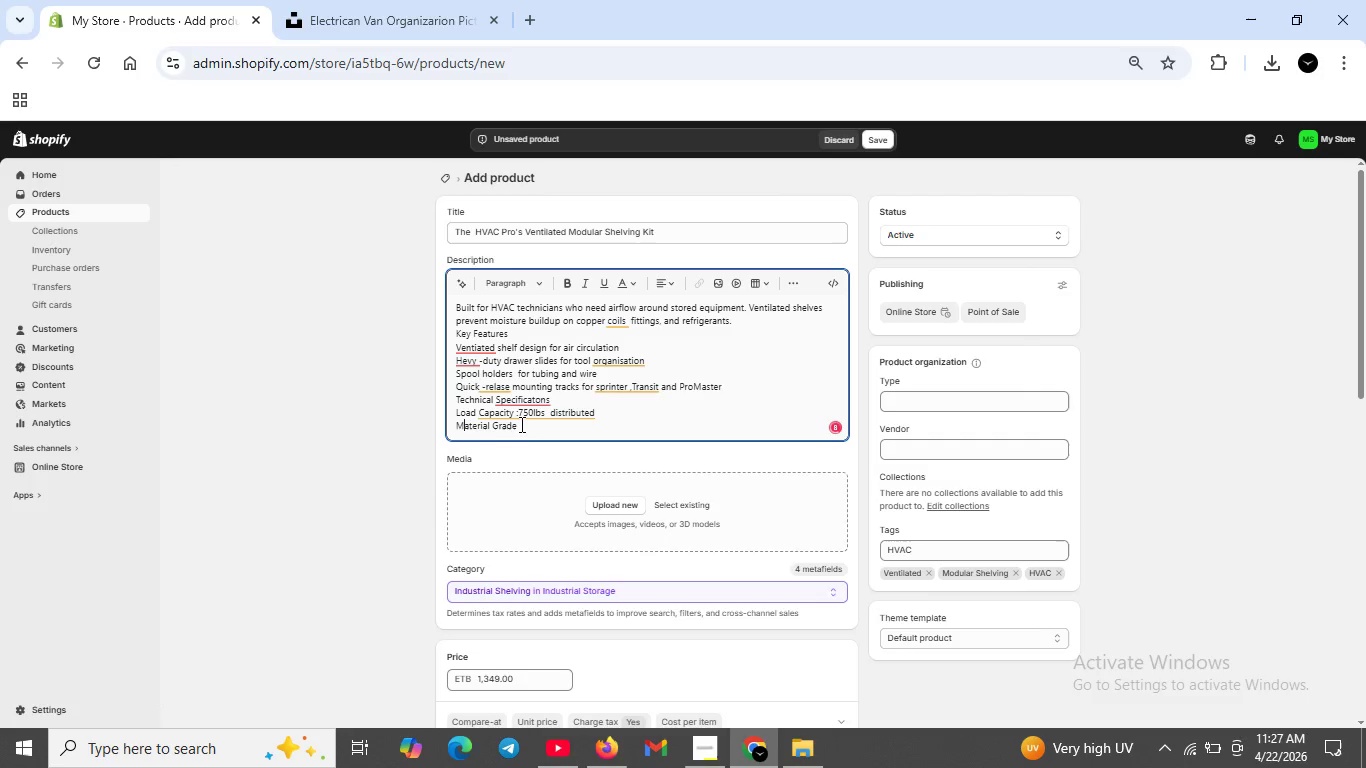 
left_click([521, 424])
 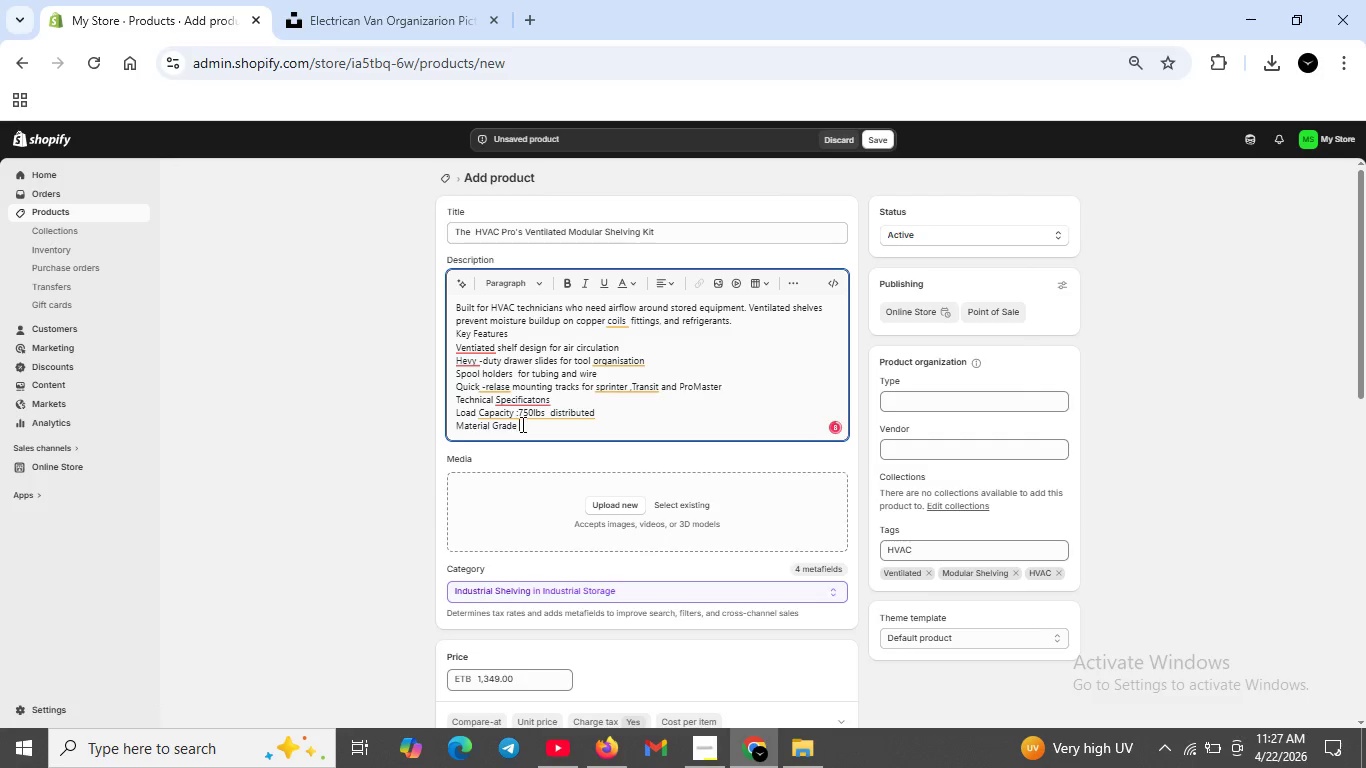 
type( : Powder -coated steel with bventilatio)
key(Backspace)
key(Backspace)
key(Backspace)
key(Backspace)
key(Backspace)
key(Backspace)
key(Backspace)
key(Backspace)
key(Backspace)
key(Backspace)
key(Backspace)
type(ventilated panels )
 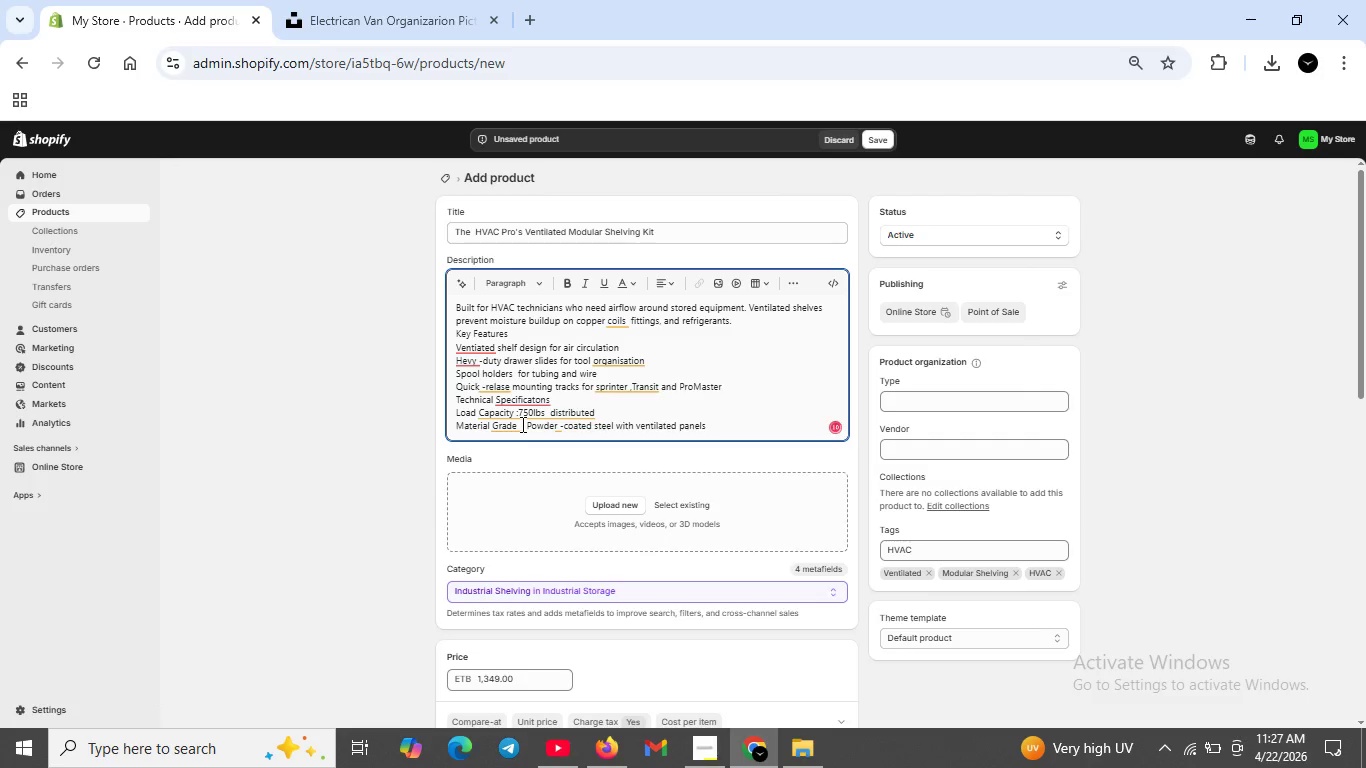 
key(Shift+Enter)
 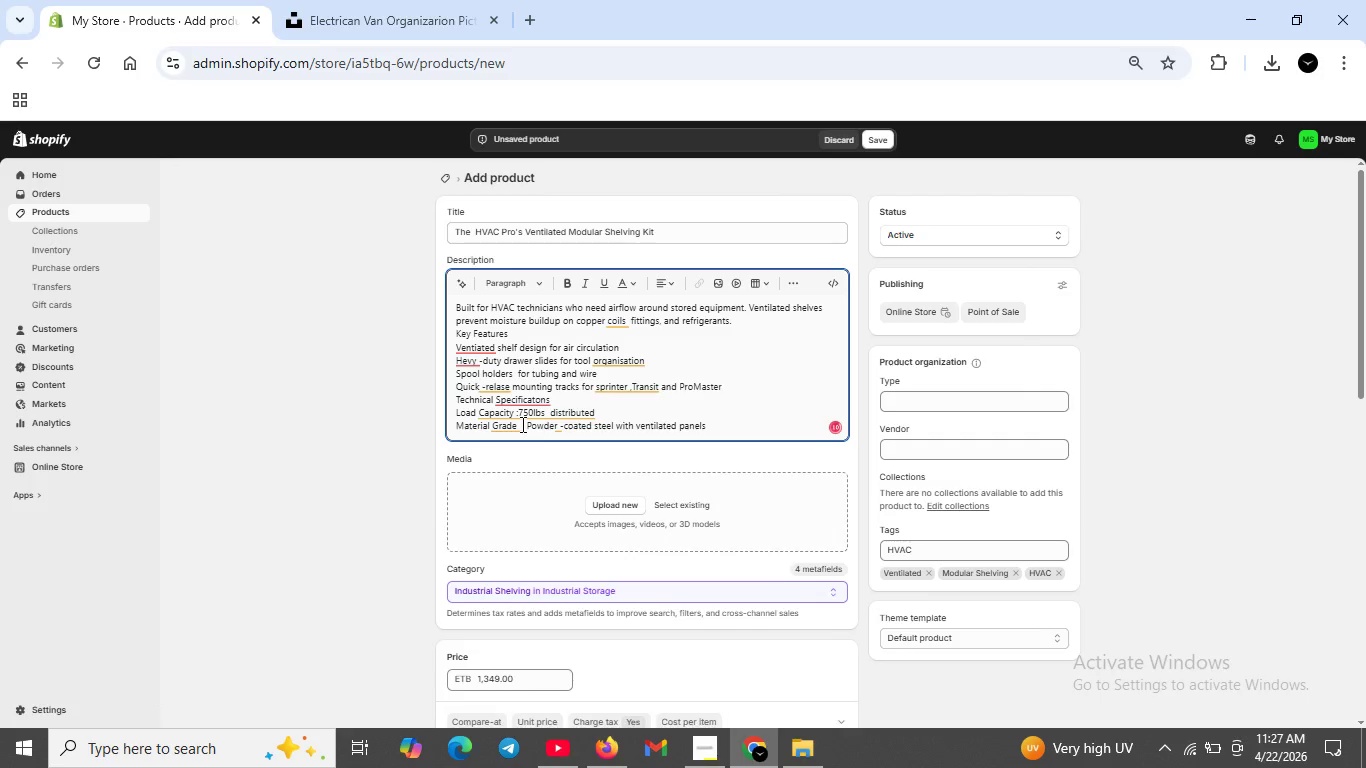 
type(Installation :Bolt )
key(Backspace)
type(-in Mounting (23 )
key(Backspace)
key(Backspace)
type(-3 hours))
 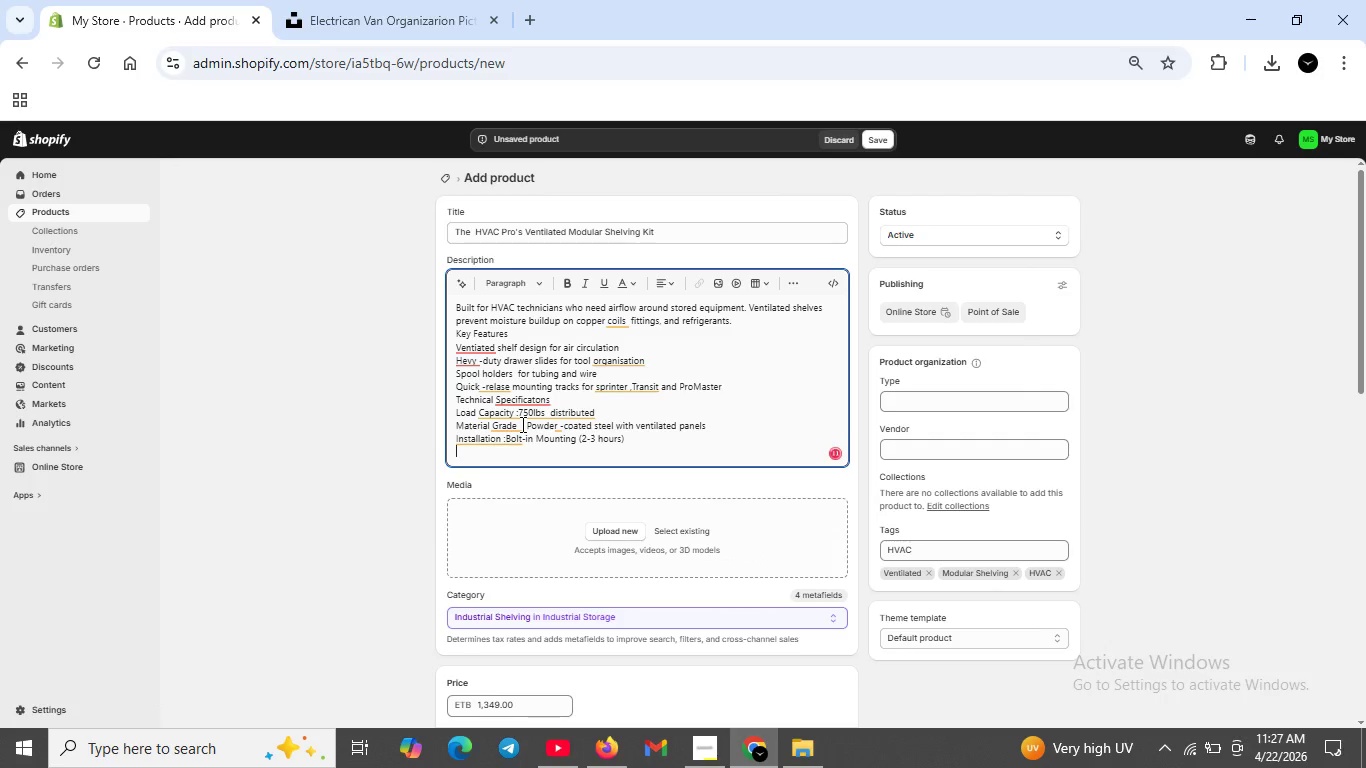 
 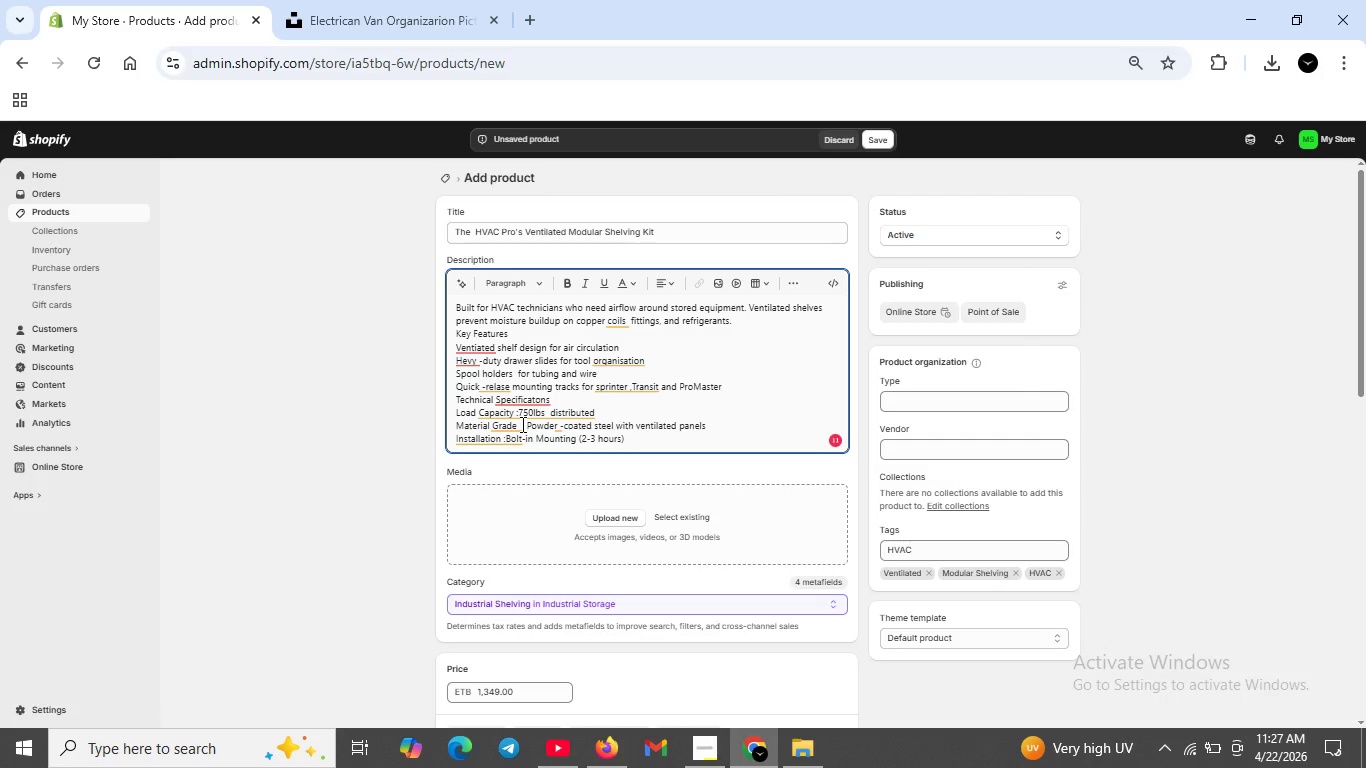 
key(Shift+Enter)
 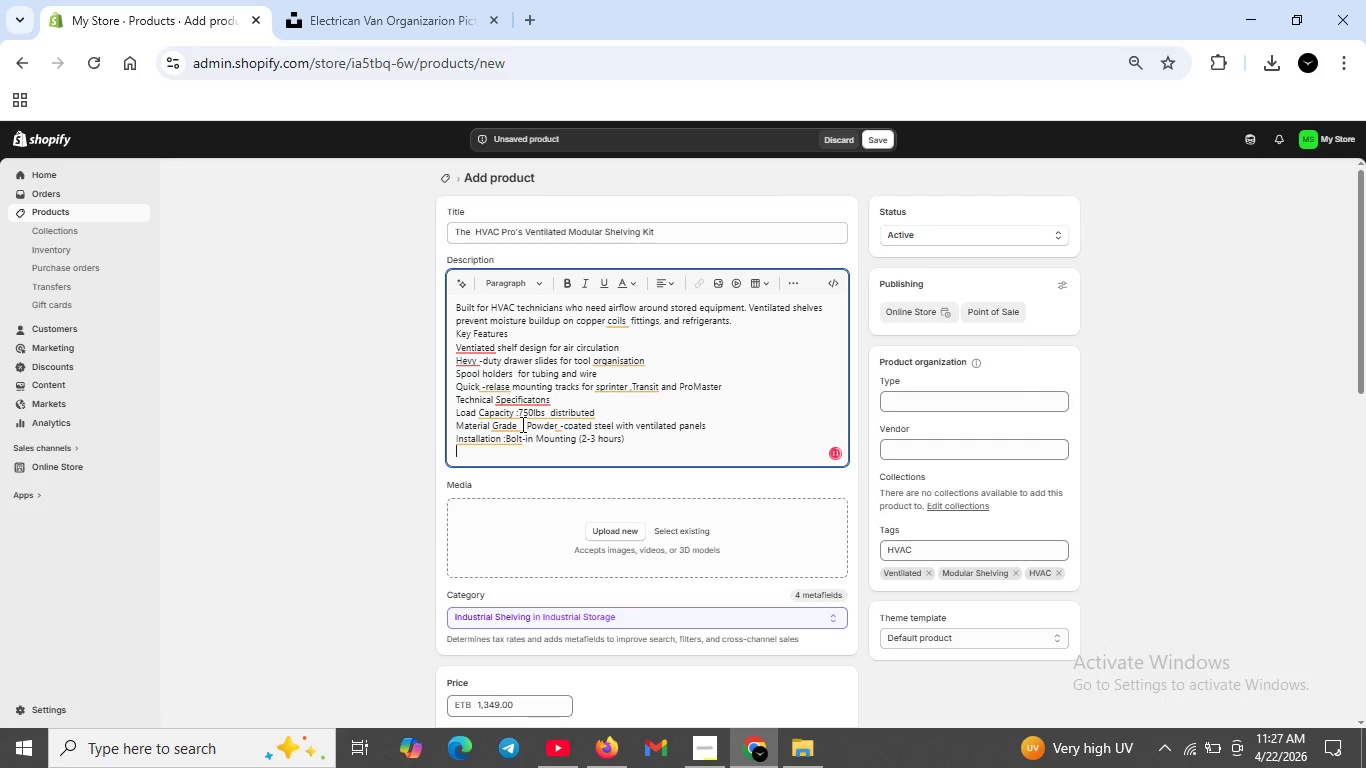 
type(Compatabile with sr)
key(Backspace)
type(tandard ande)
key(Backspace)
type( extended wheel )
key(Backspace)
type(base vans.Low ,stND)
key(Backspace)
key(Backspace)
key(Backspace)
key(Backspace)
type(Standard and hgh -roof py)
key(Backspace)
key(Backspace)
type(options AVAILABAE)
key(Backspace)
key(Backspace)
type(LE)
 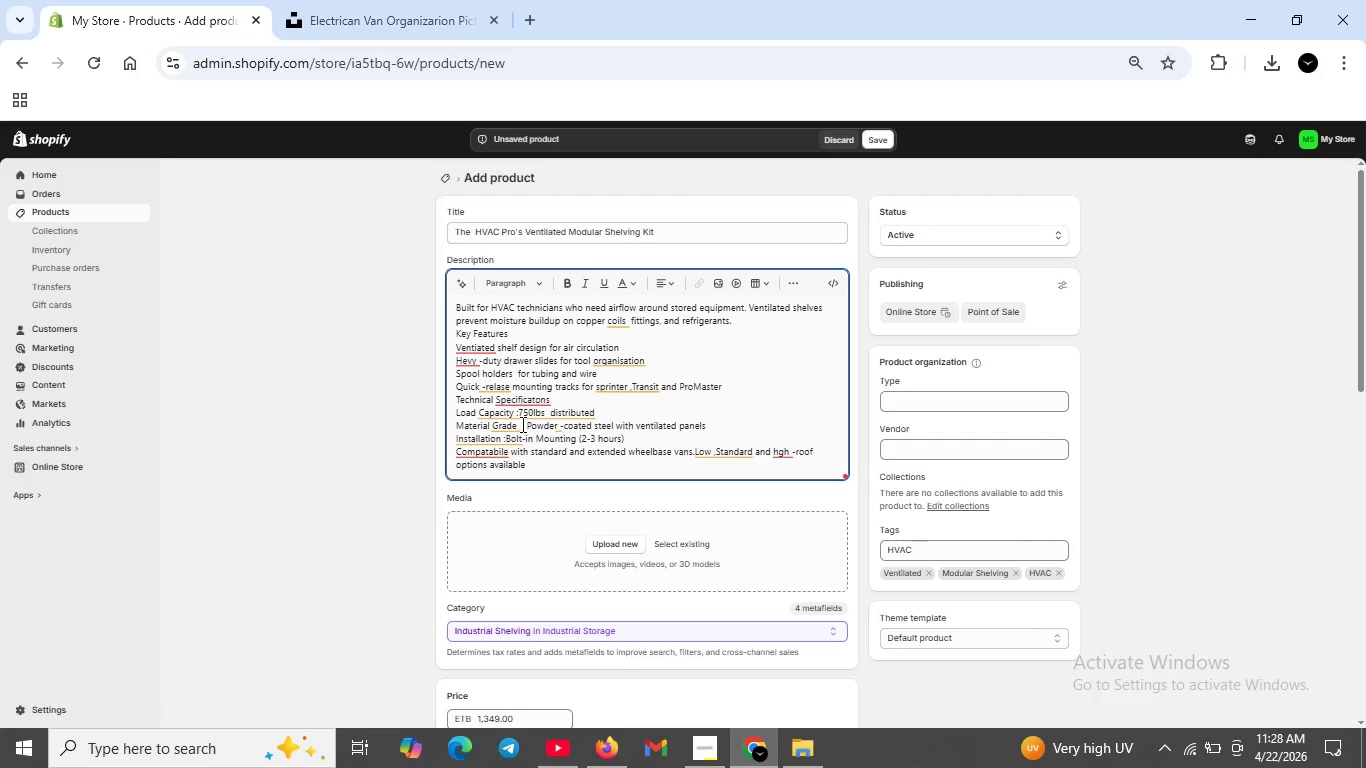 
hold_key(key=CapsLock, duration=30.0)
 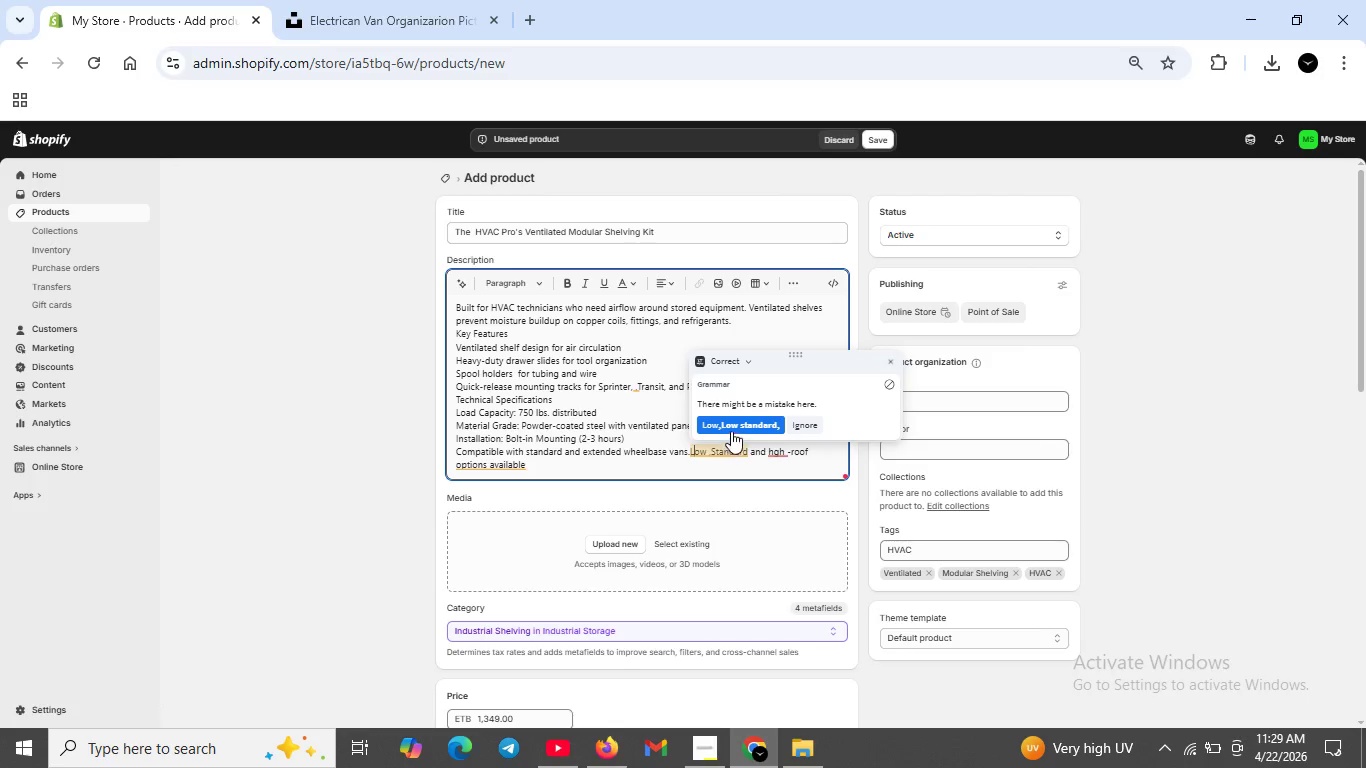 
left_click_drag(start_coordinate=[497, 456], to_coordinate=[495, 430])
 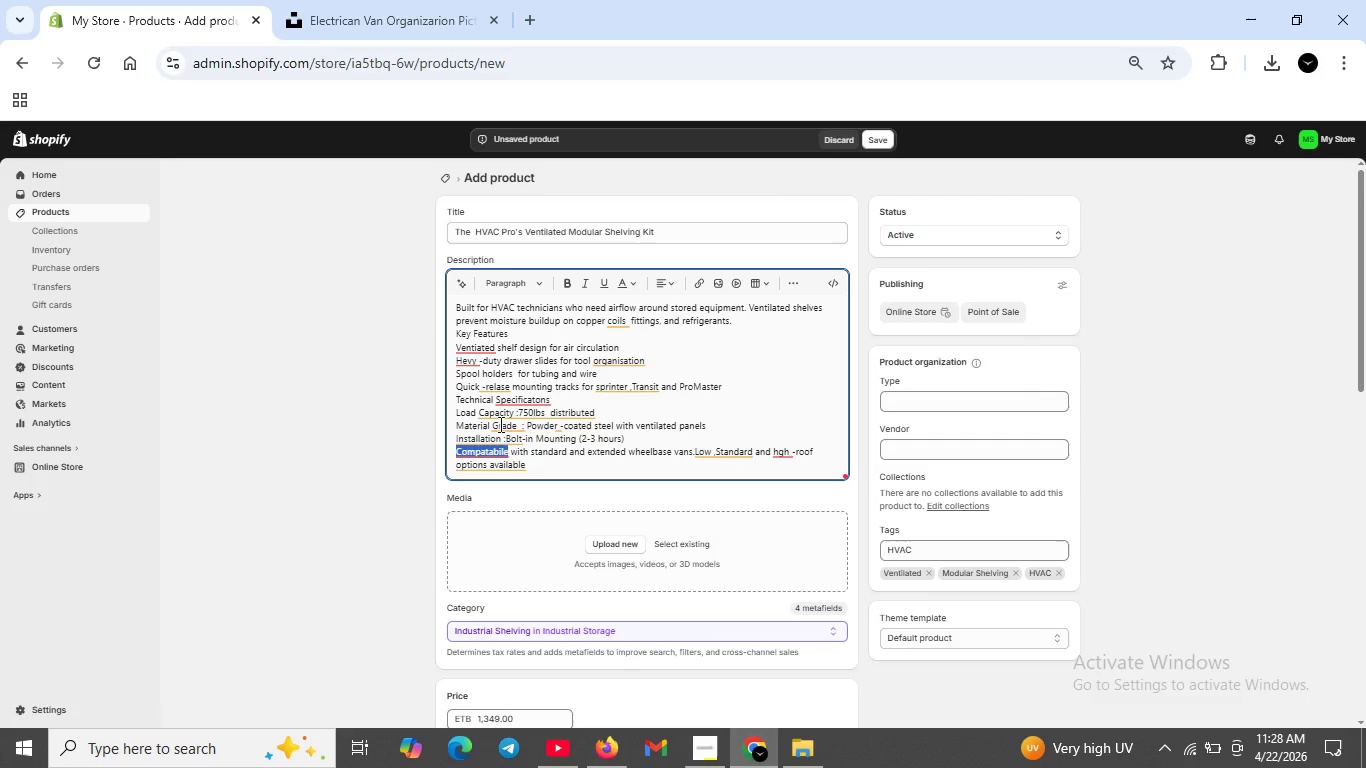 
left_click([495, 430])
 